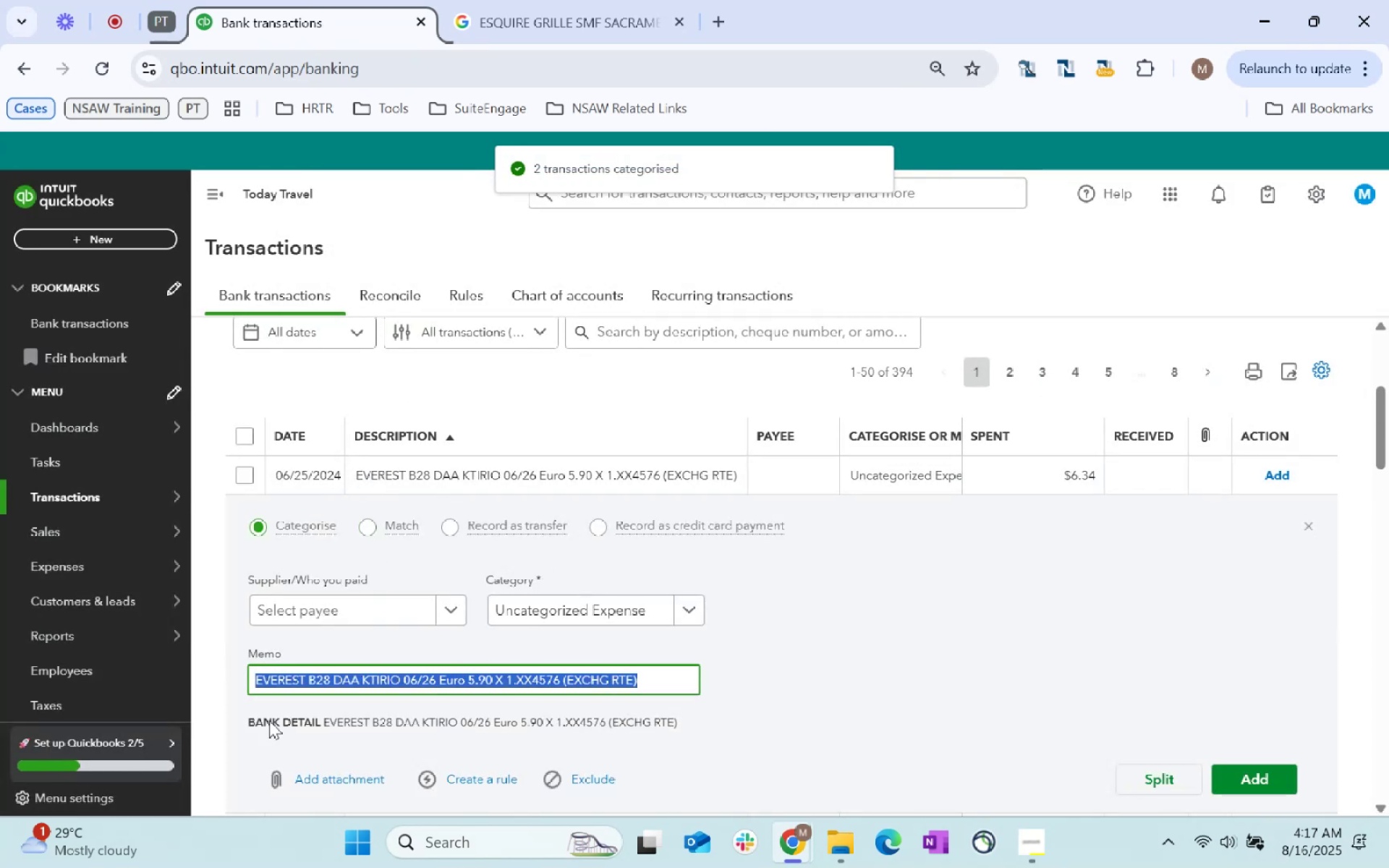 
key(Control+C)
 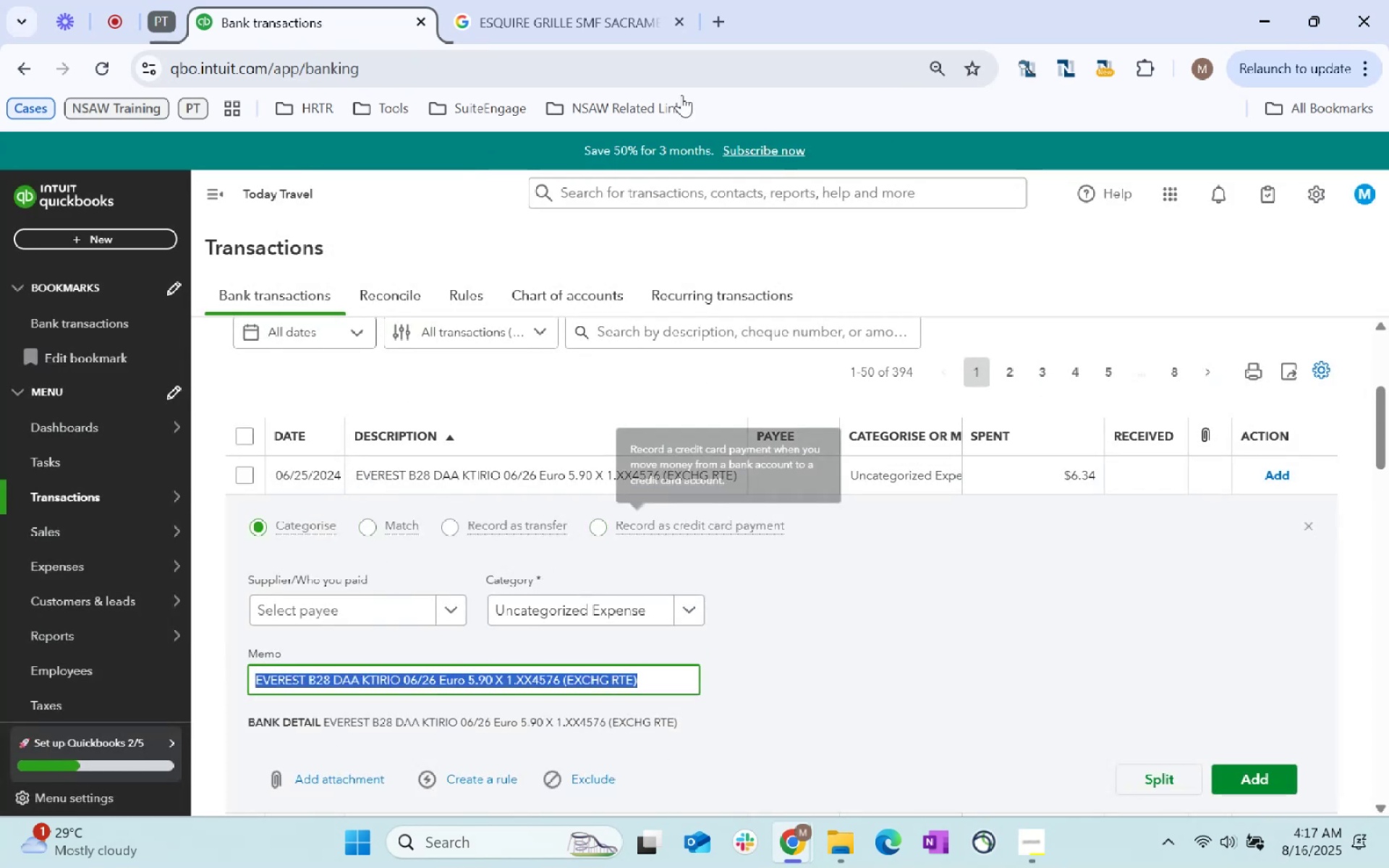 
key(Control+C)
 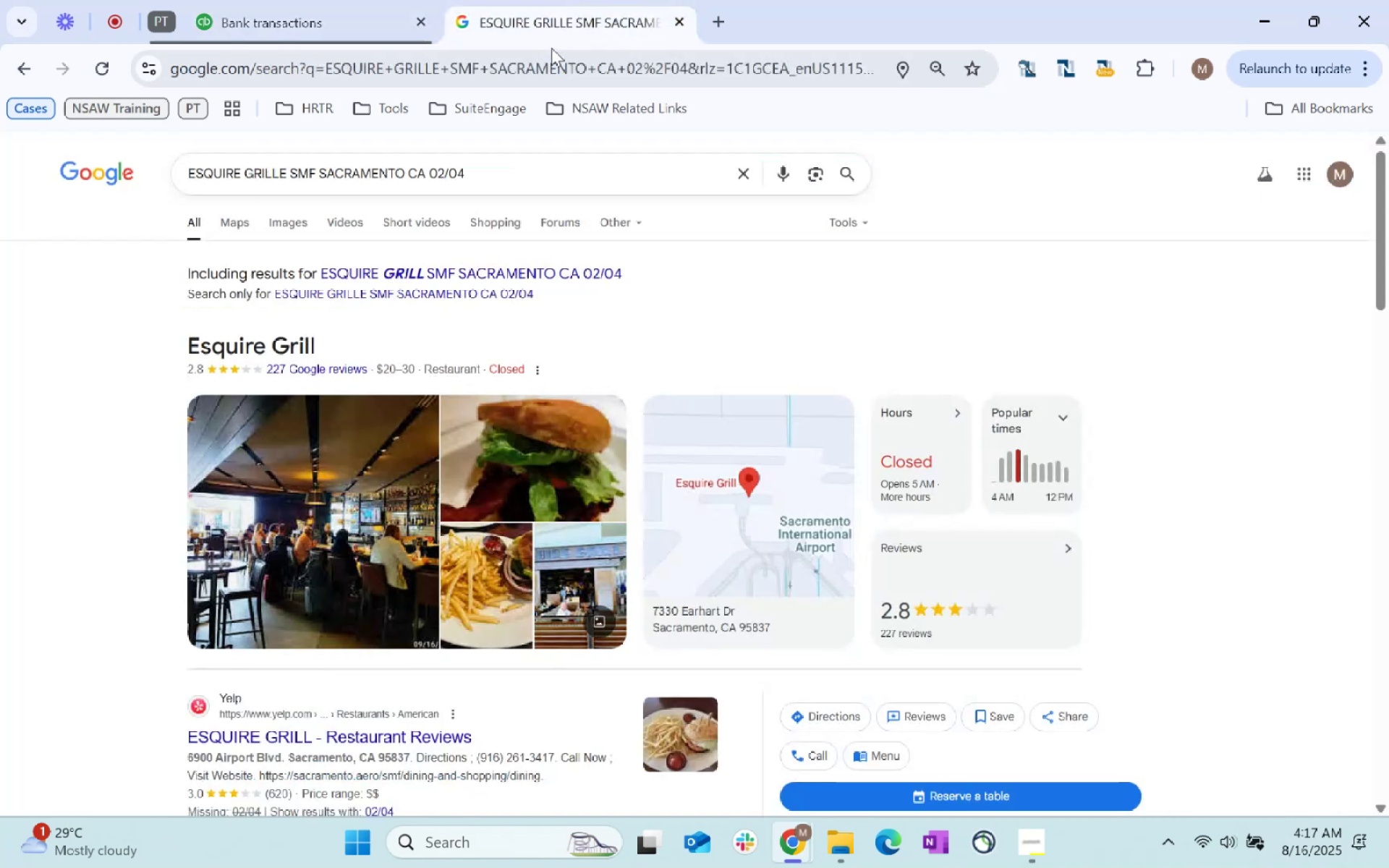 
double_click([540, 73])
 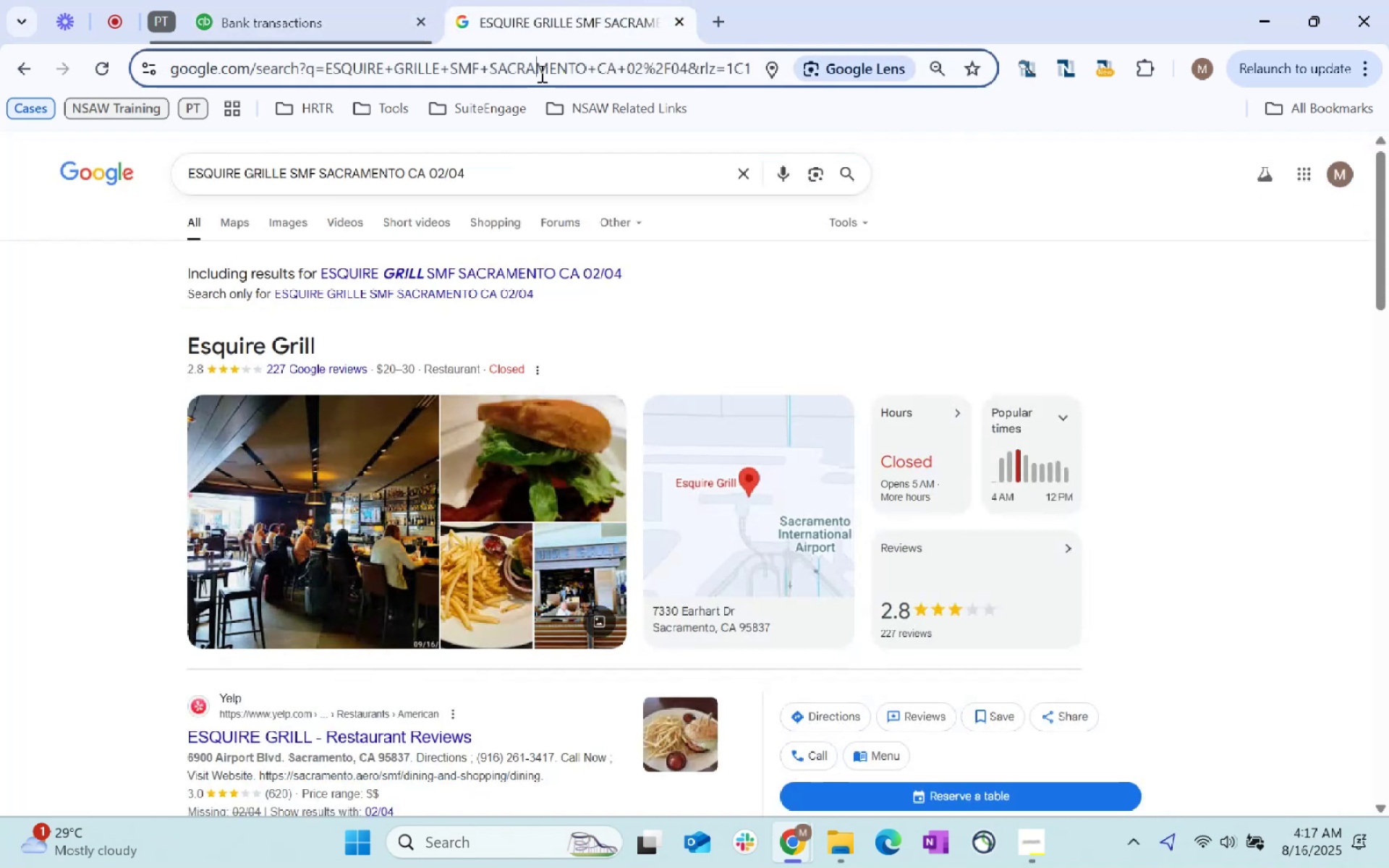 
key(Control+ControlLeft)
 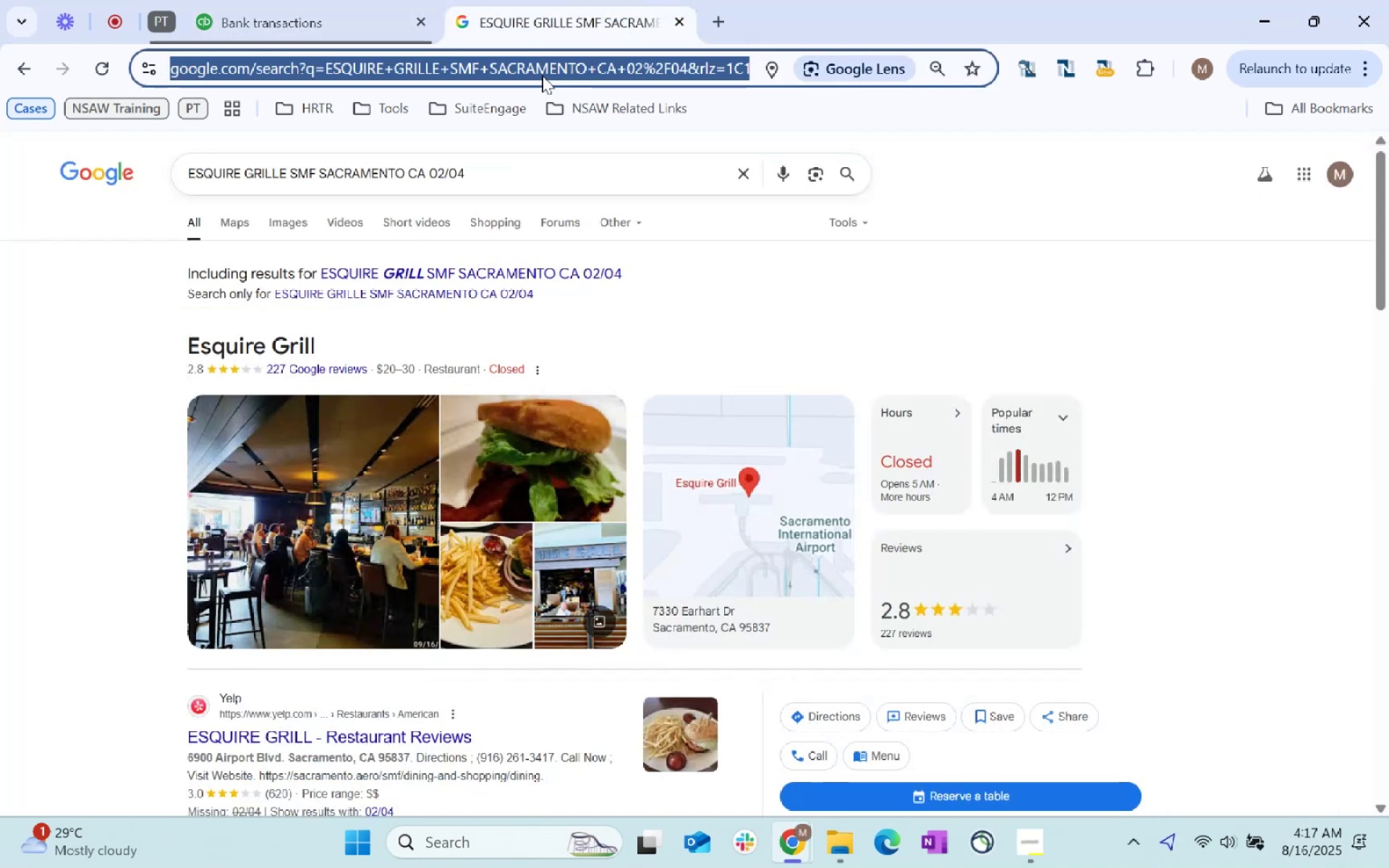 
key(Control+V)
 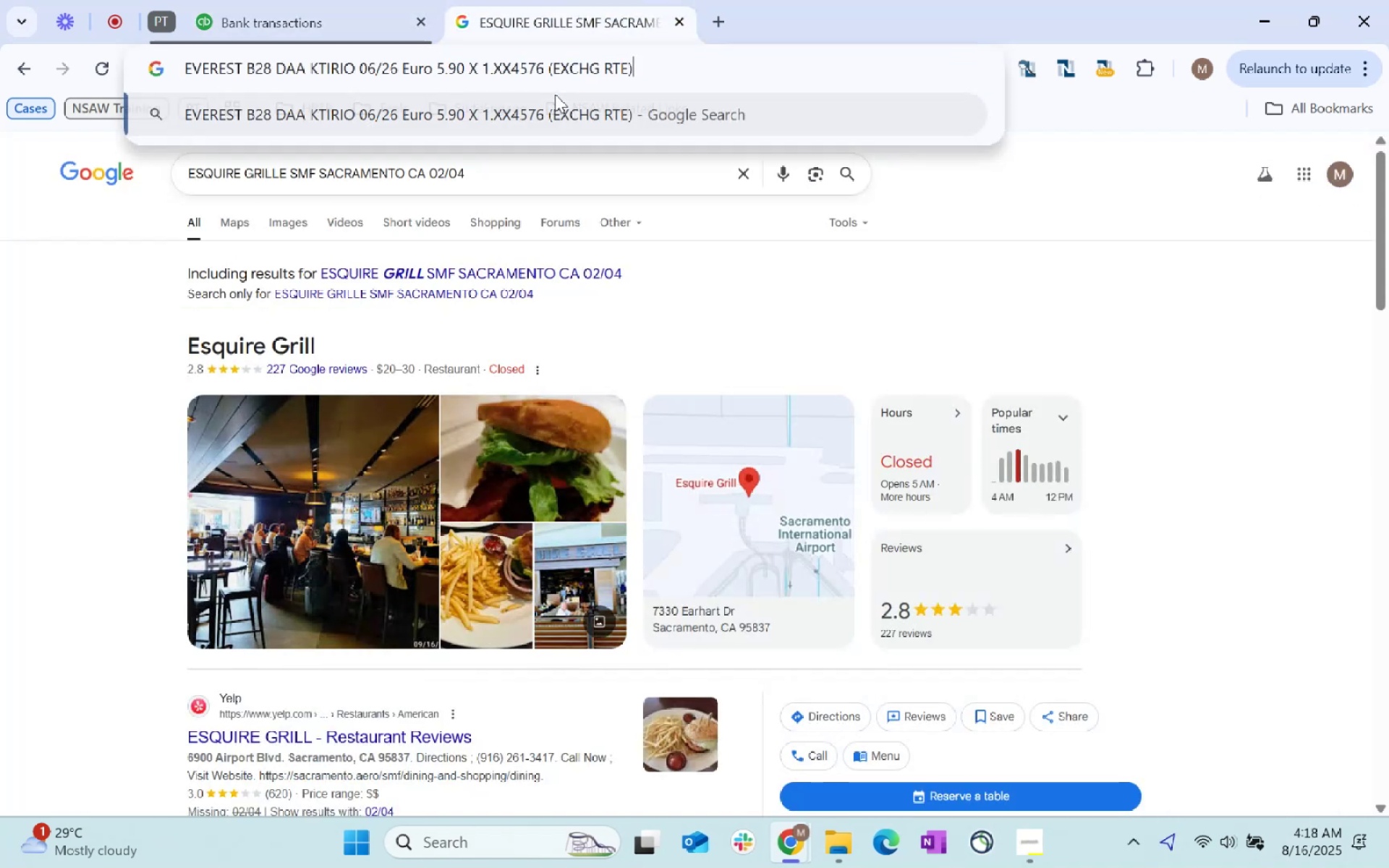 
key(Enter)
 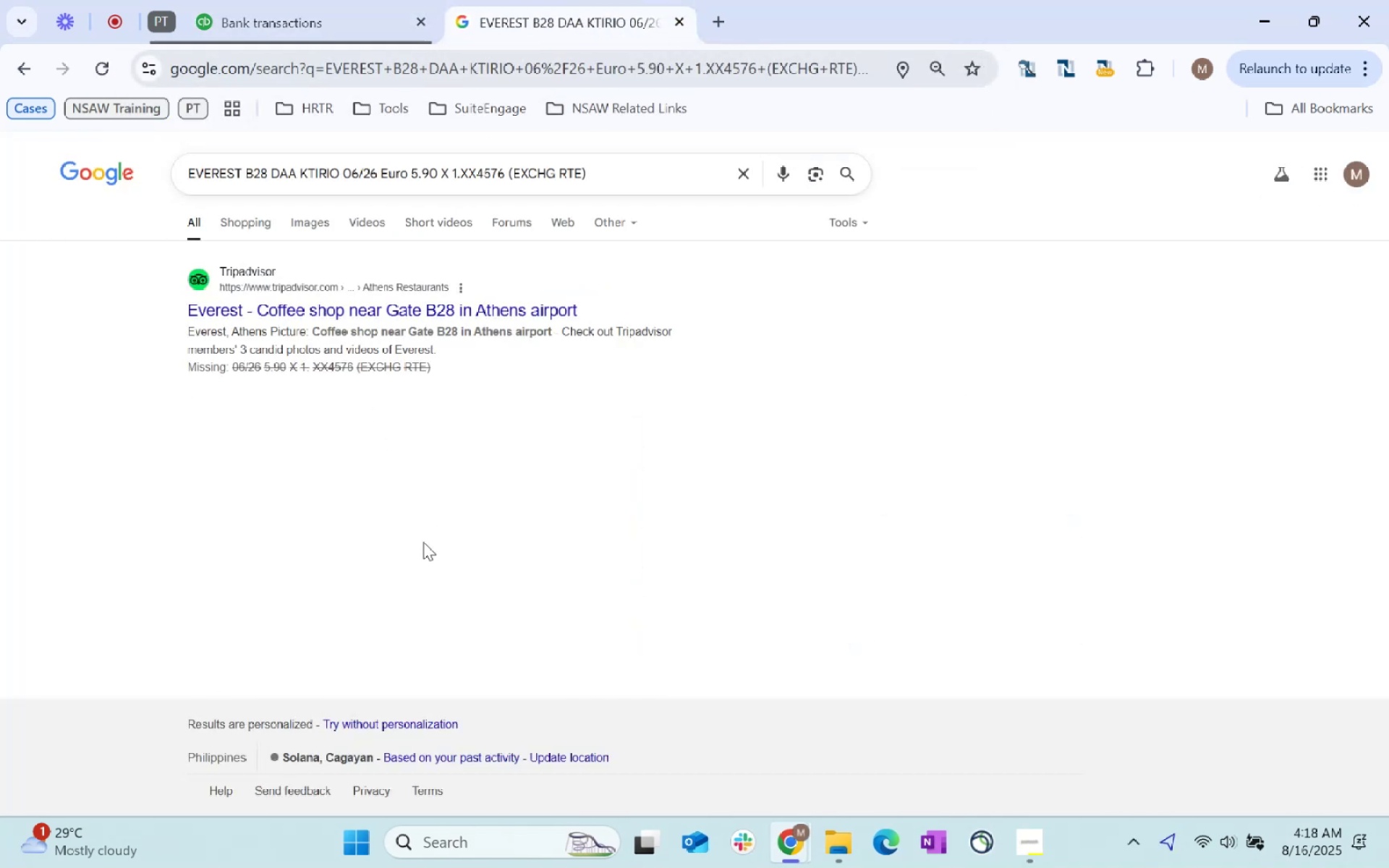 
left_click_drag(start_coordinate=[302, 0], to_coordinate=[310, 1])
 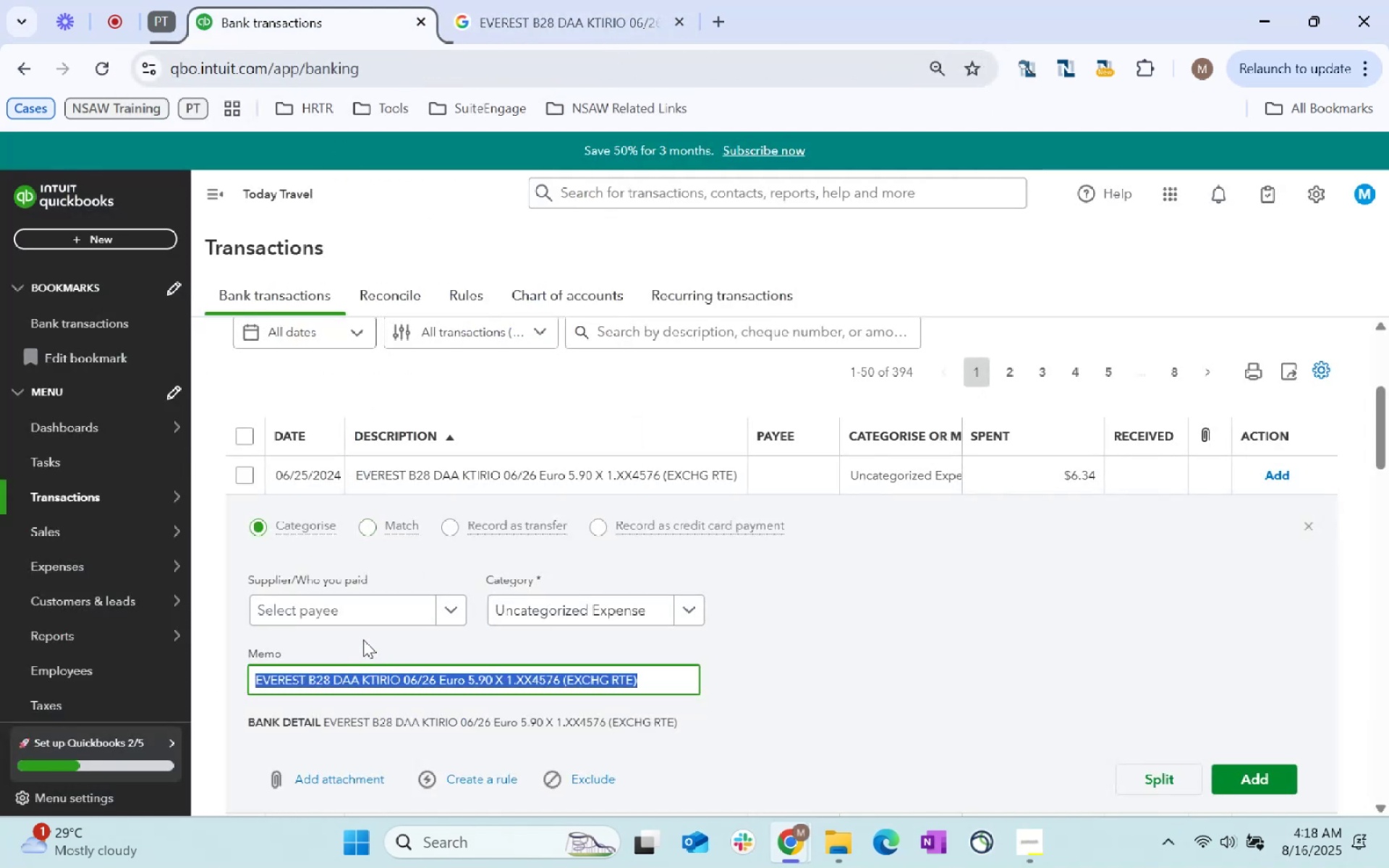 
left_click([395, 603])
 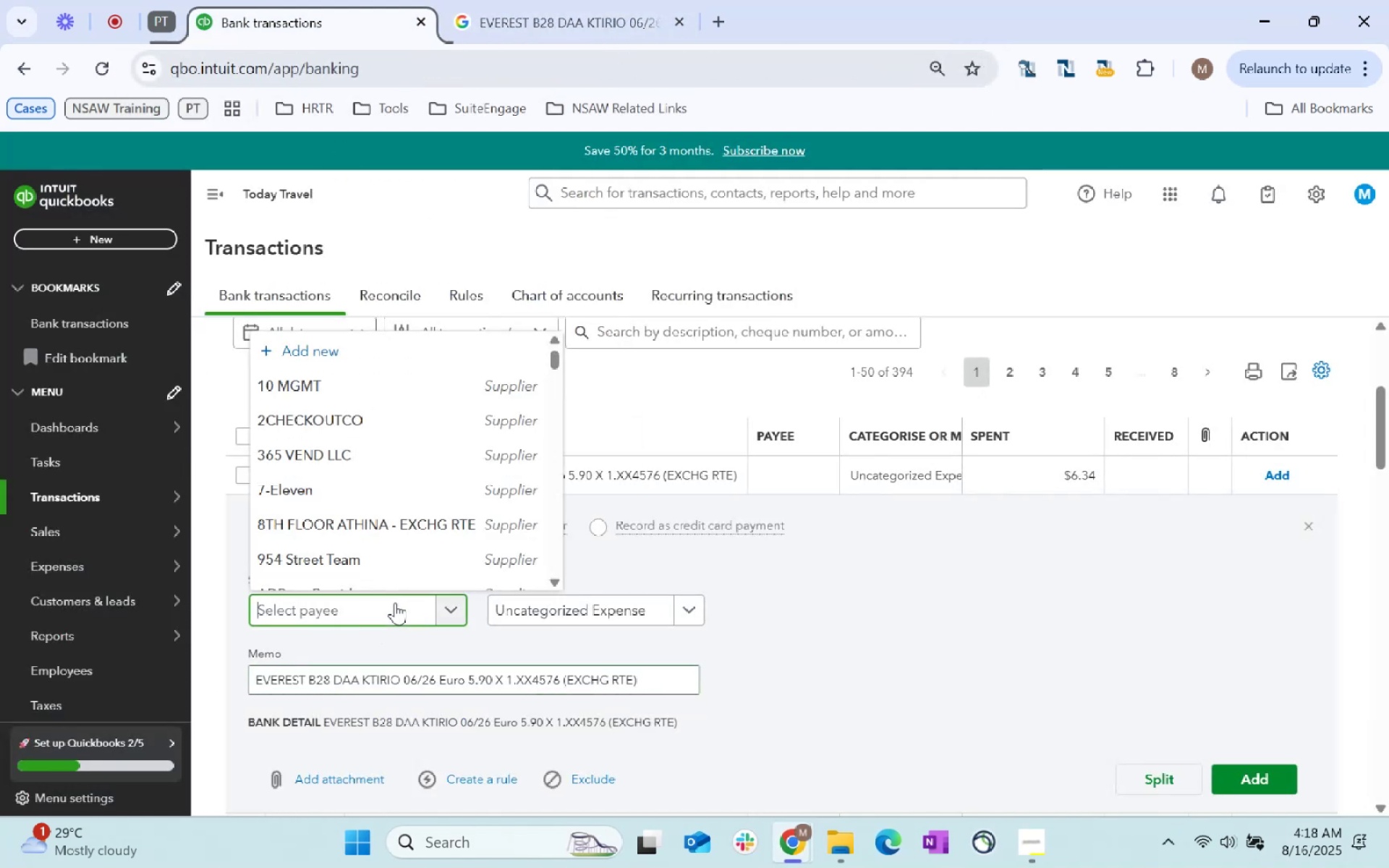 
type(food)
 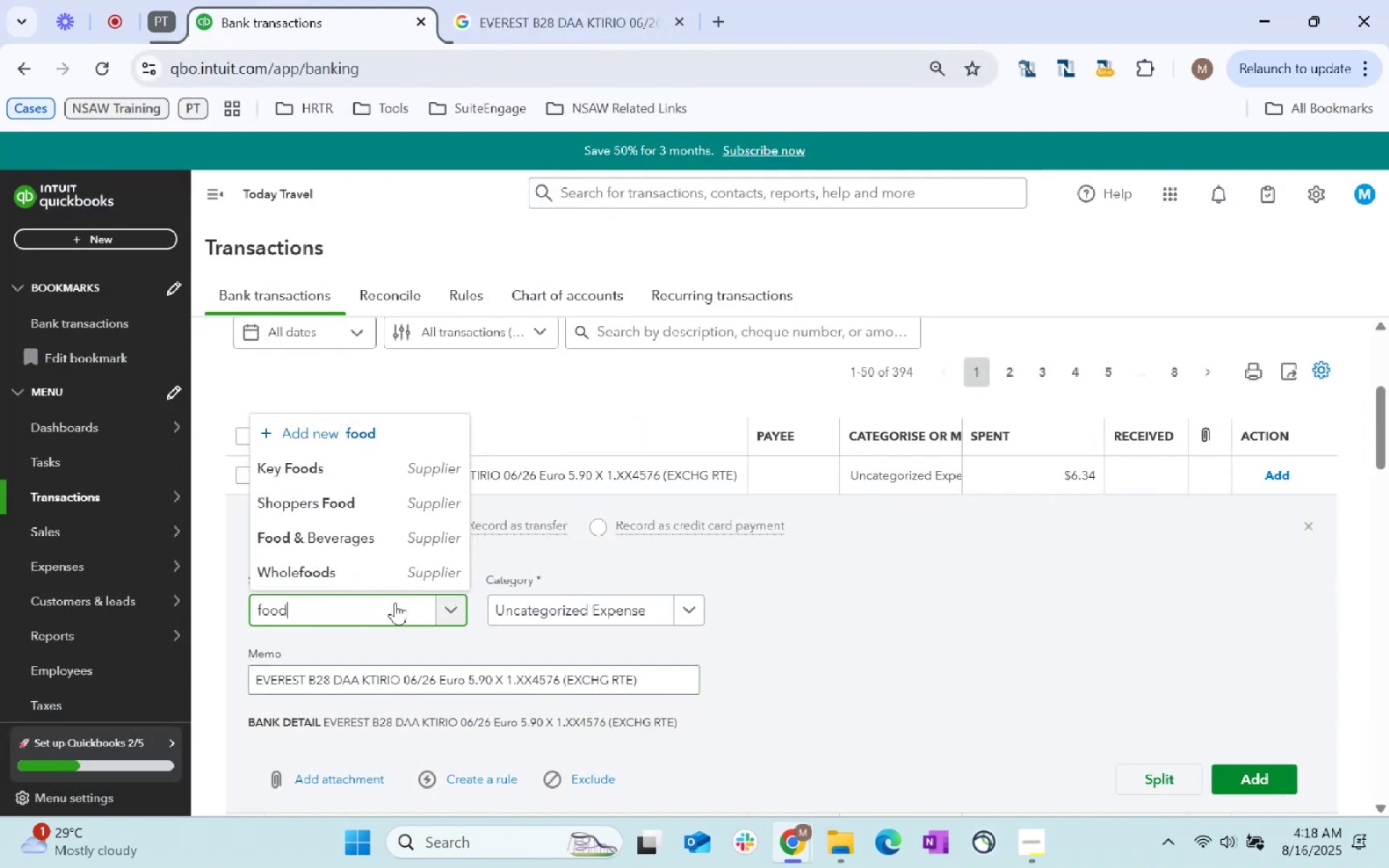 
left_click([358, 543])
 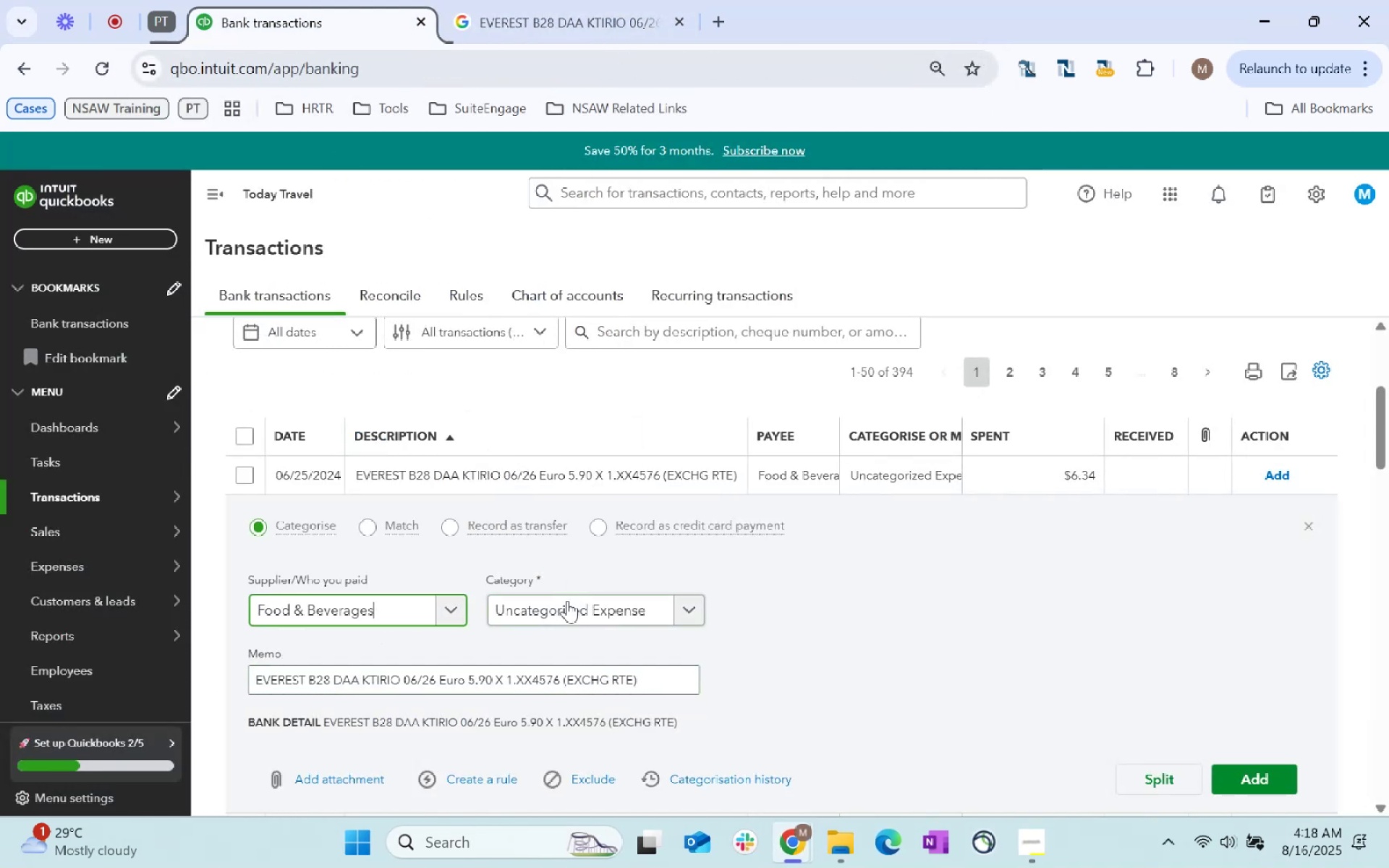 
left_click([564, 614])
 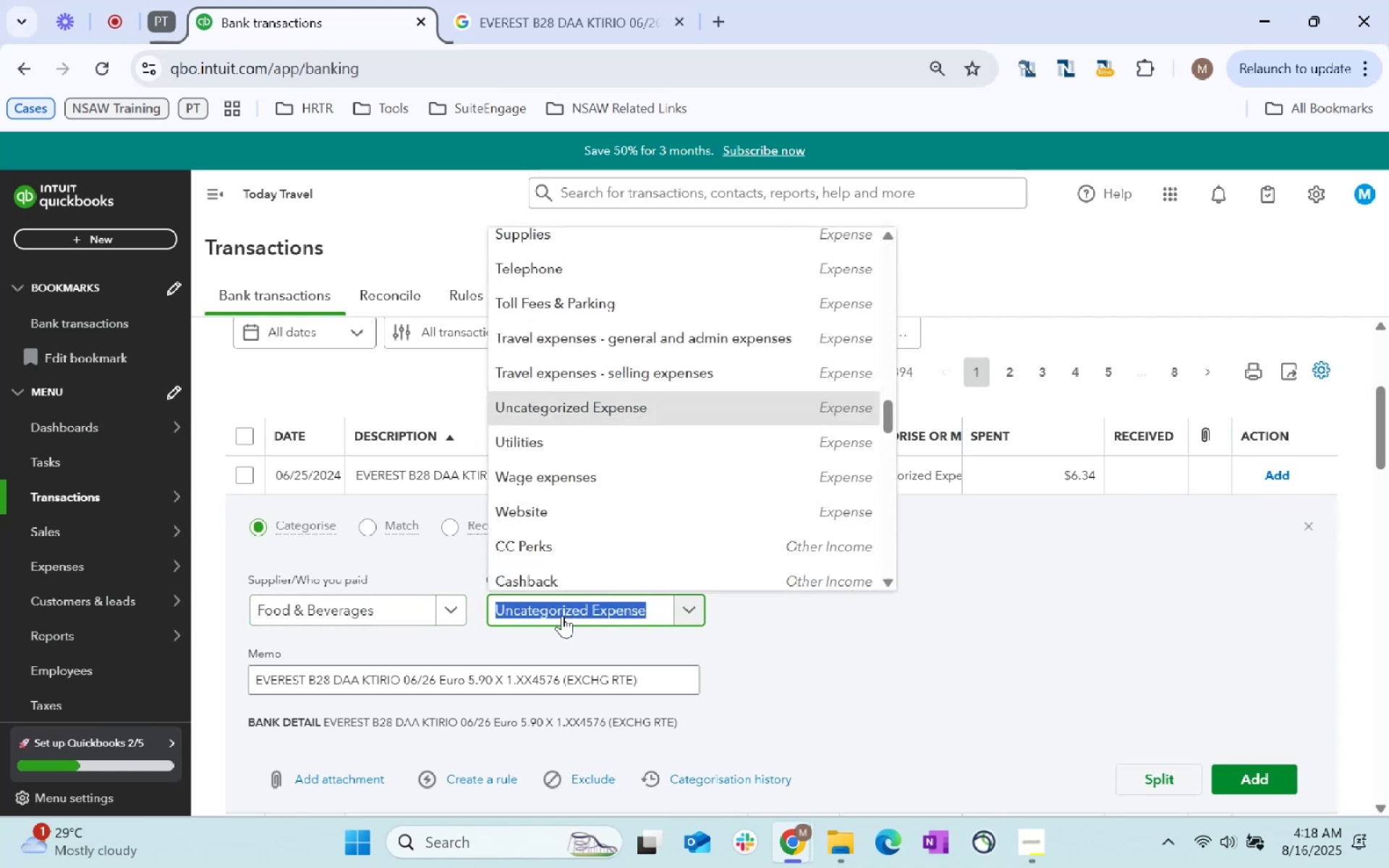 
type(staff)
 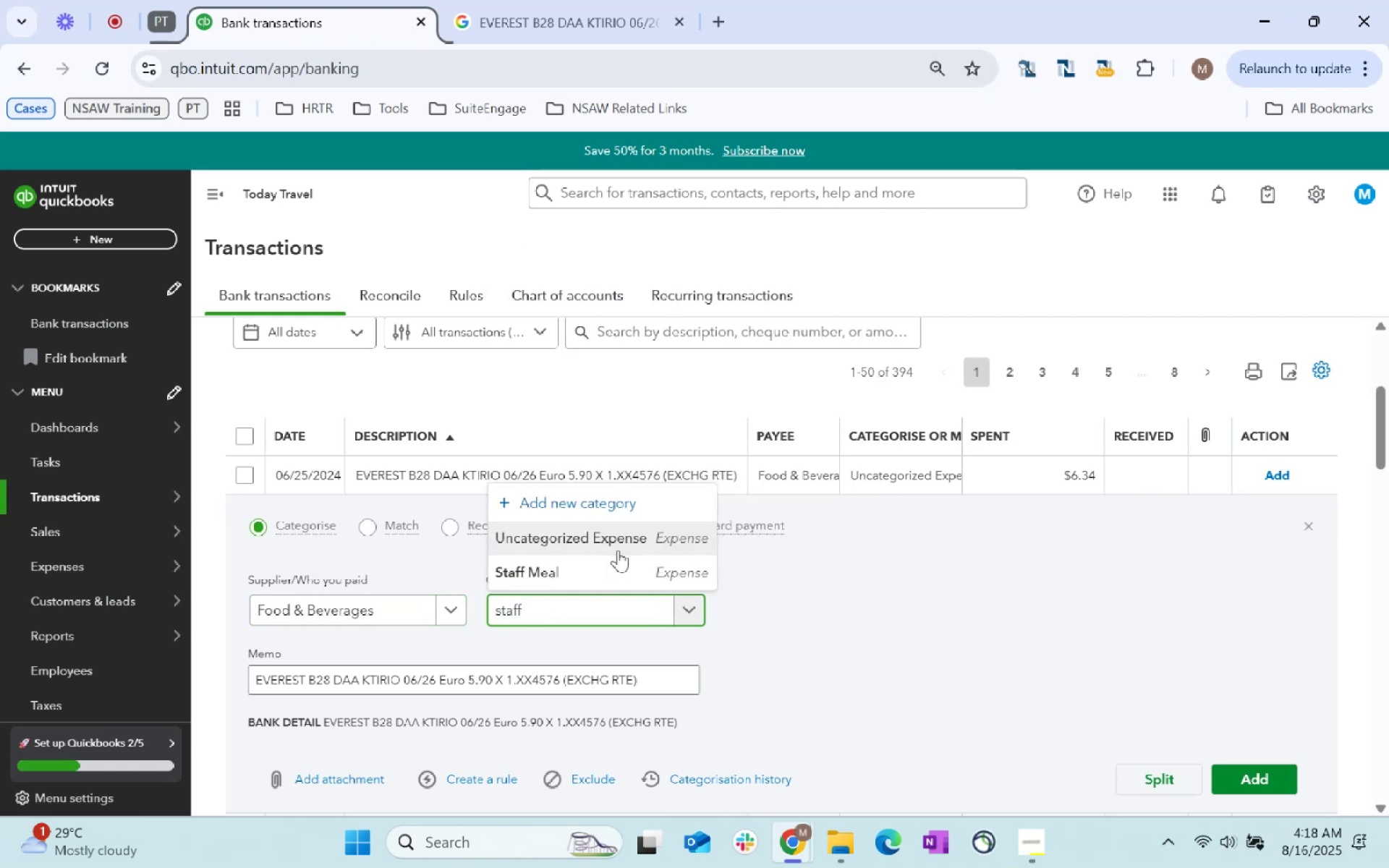 
left_click([627, 575])
 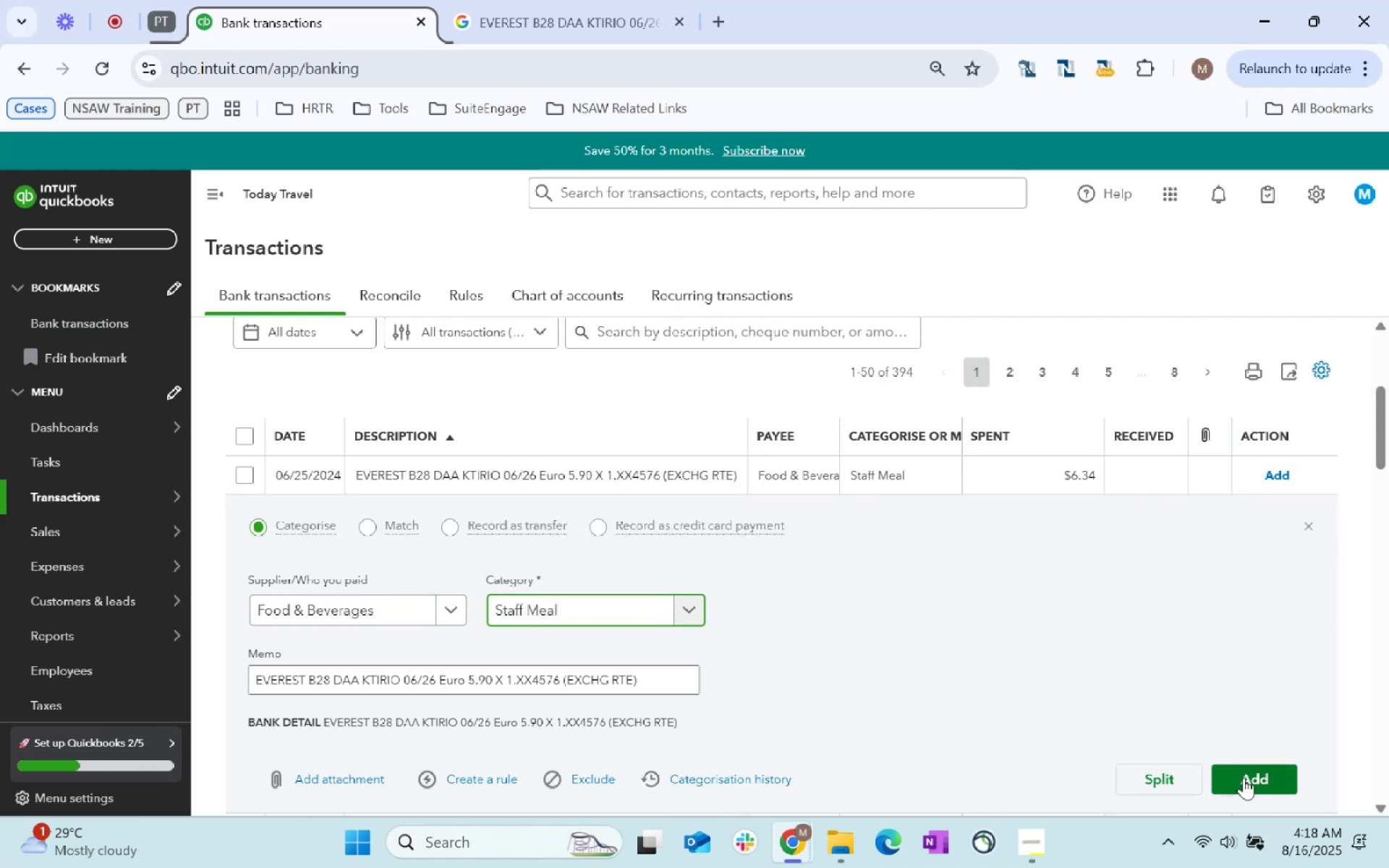 
left_click([1245, 780])
 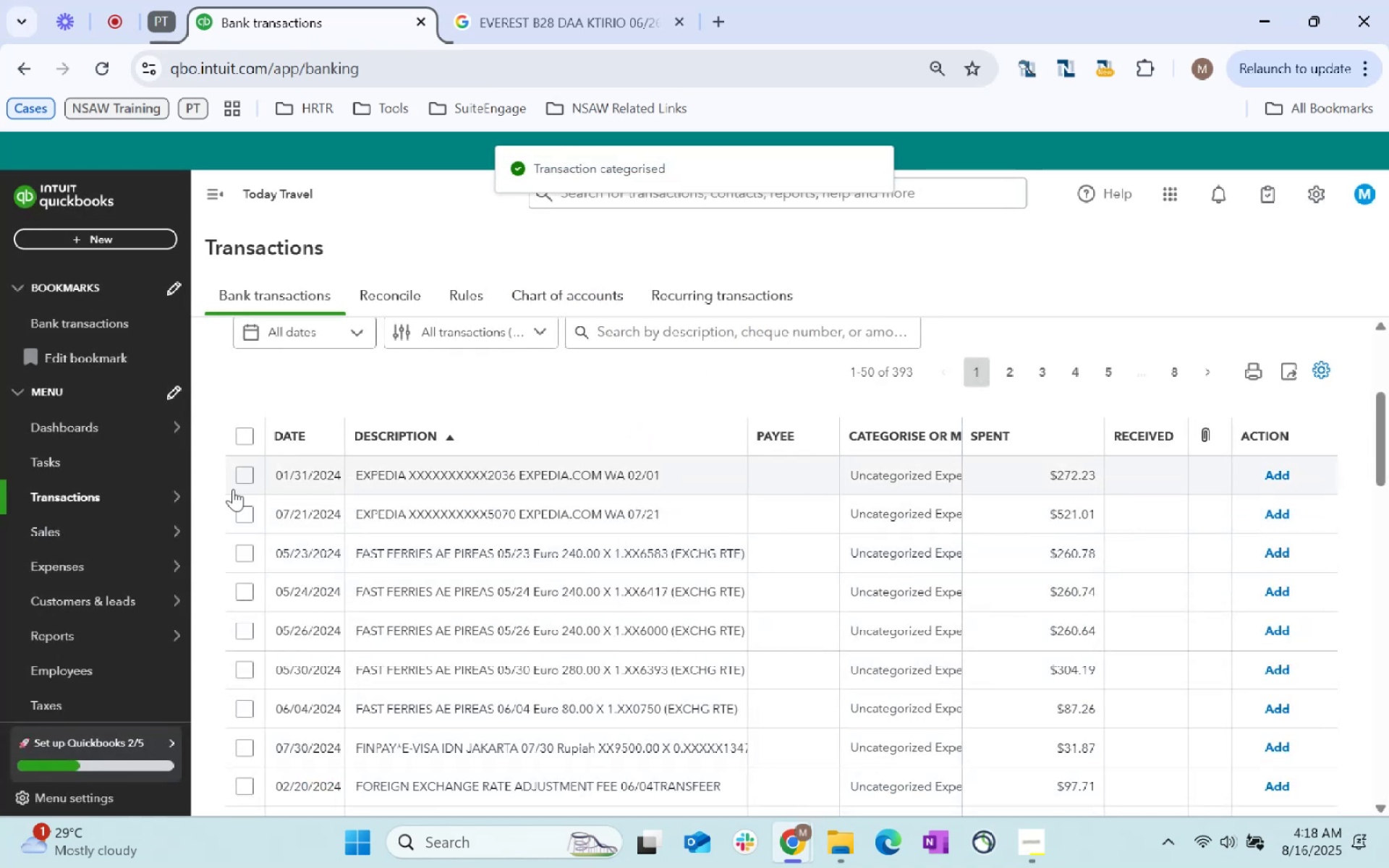 
left_click([249, 475])
 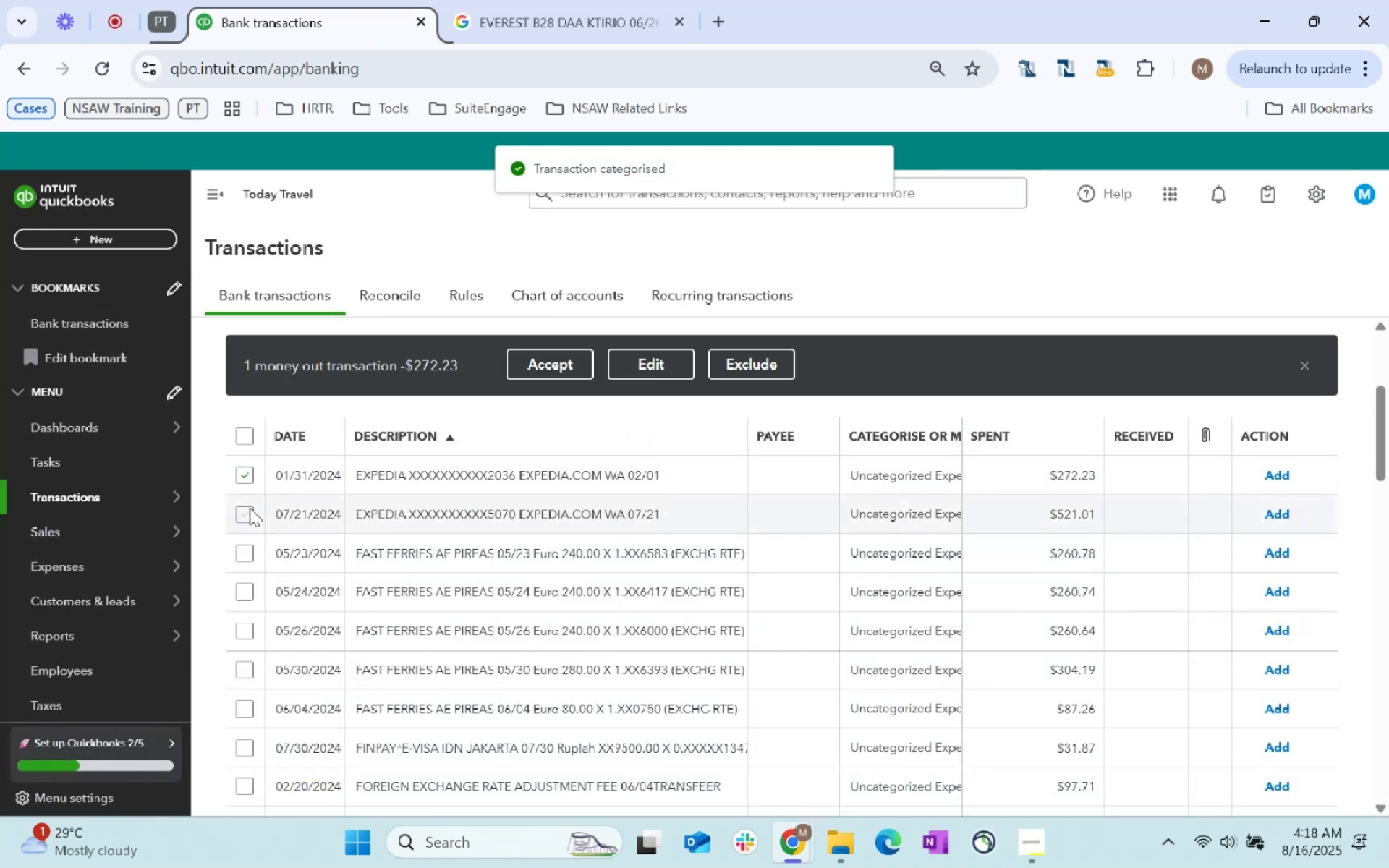 
left_click([247, 511])
 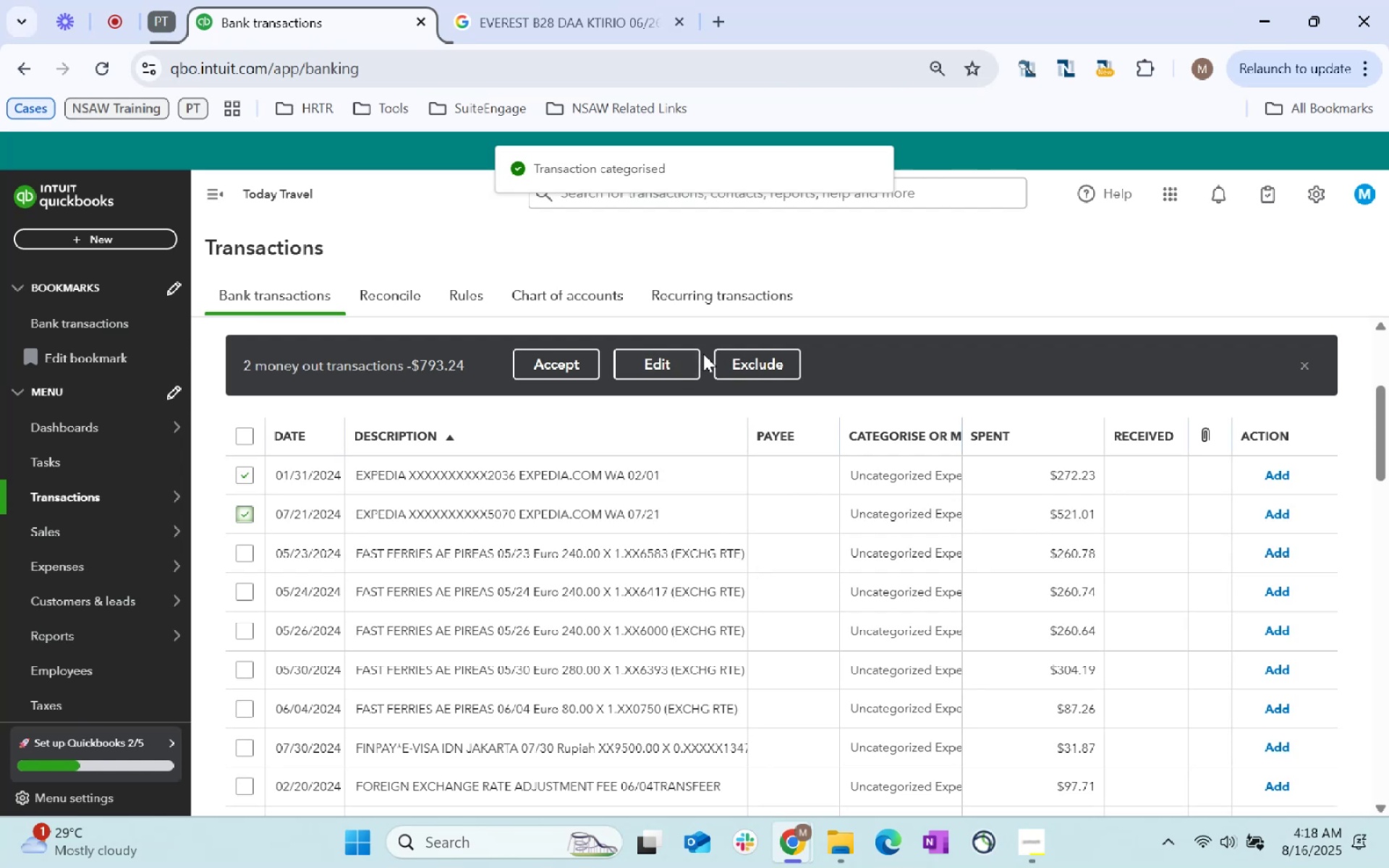 
left_click([685, 351])
 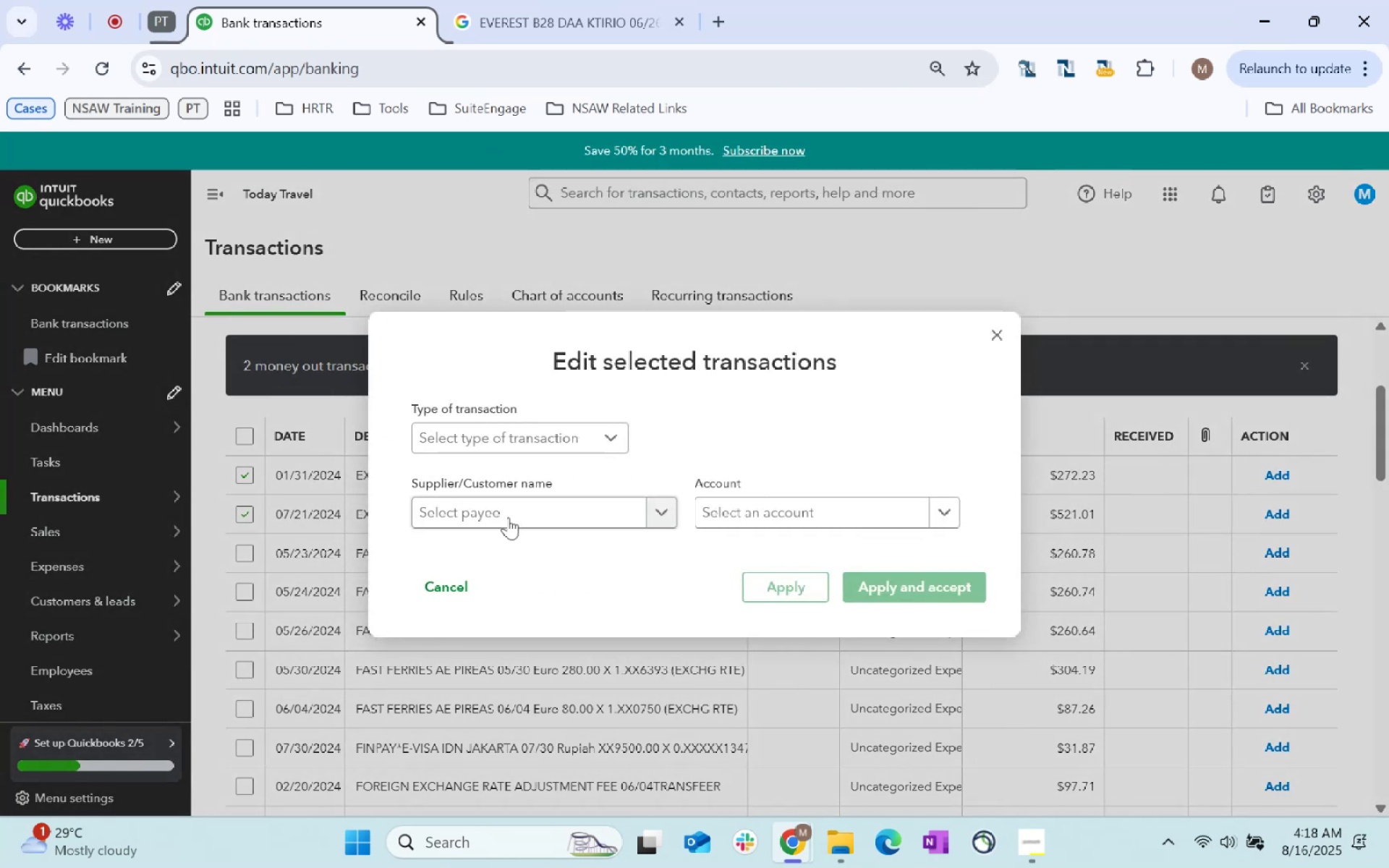 
type(Expedia)
key(Tab)
 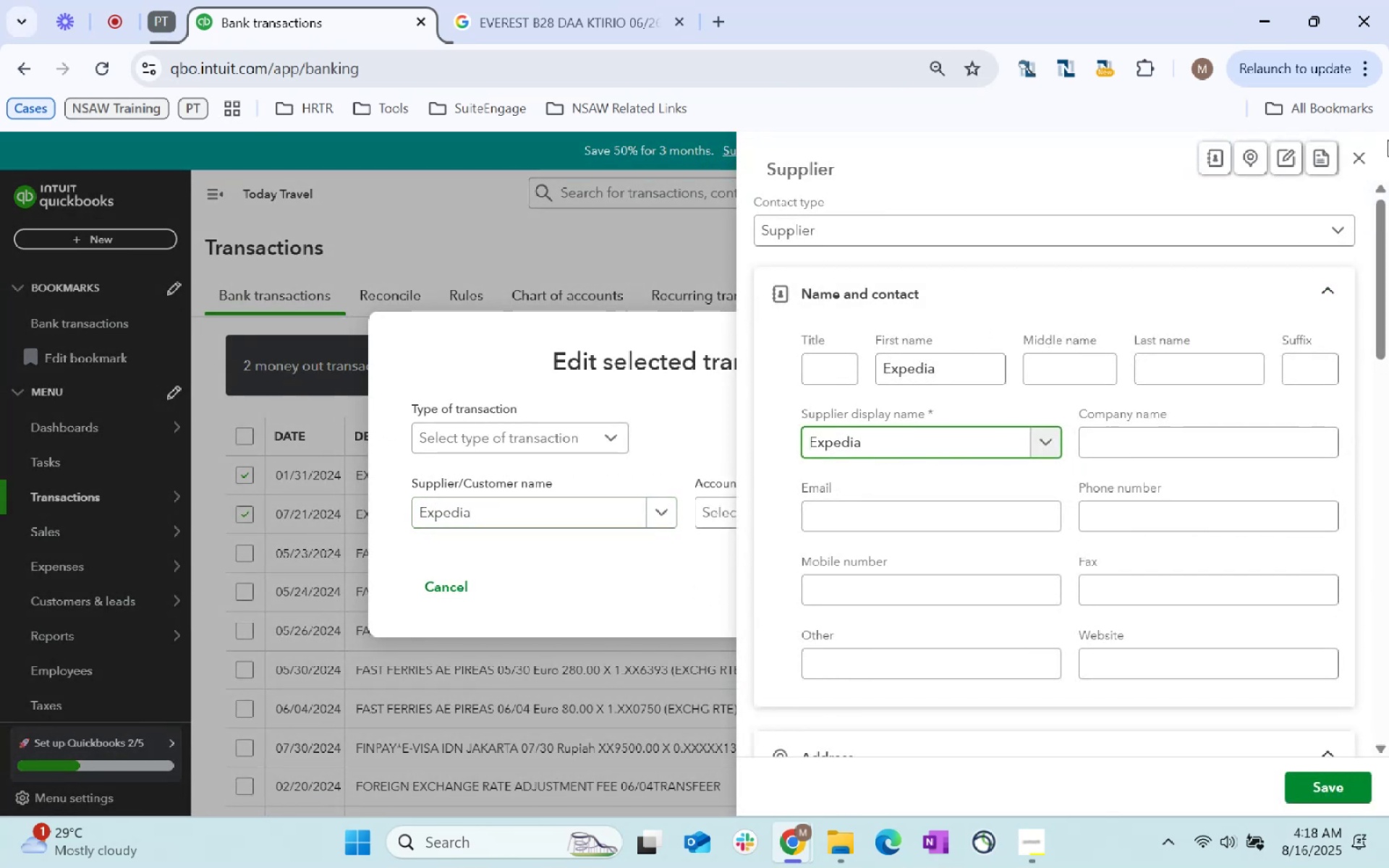 
left_click([1358, 154])
 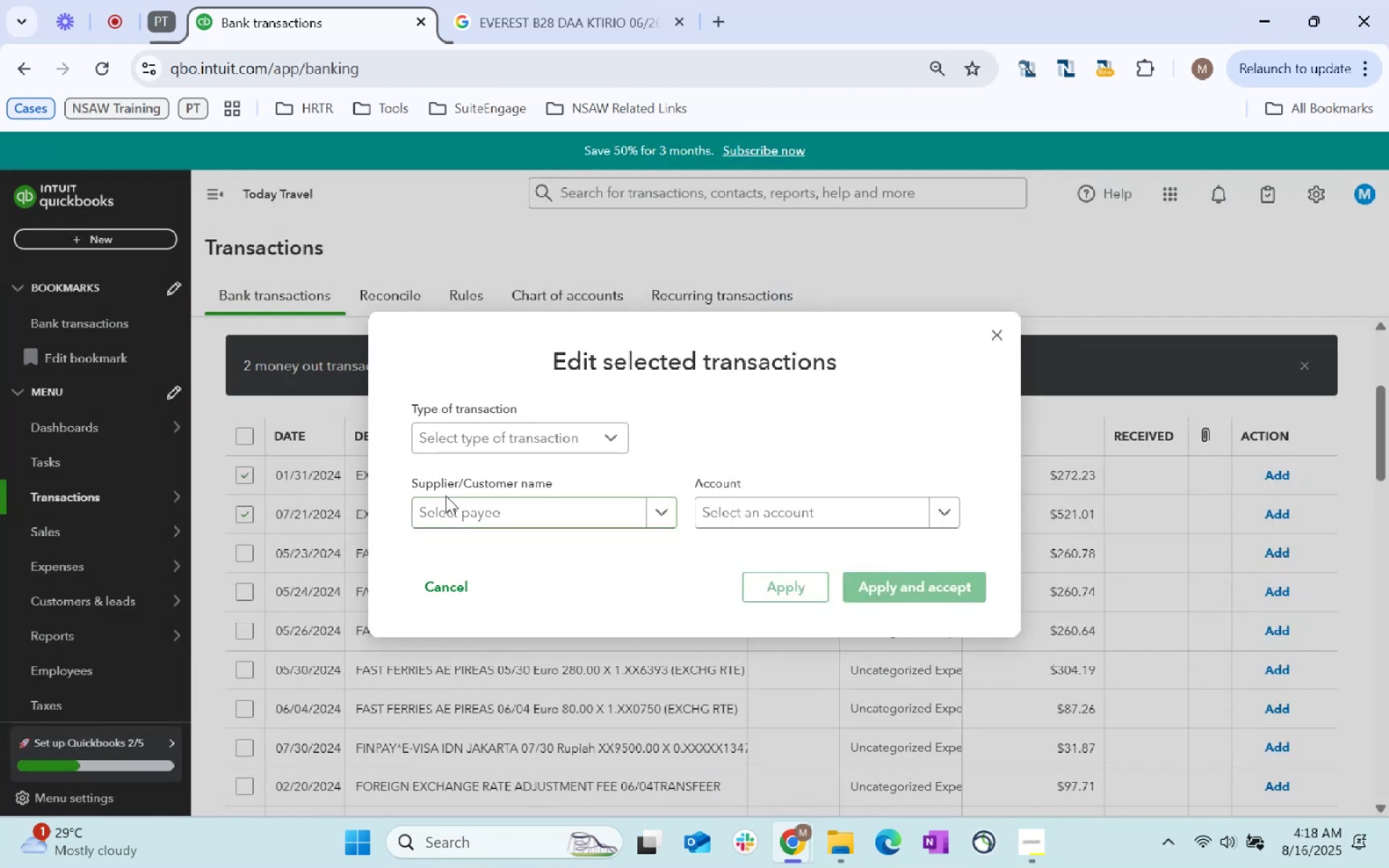 
double_click([470, 522])
 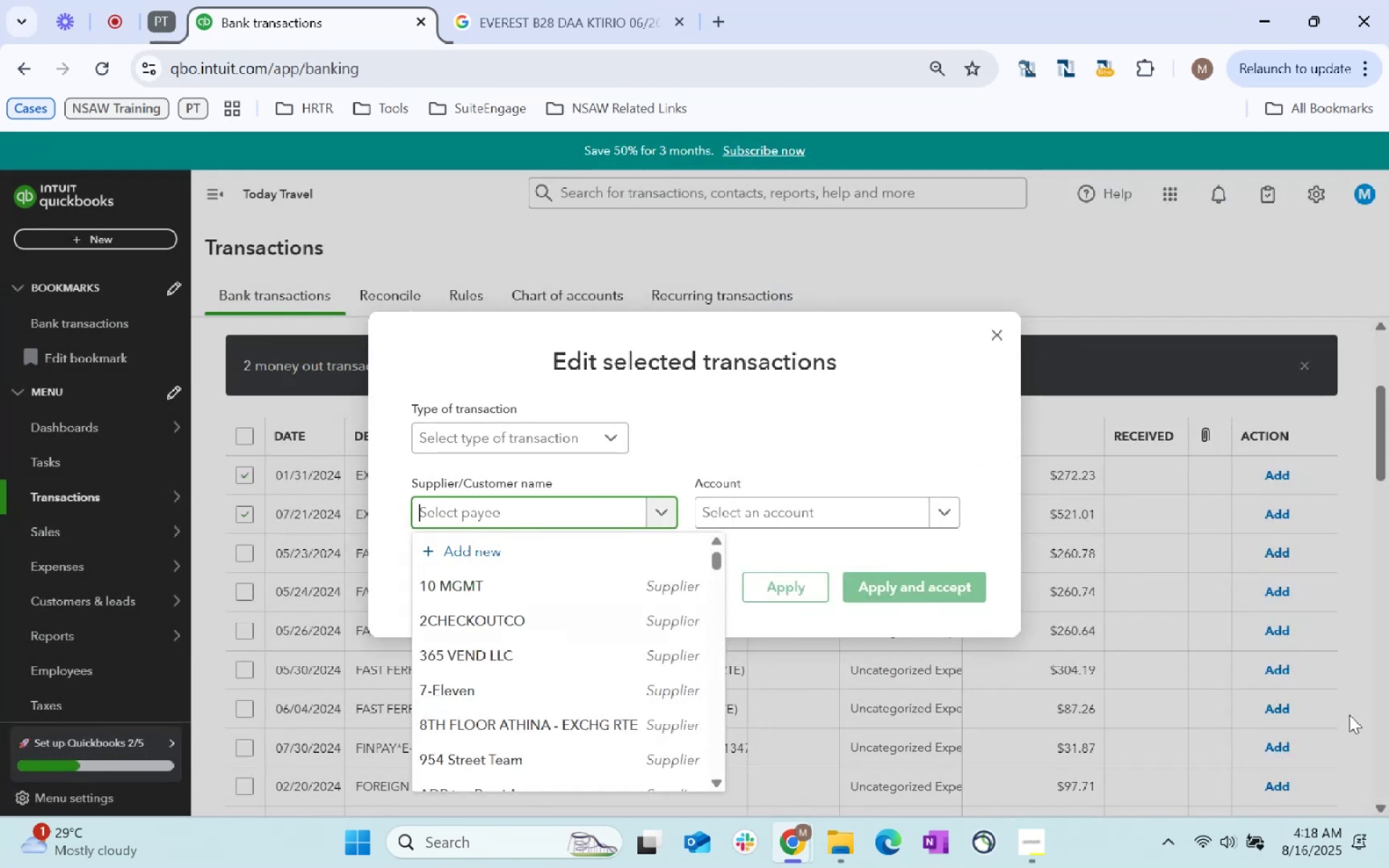 
type(Expedia)
 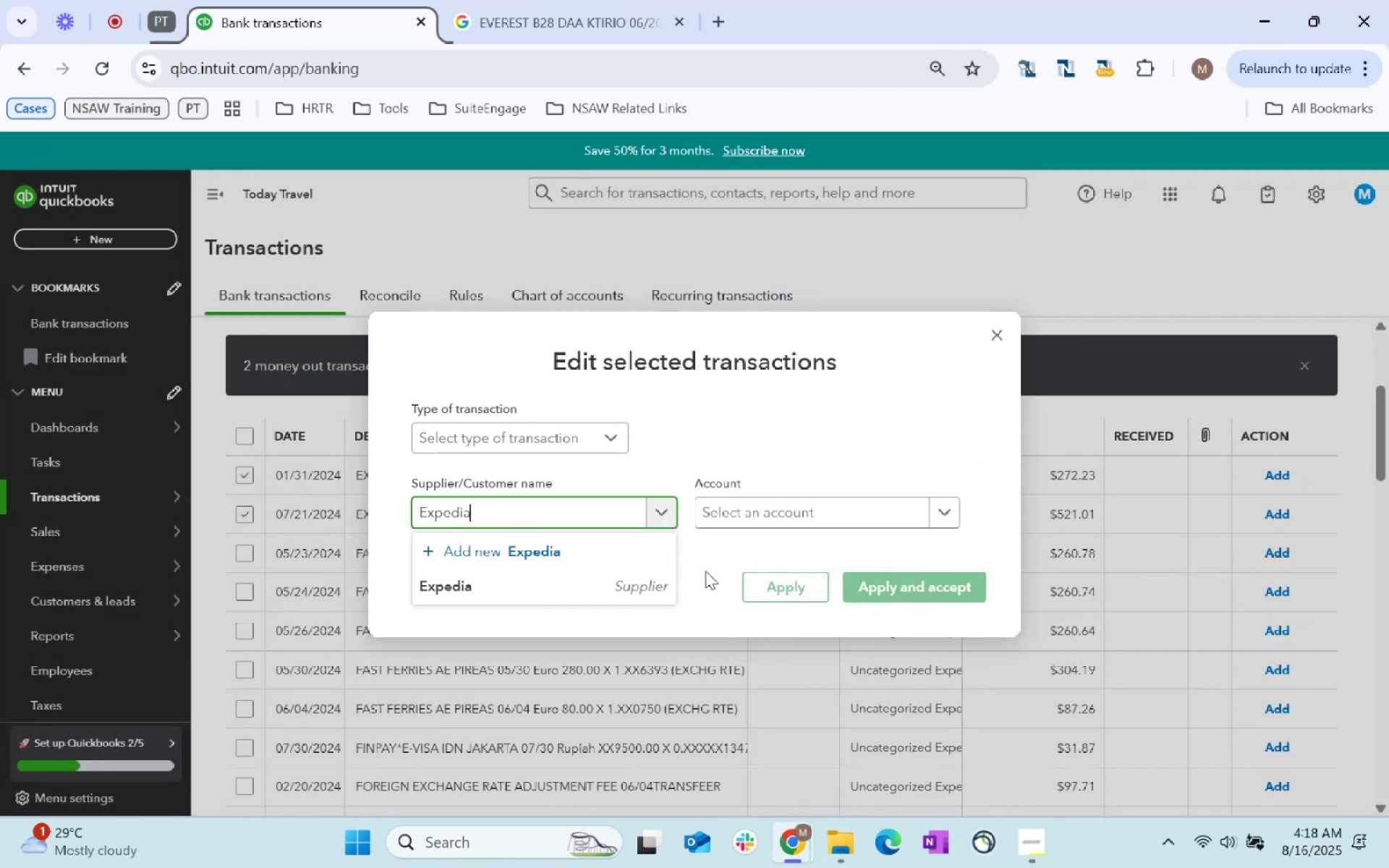 
left_click([506, 602])
 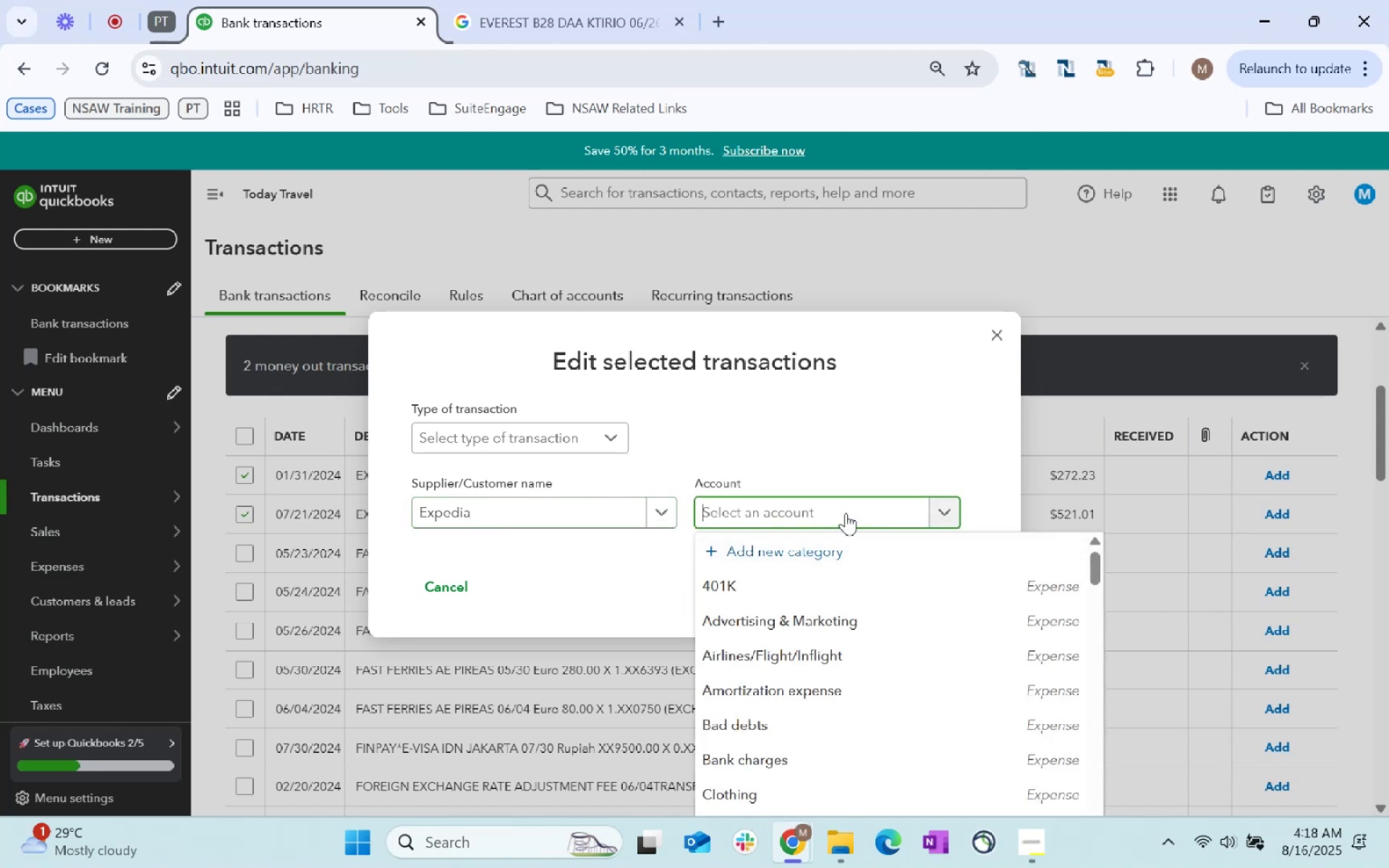 
type(dues)
key(Tab)
 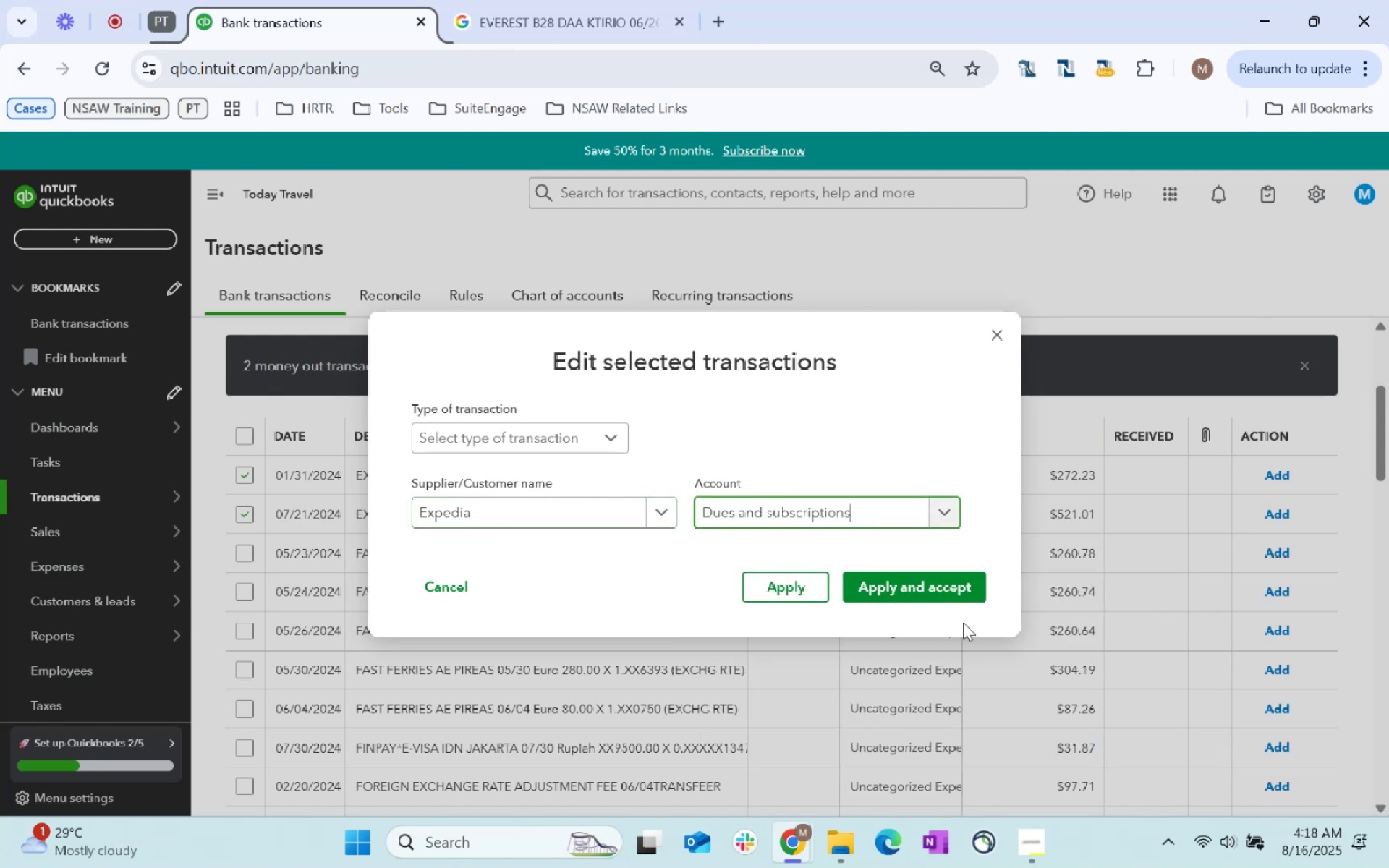 
left_click([934, 595])
 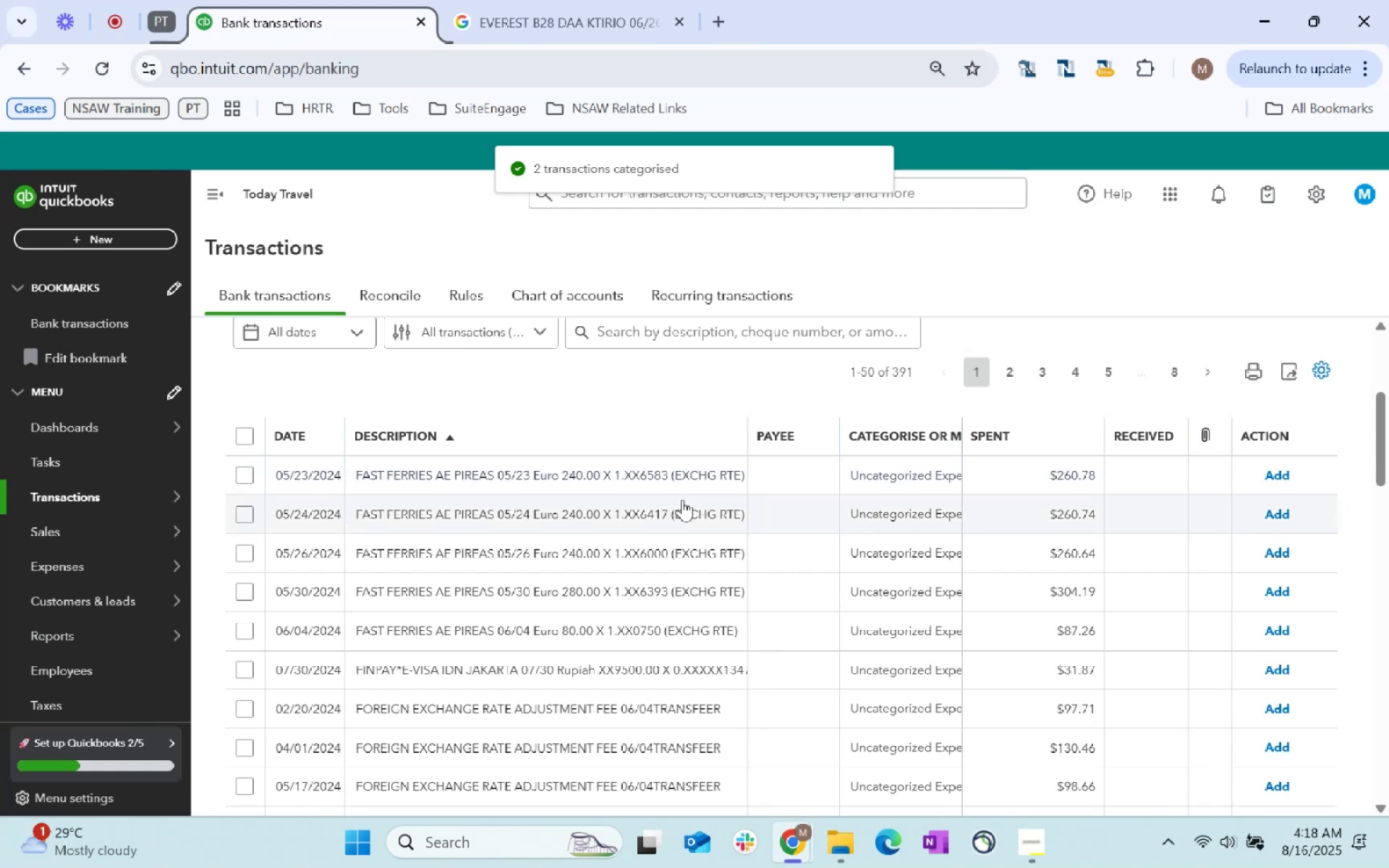 
left_click_drag(start_coordinate=[492, 474], to_coordinate=[349, 472])
 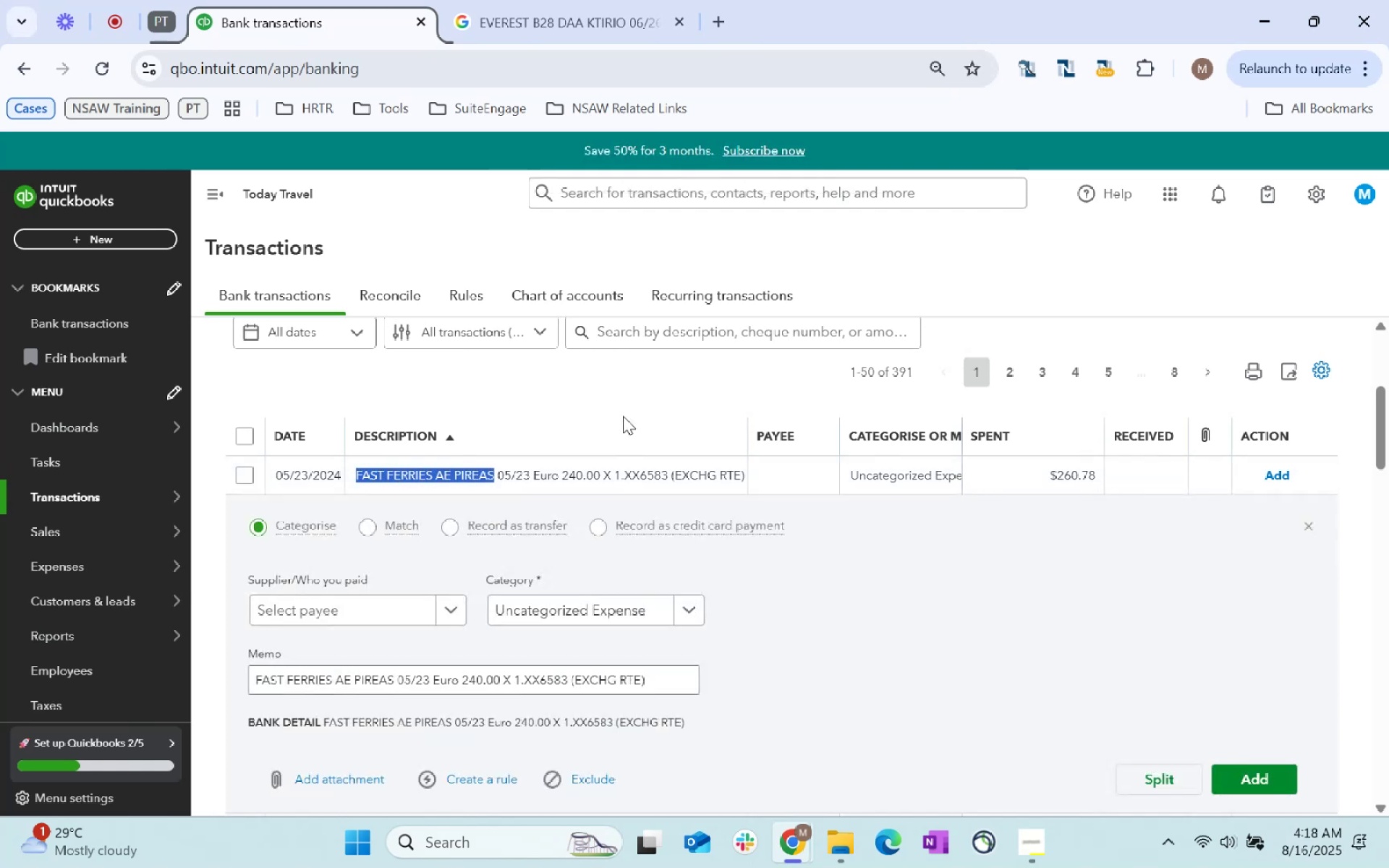 
key(Control+C)
 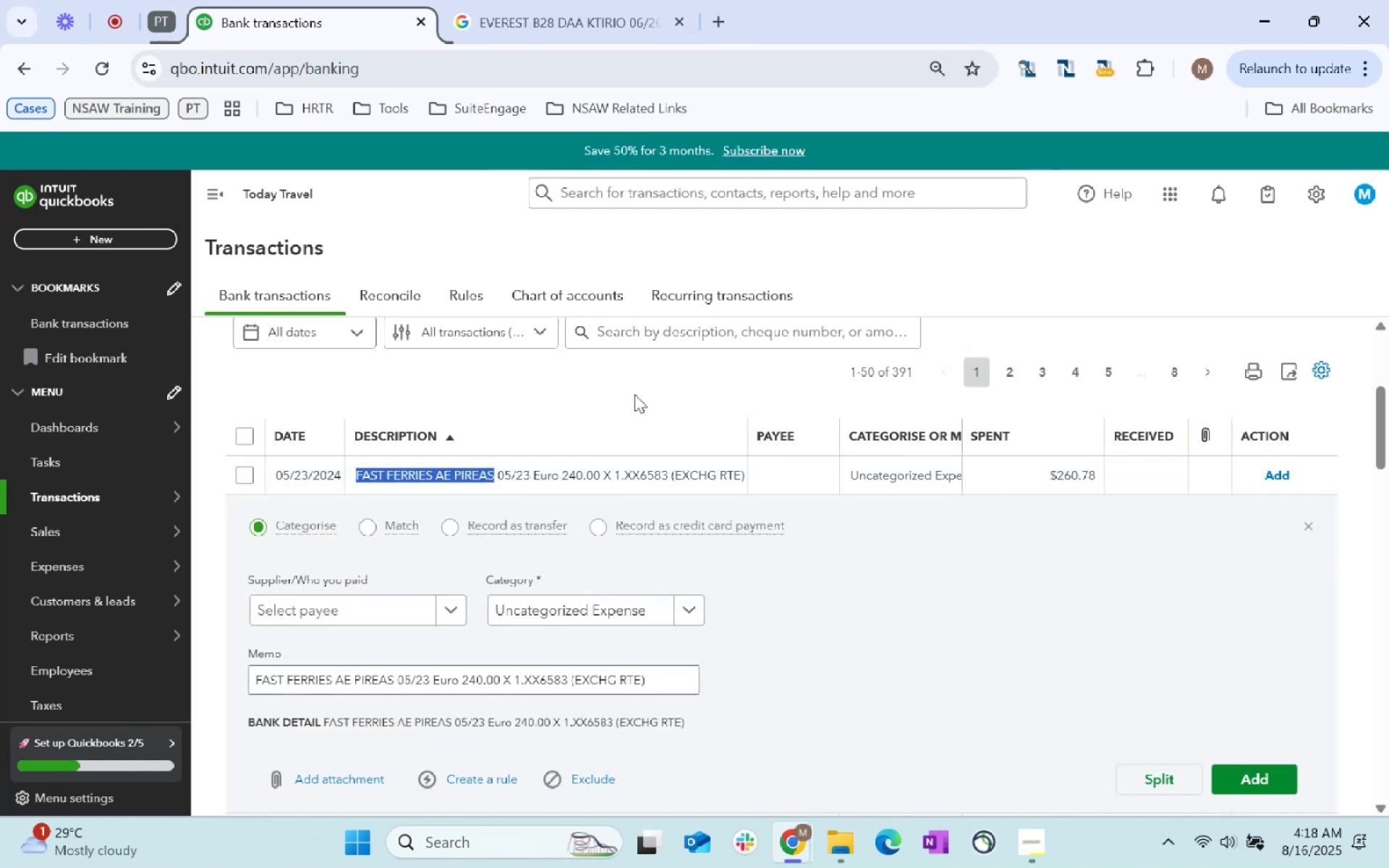 
key(Control+C)
 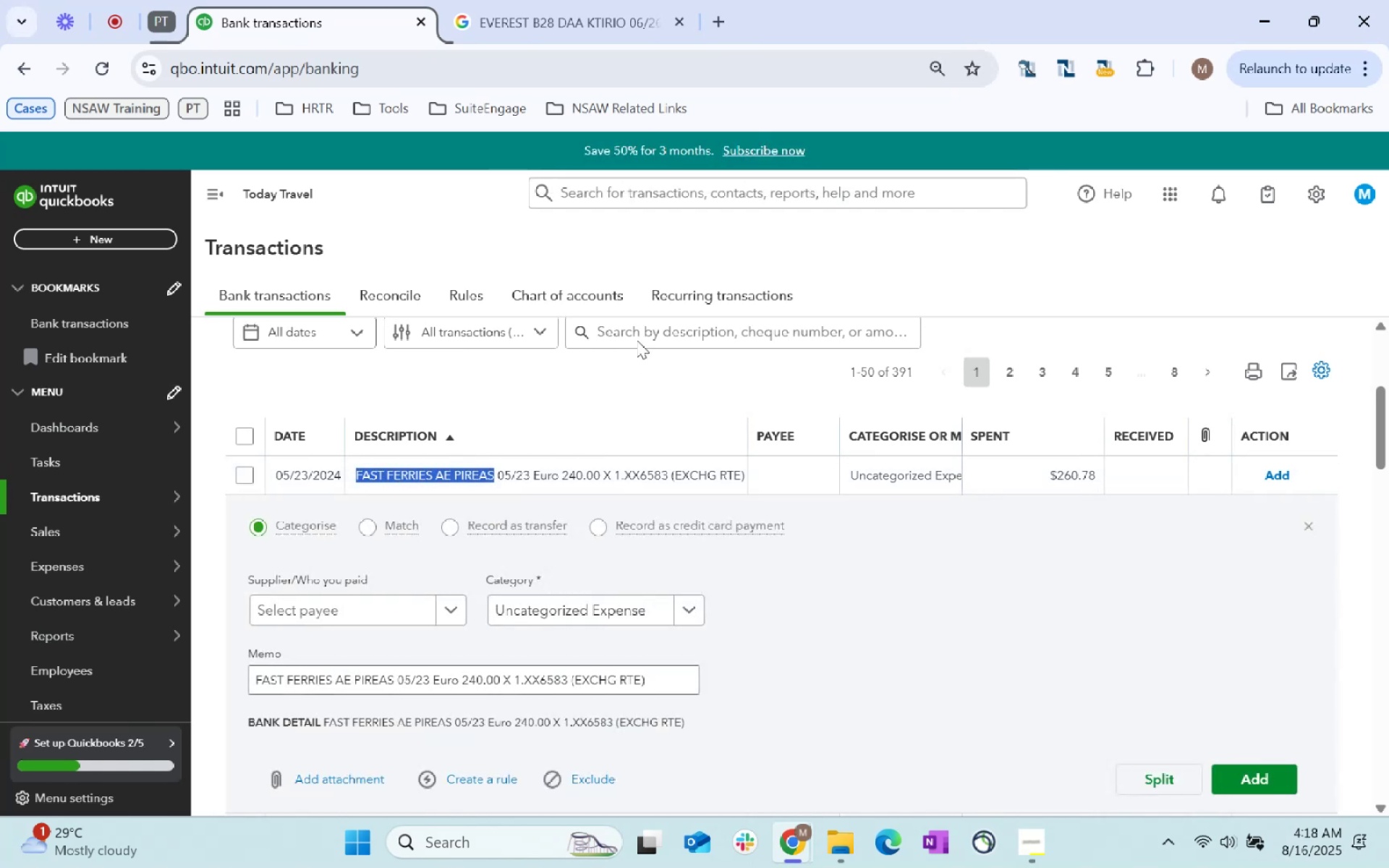 
key(Control+C)
 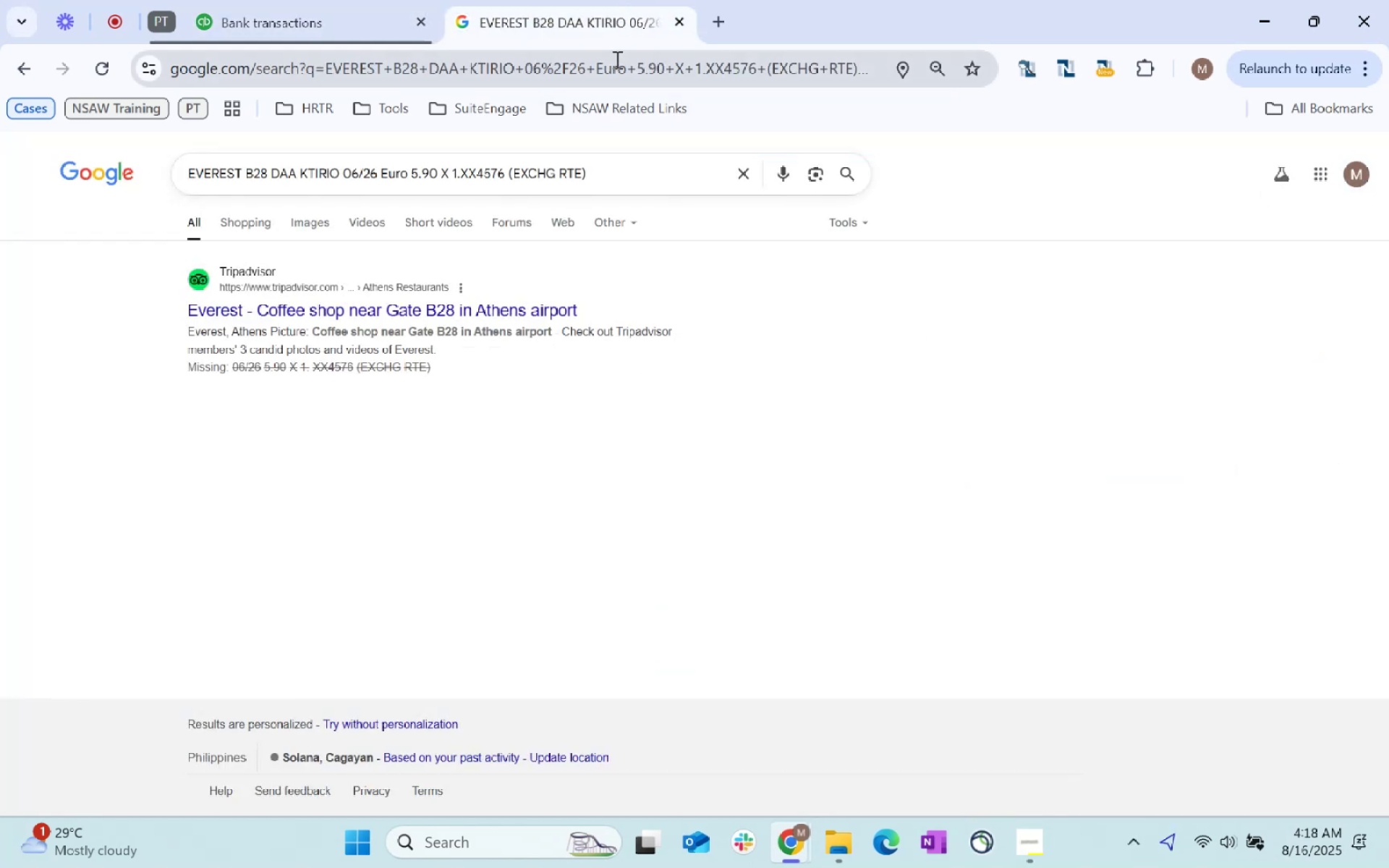 
key(Control+ControlLeft)
 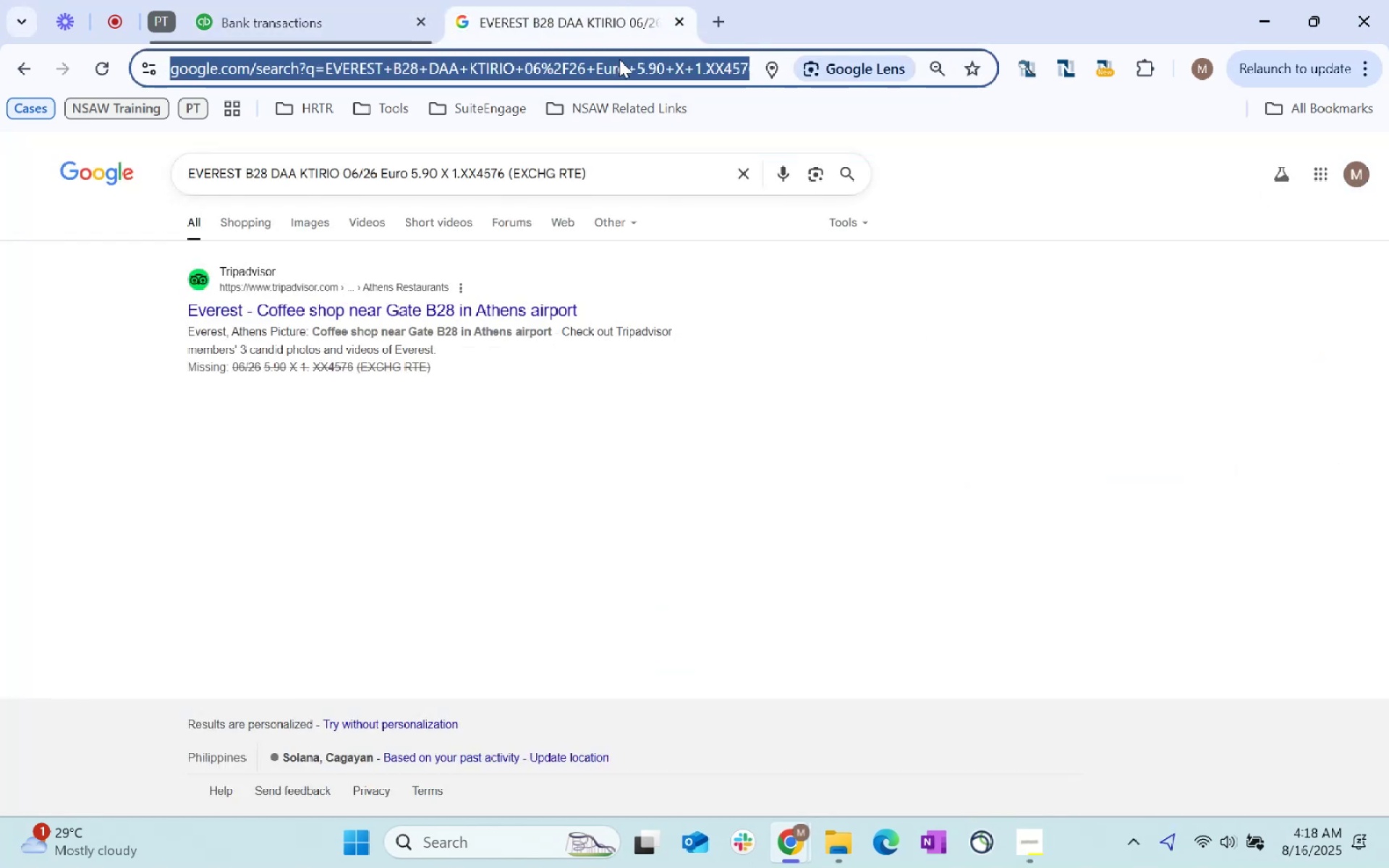 
key(Control+V)
 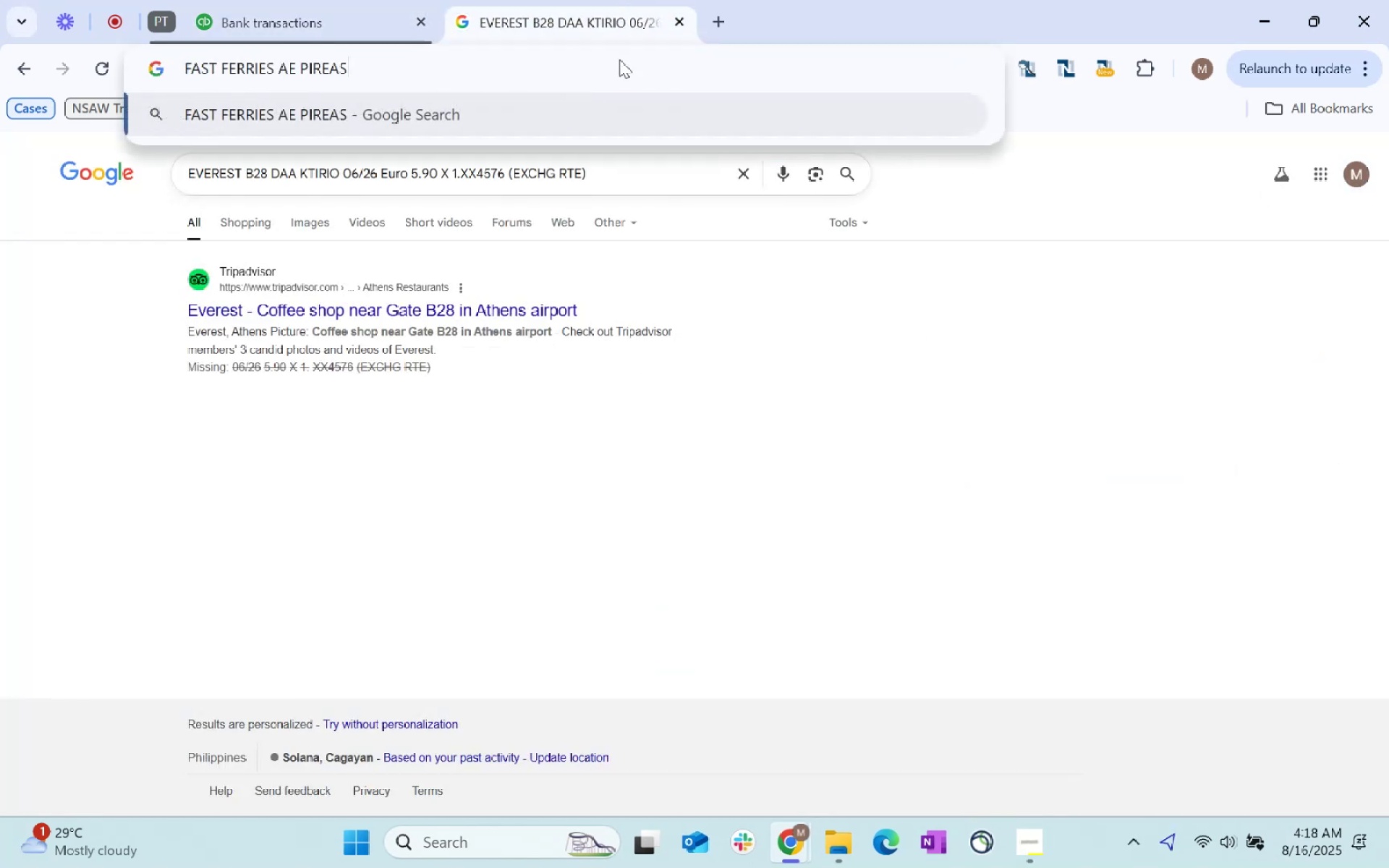 
key(Enter)
 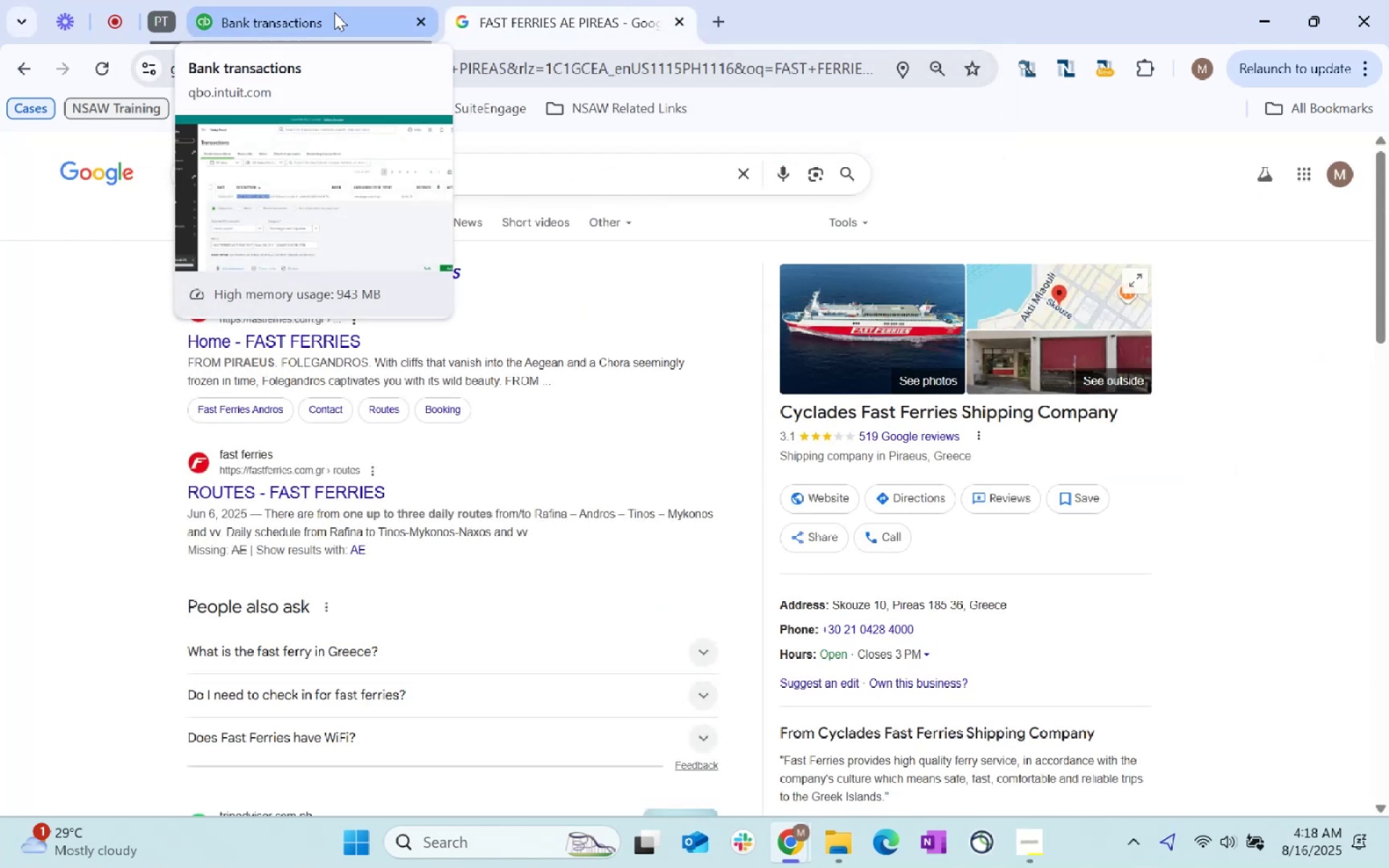 
left_click([255, 0])
 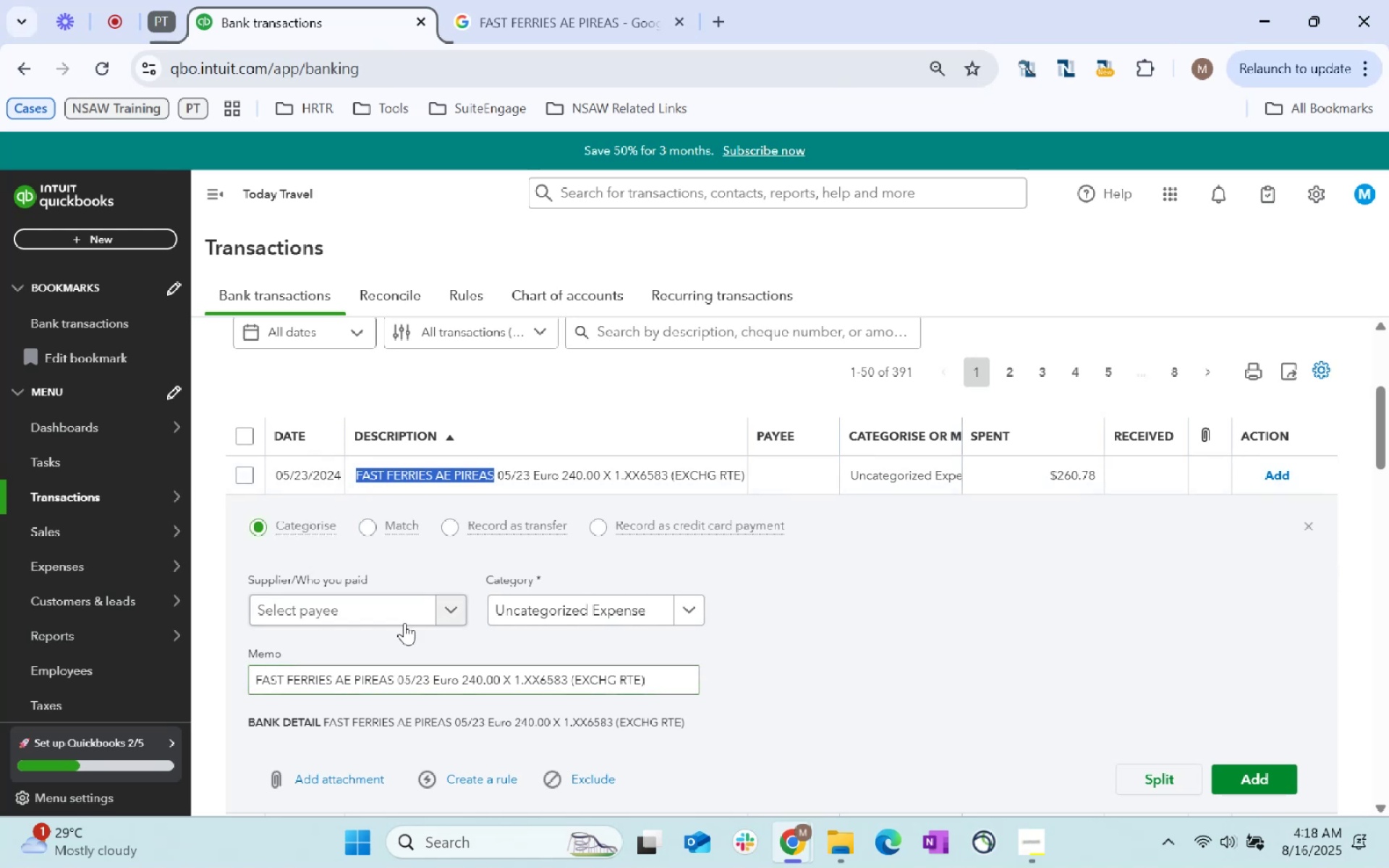 
left_click([384, 617])
 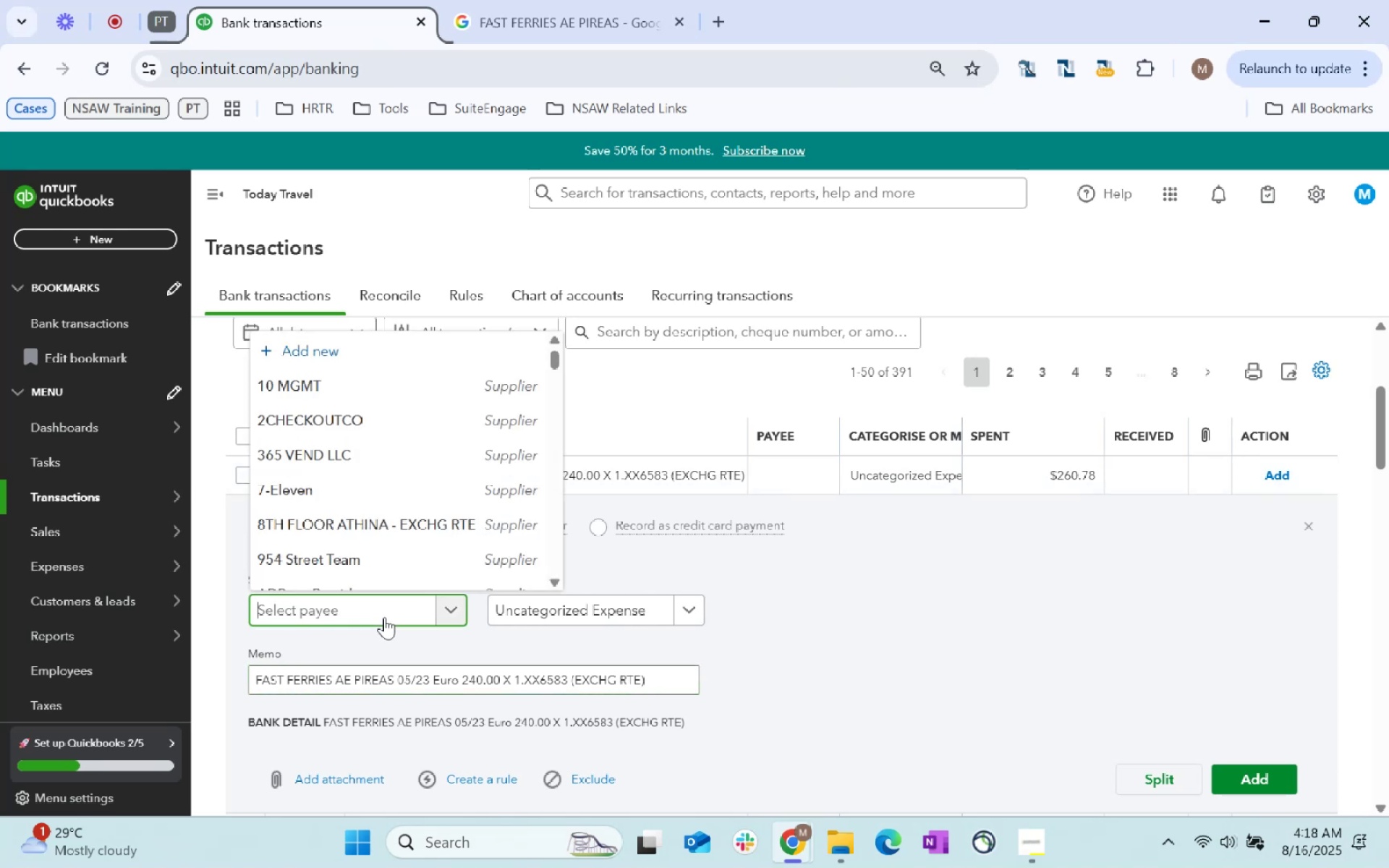 
key(Control+ControlLeft)
 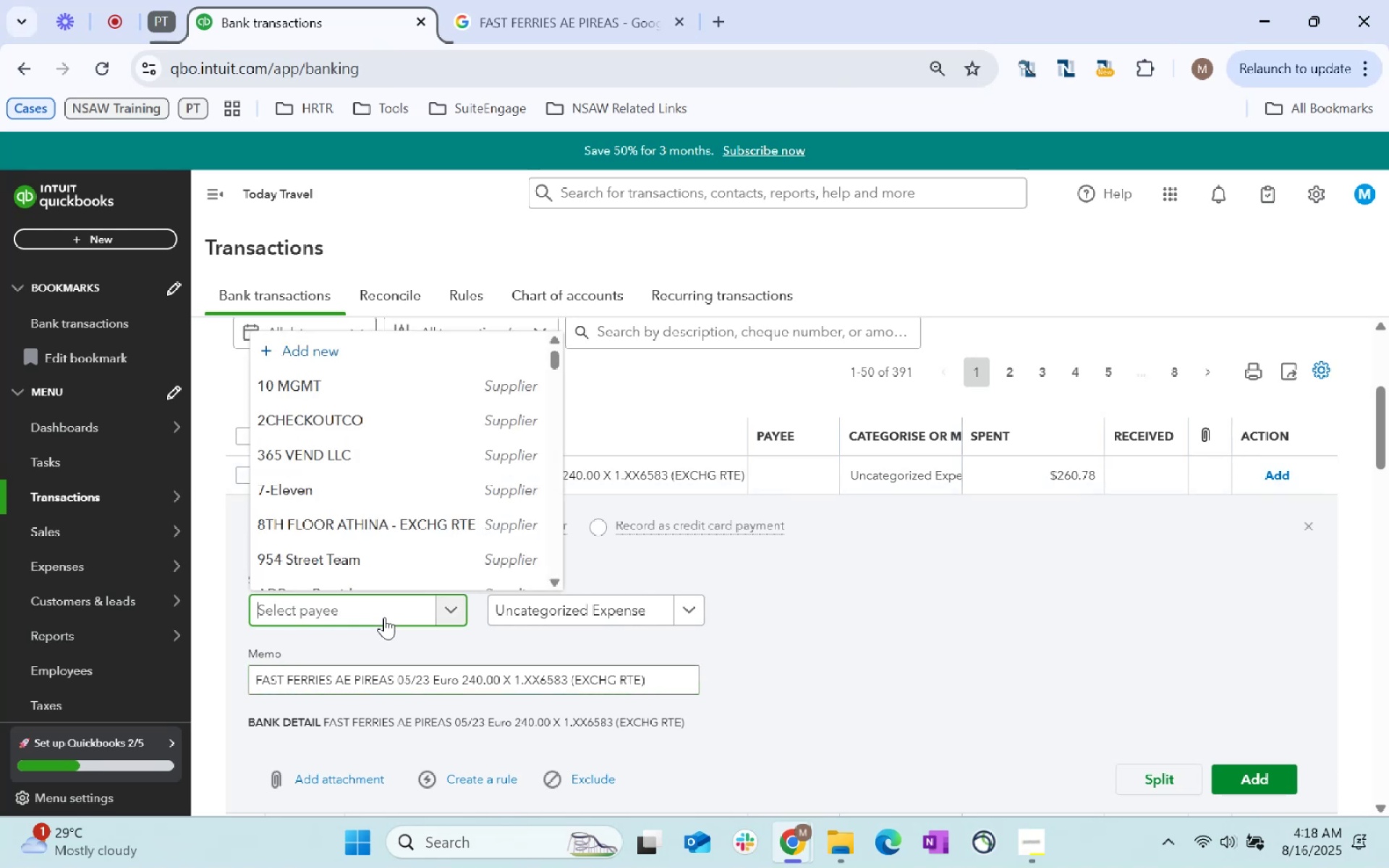 
key(Control+V)
 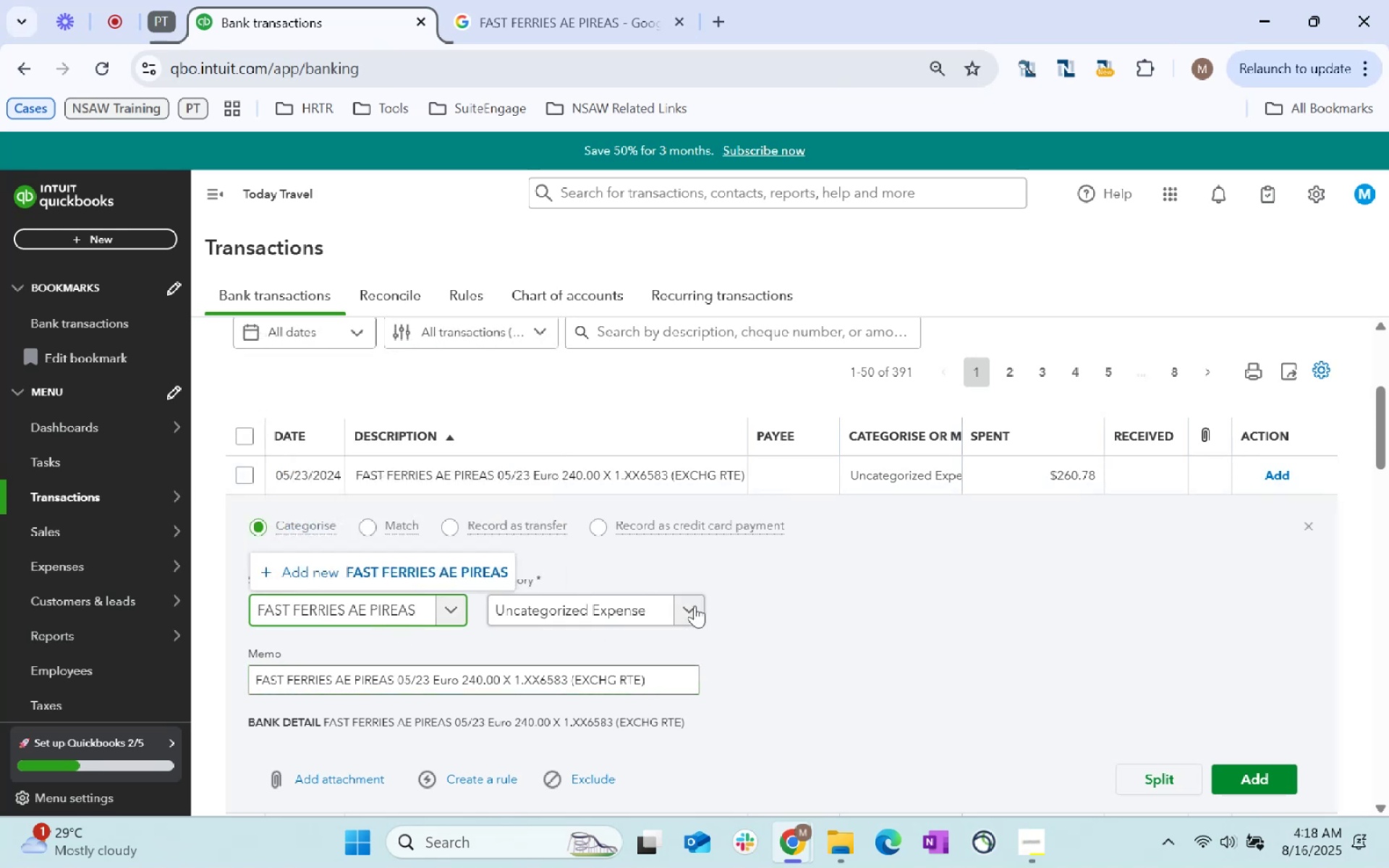 
key(Tab)
 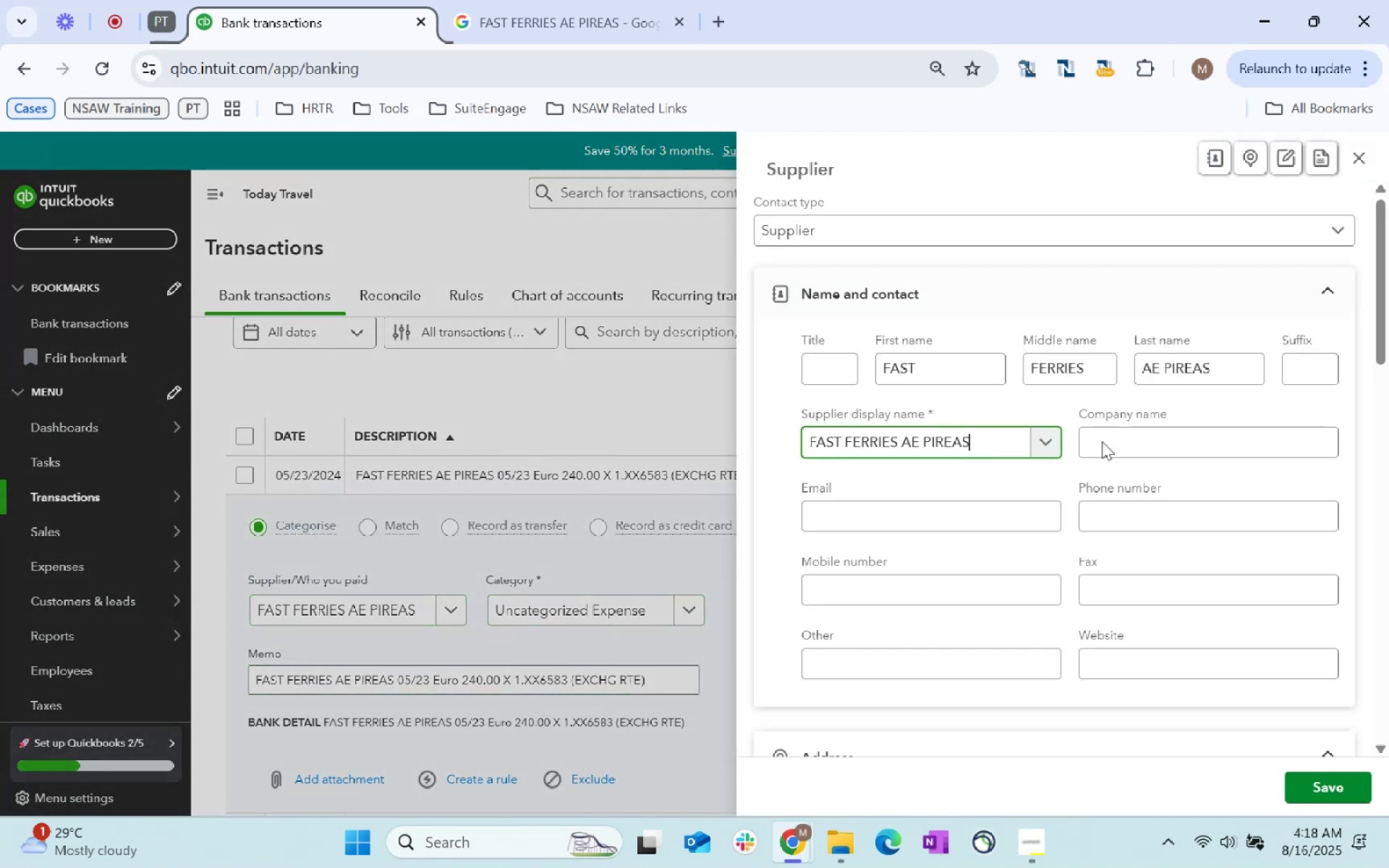 
scroll: coordinate [478, 582], scroll_direction: down, amount: 153.0
 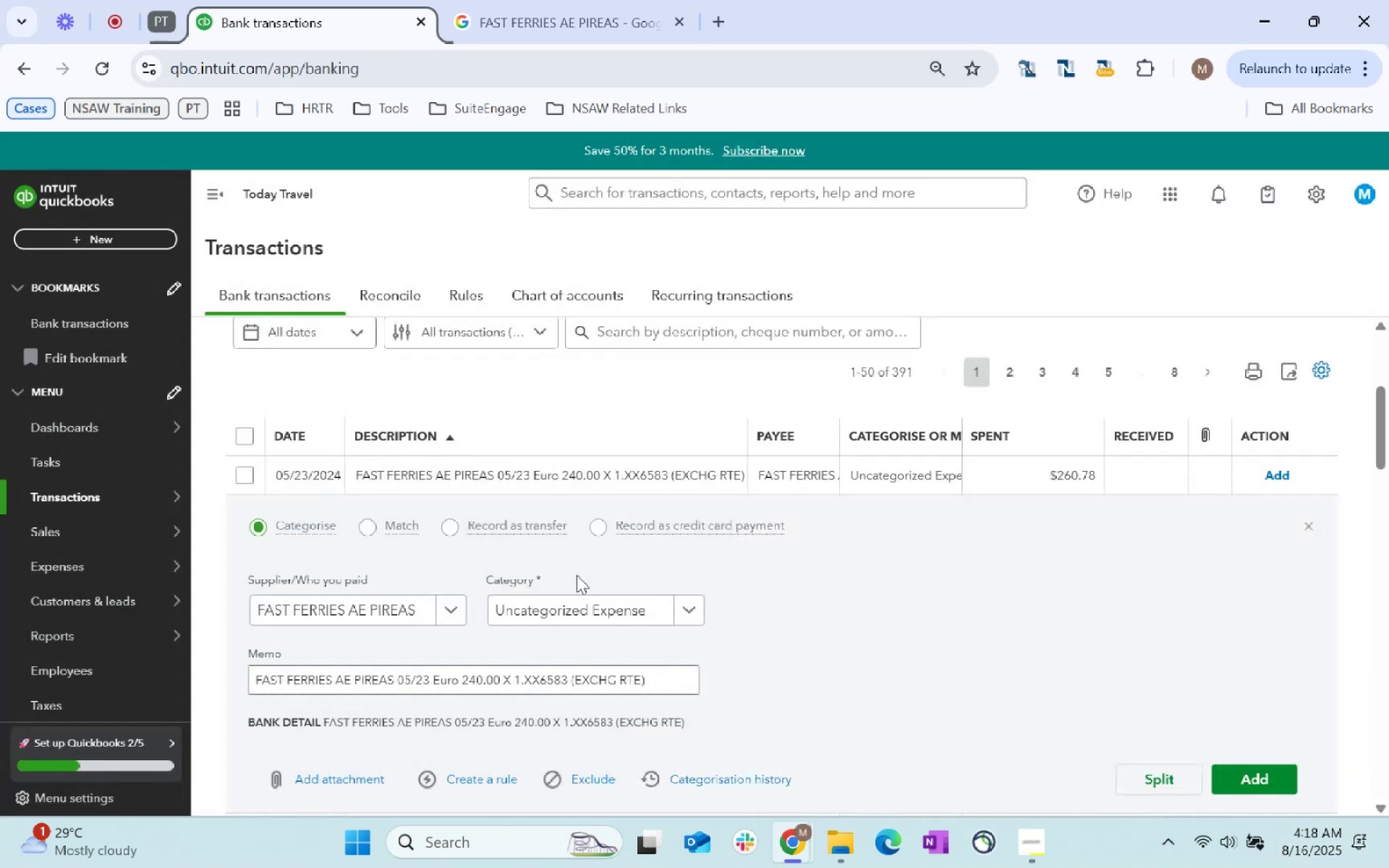 
left_click([1343, 788])
 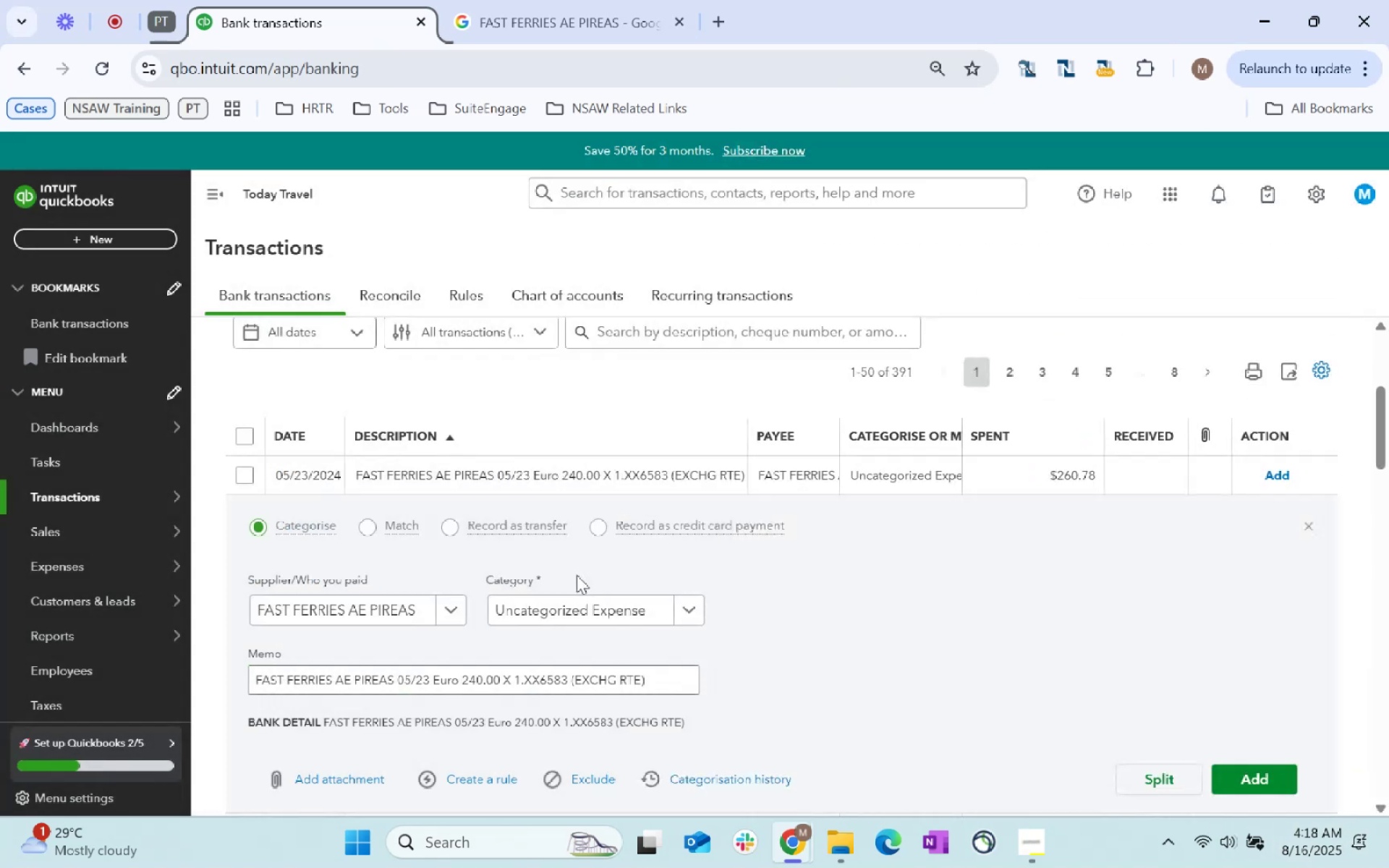 
left_click([592, 607])
 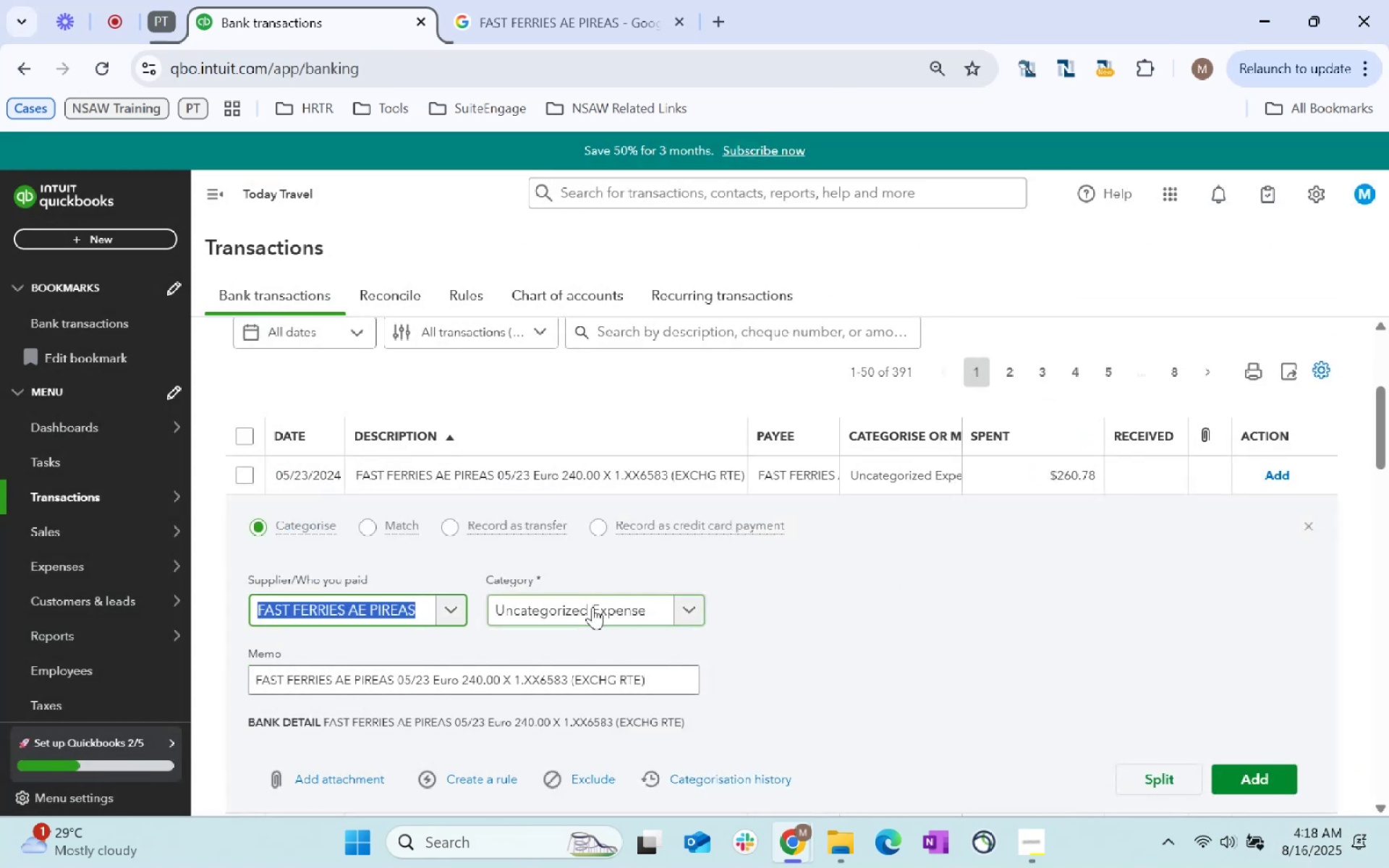 
left_click([592, 607])
 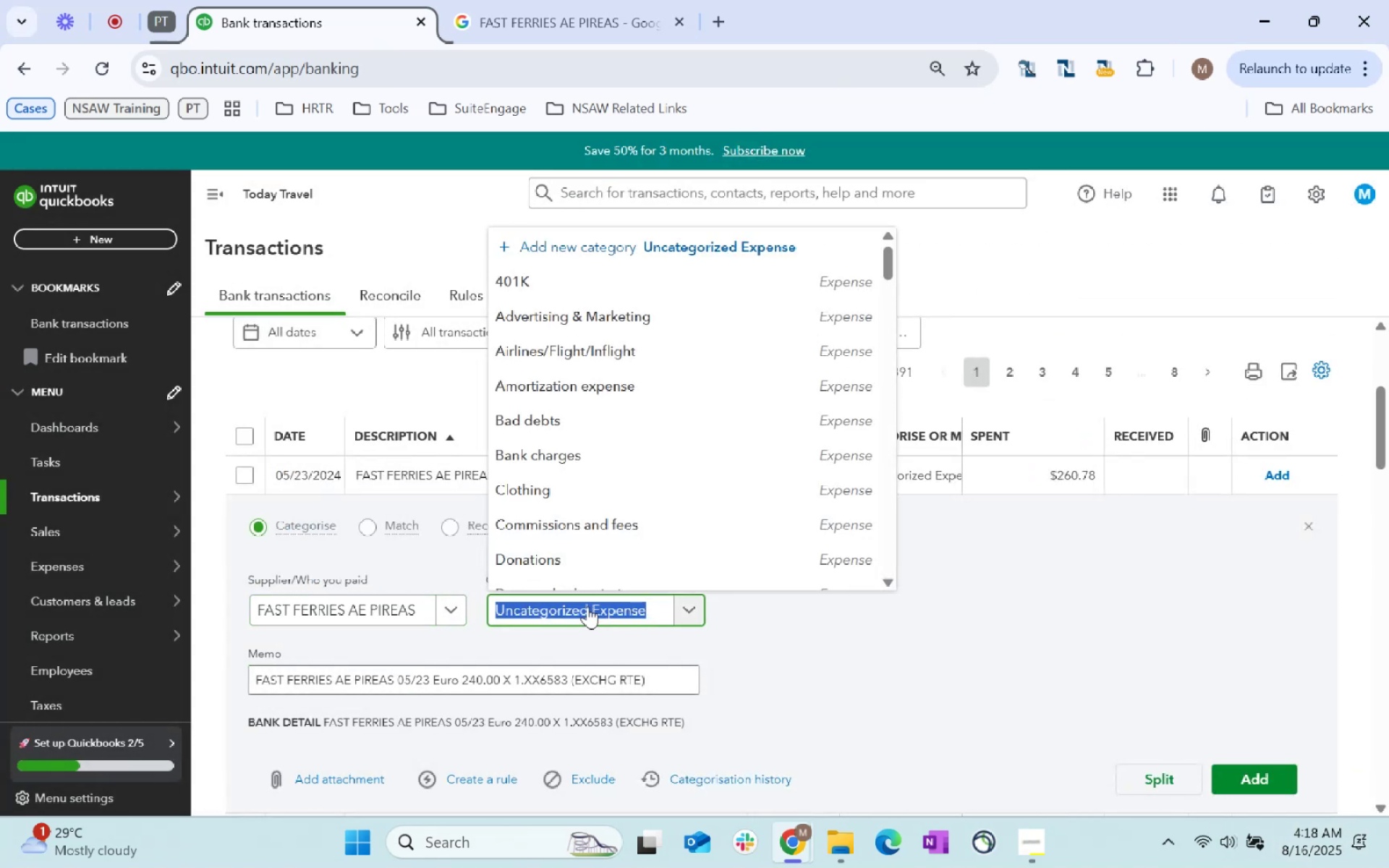 
type(travel)
 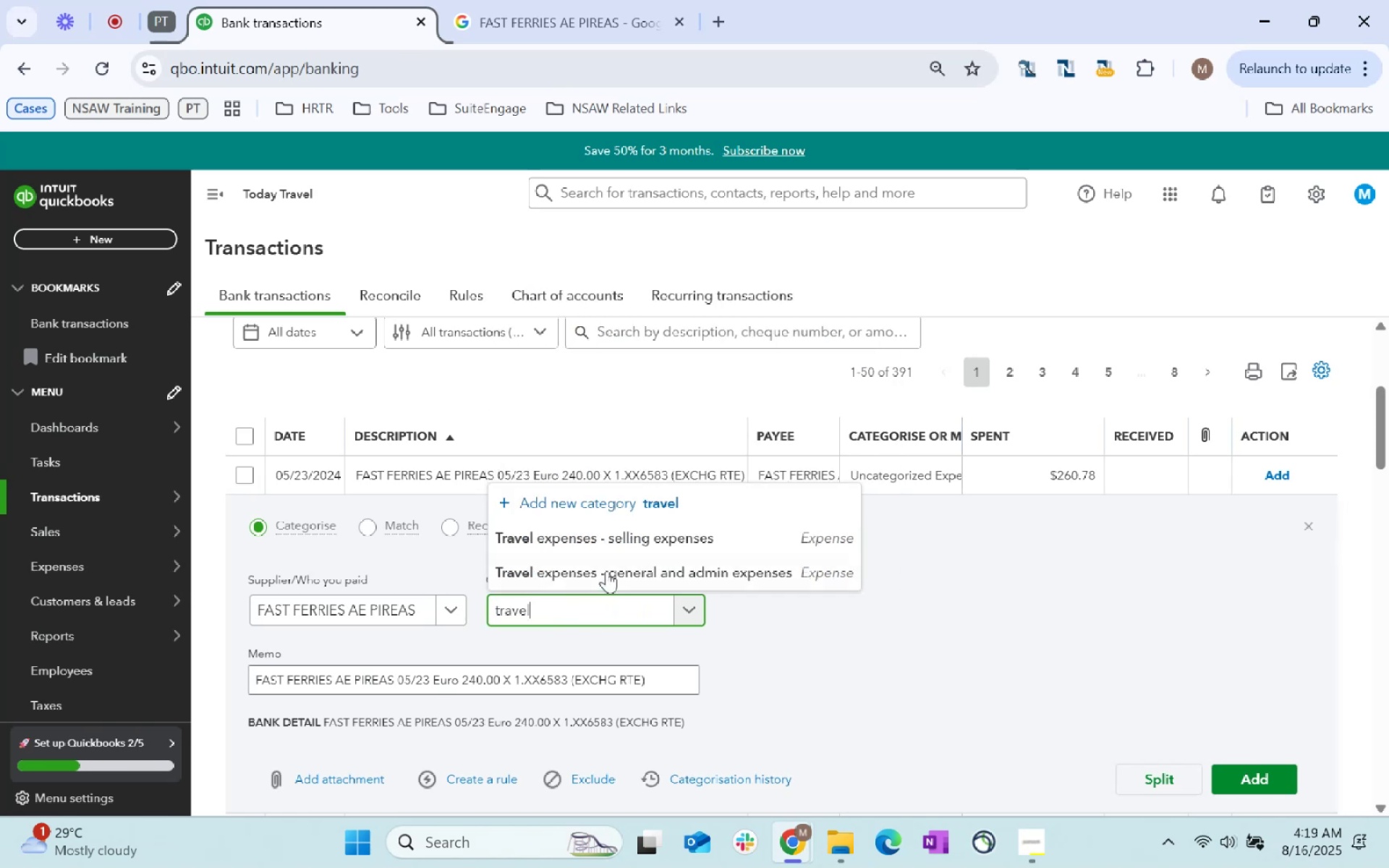 
left_click([630, 555])
 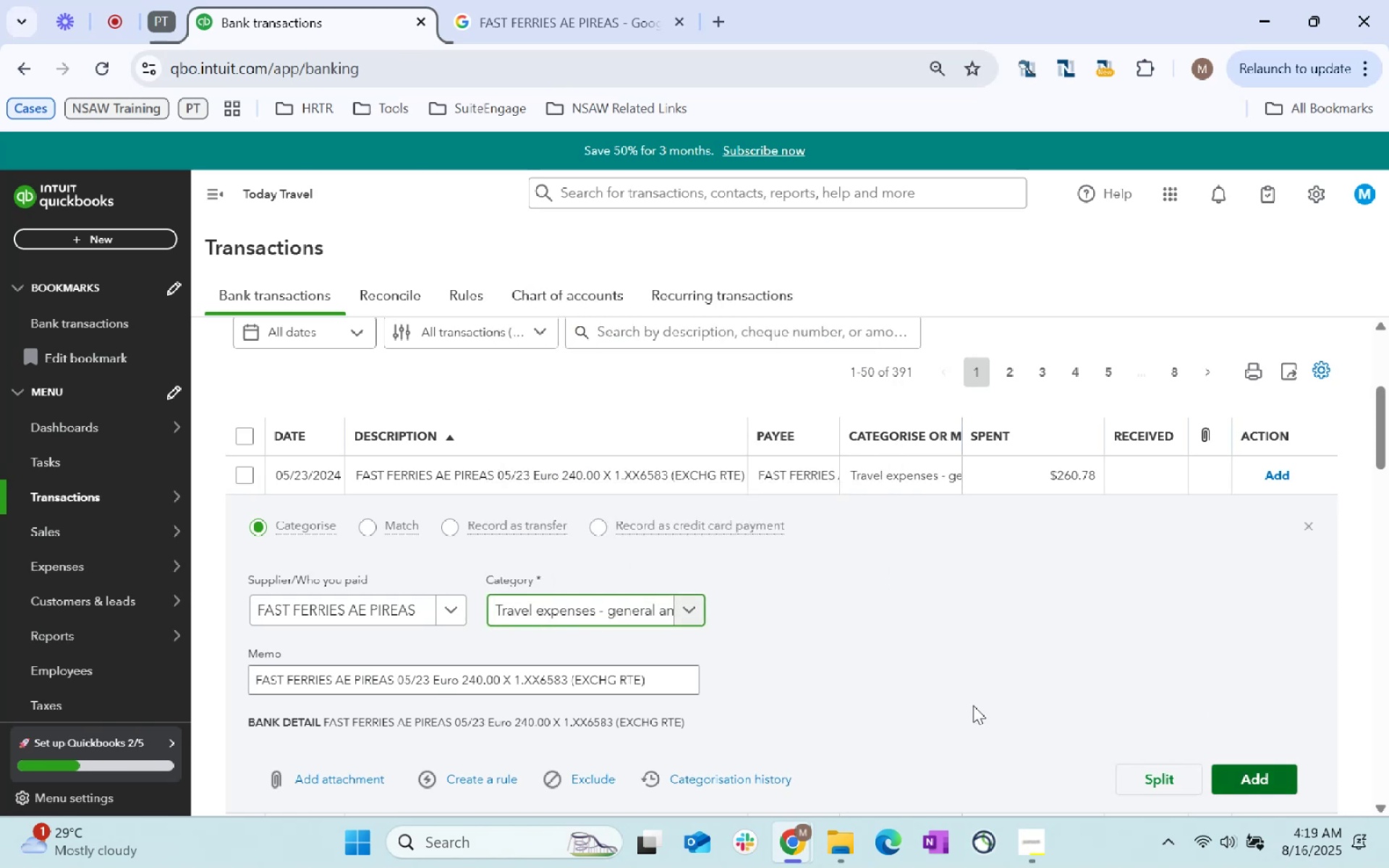 
left_click([637, 613])
 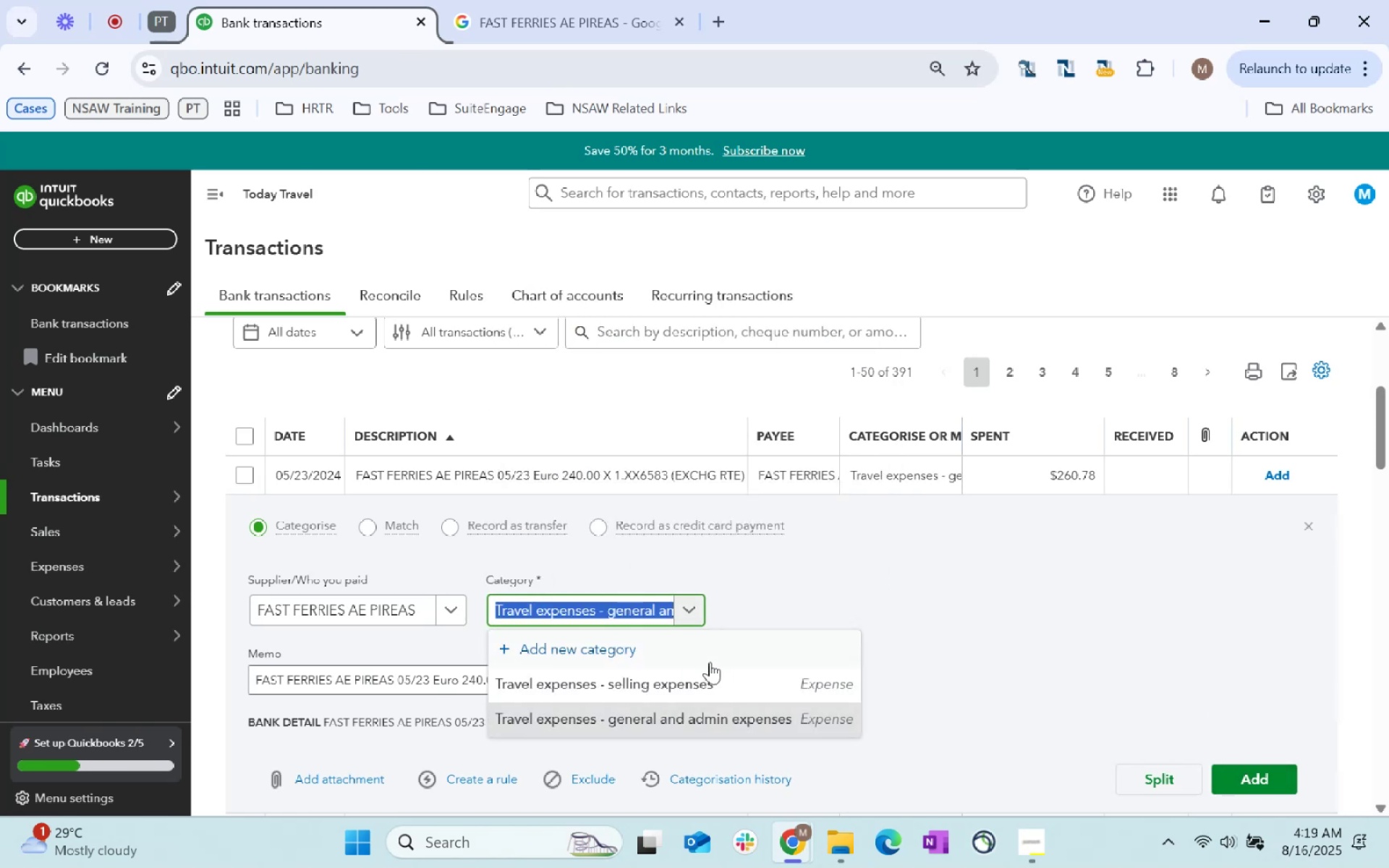 
left_click([700, 688])
 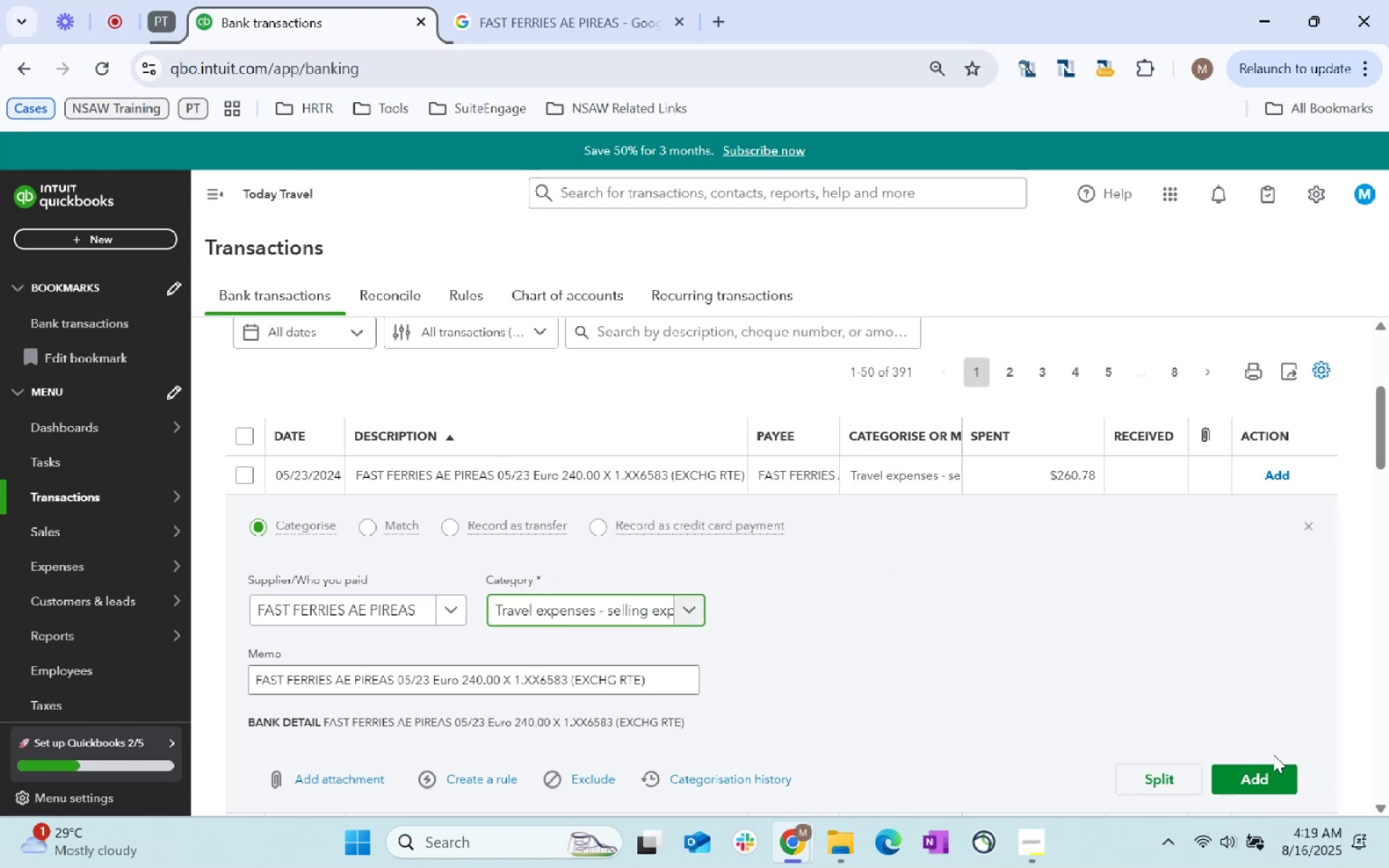 
left_click([1268, 765])
 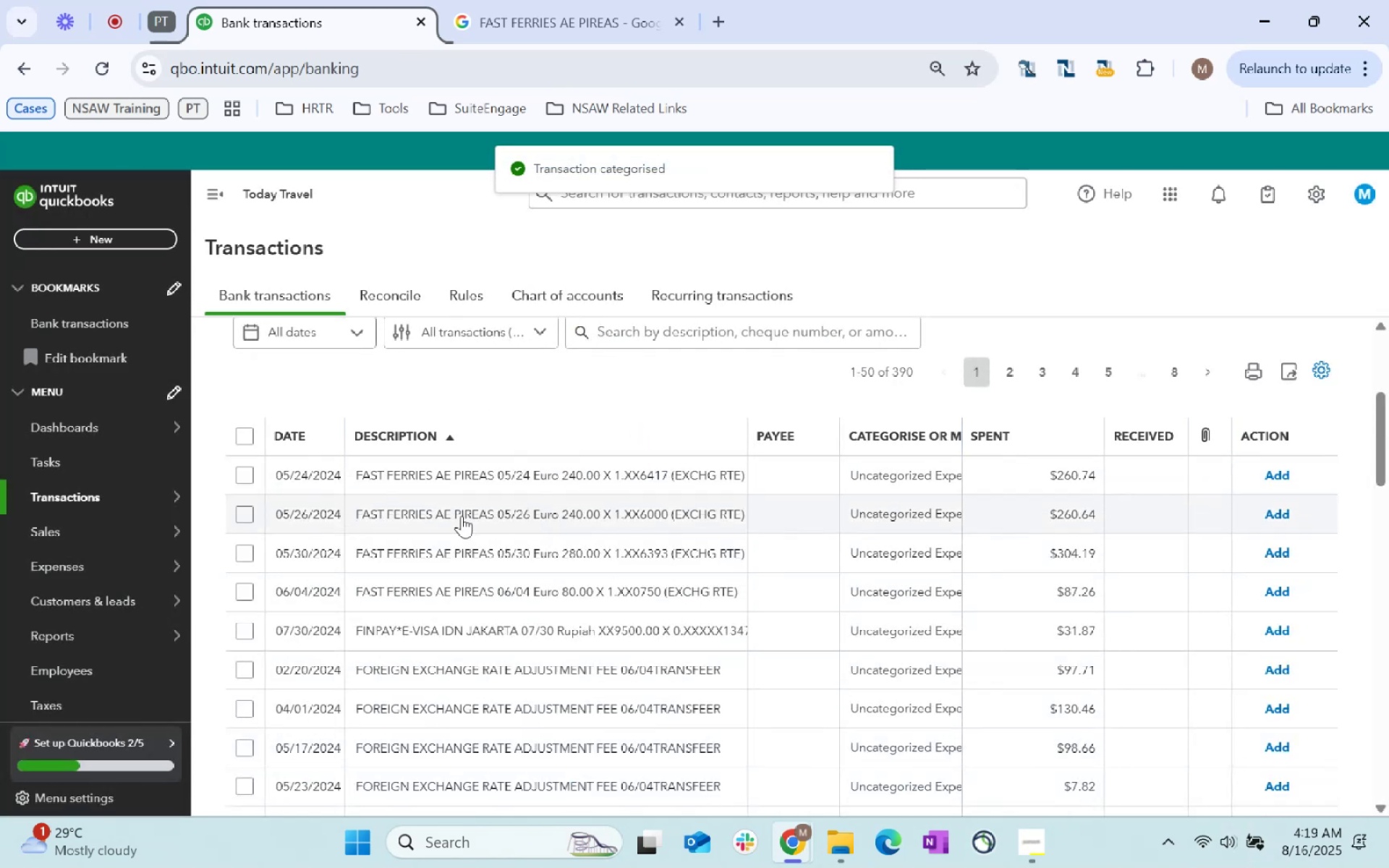 
left_click([250, 482])
 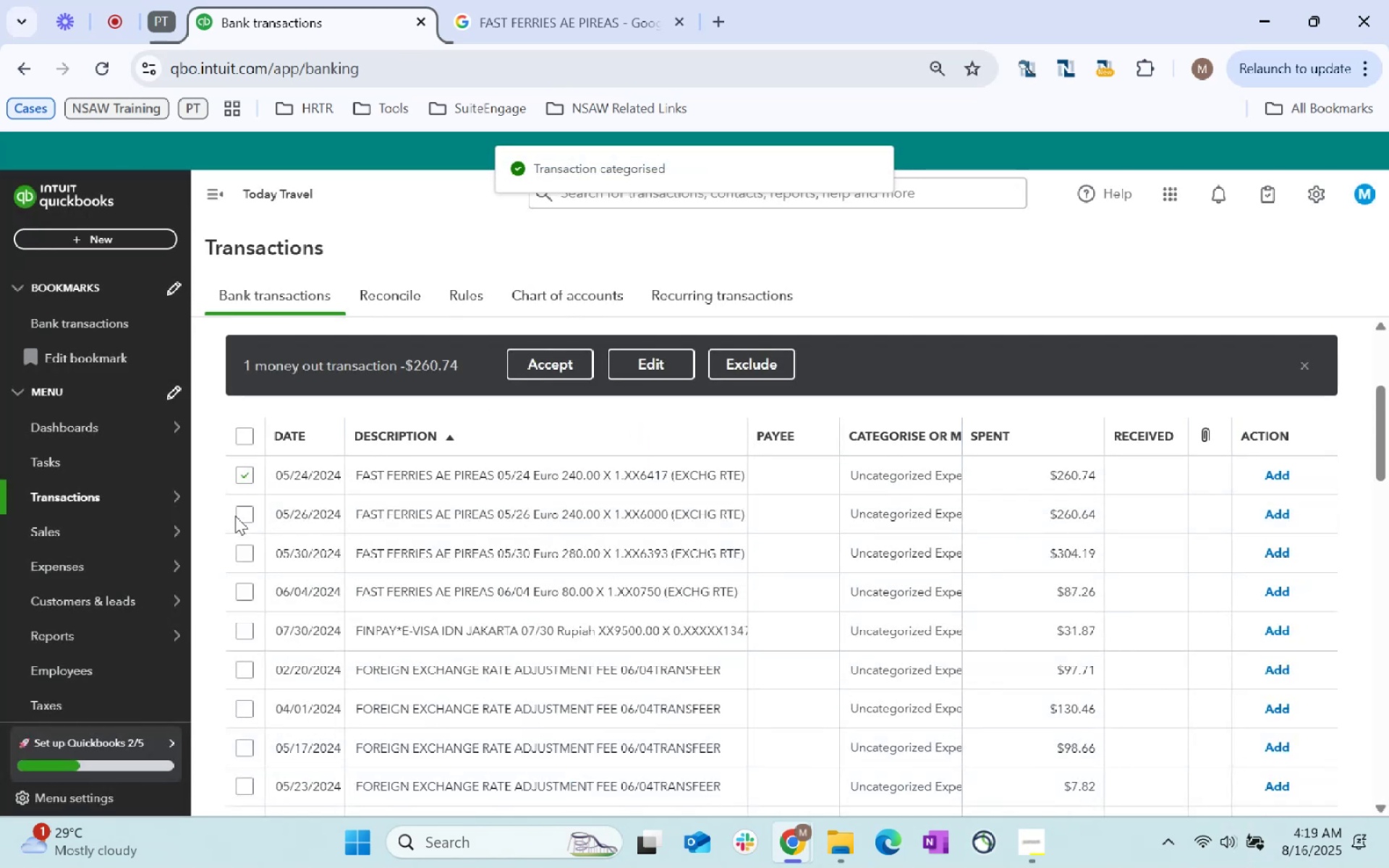 
left_click([235, 516])
 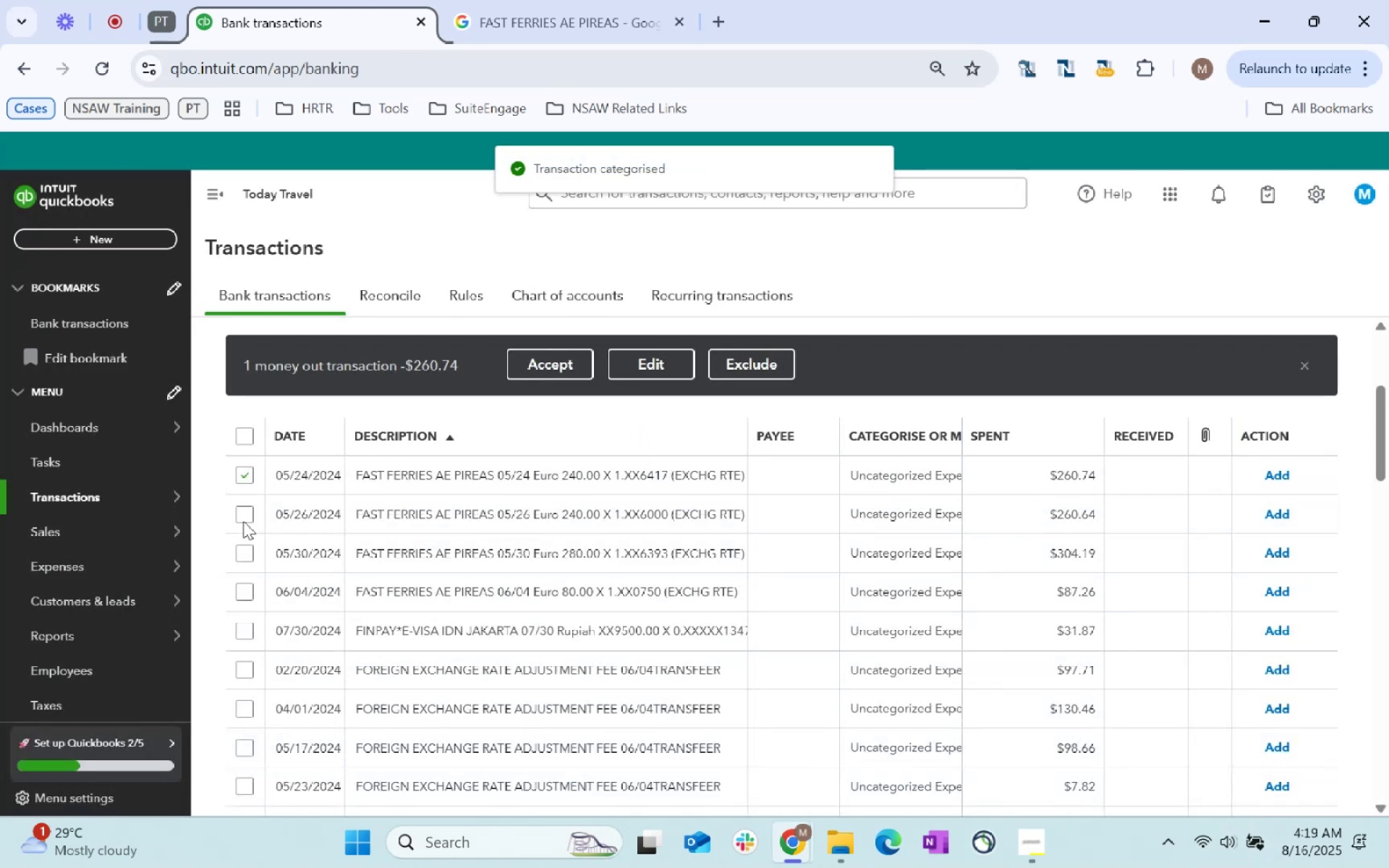 
left_click([242, 517])
 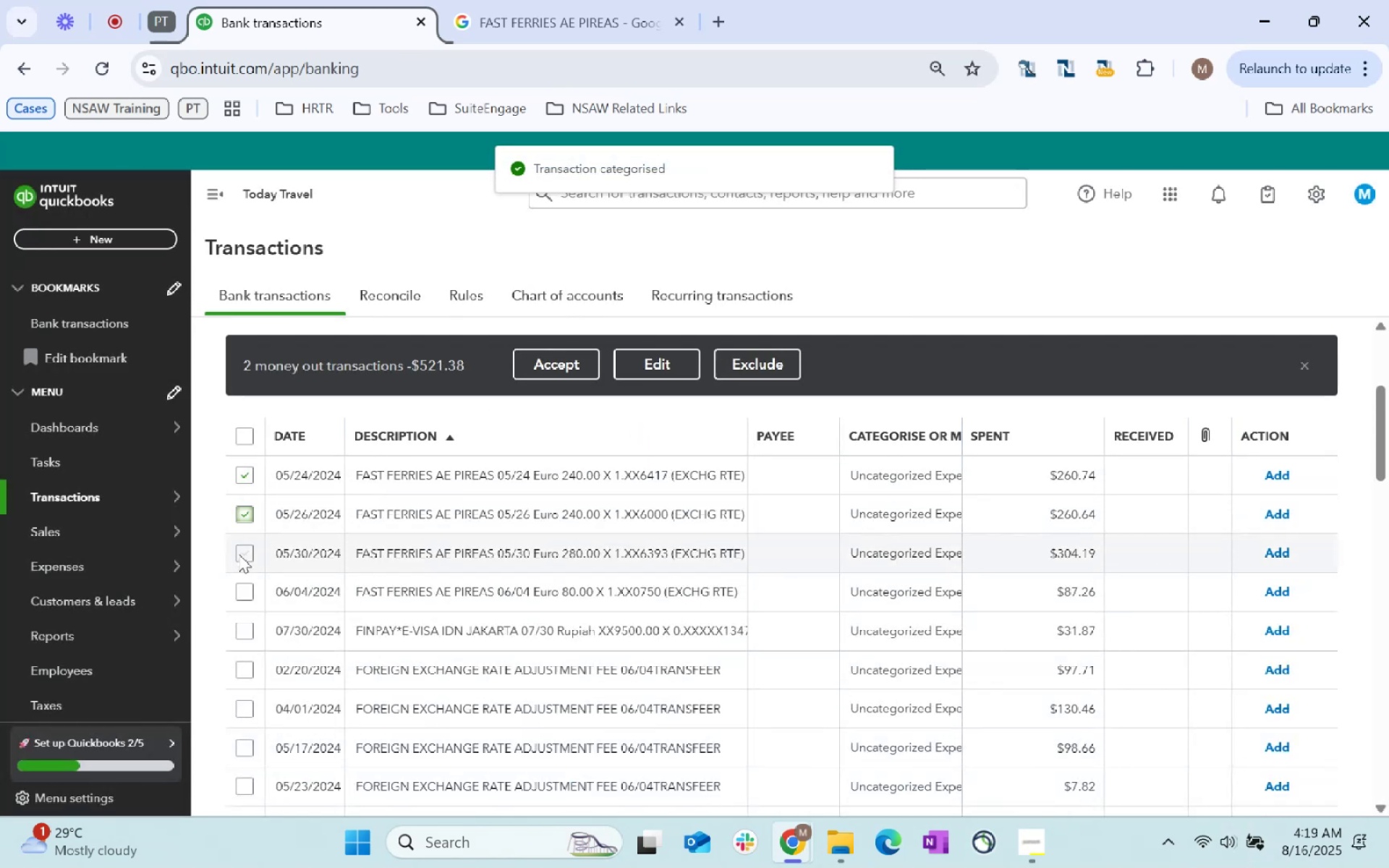 
left_click([241, 551])
 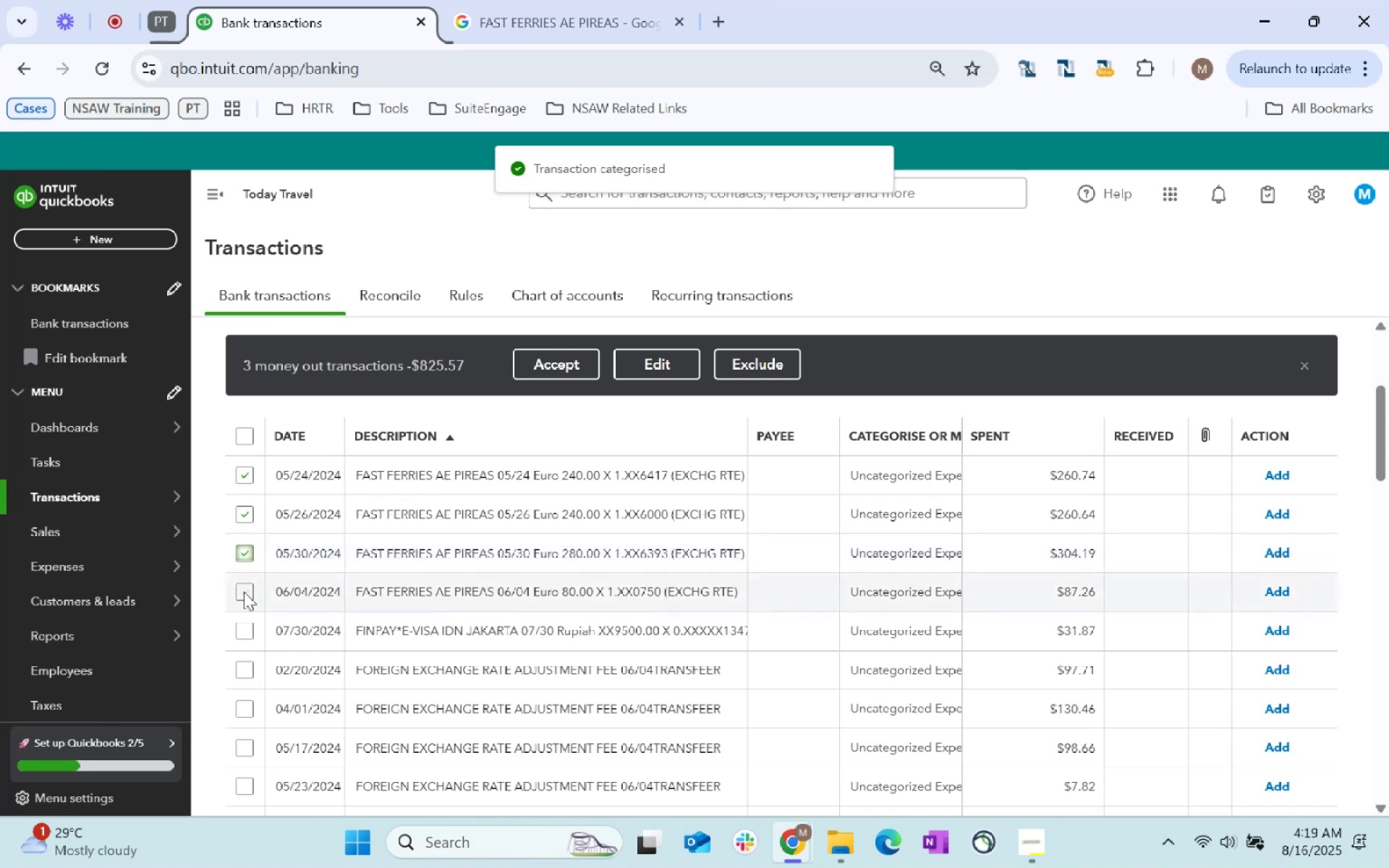 
left_click([244, 592])
 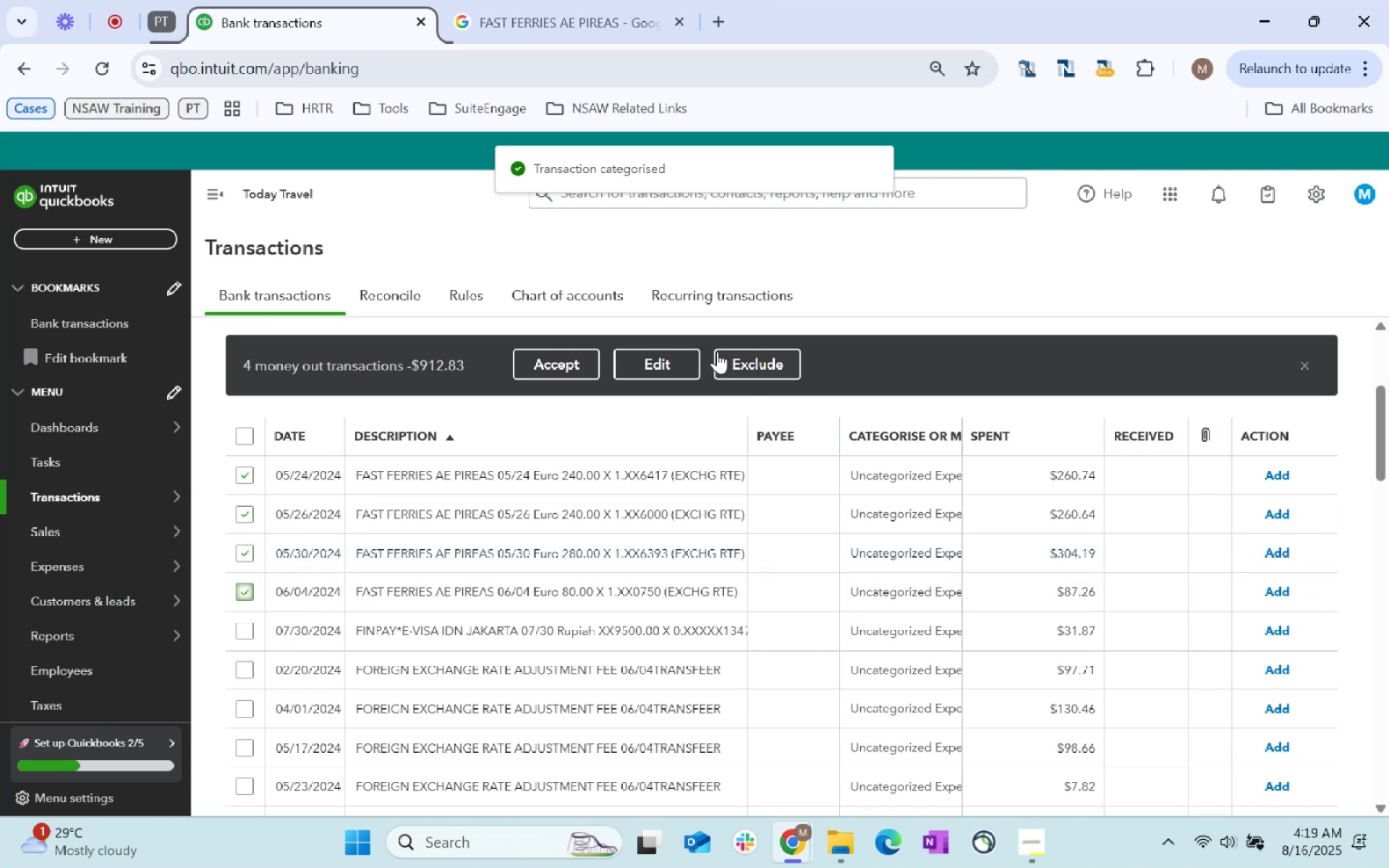 
left_click([659, 360])
 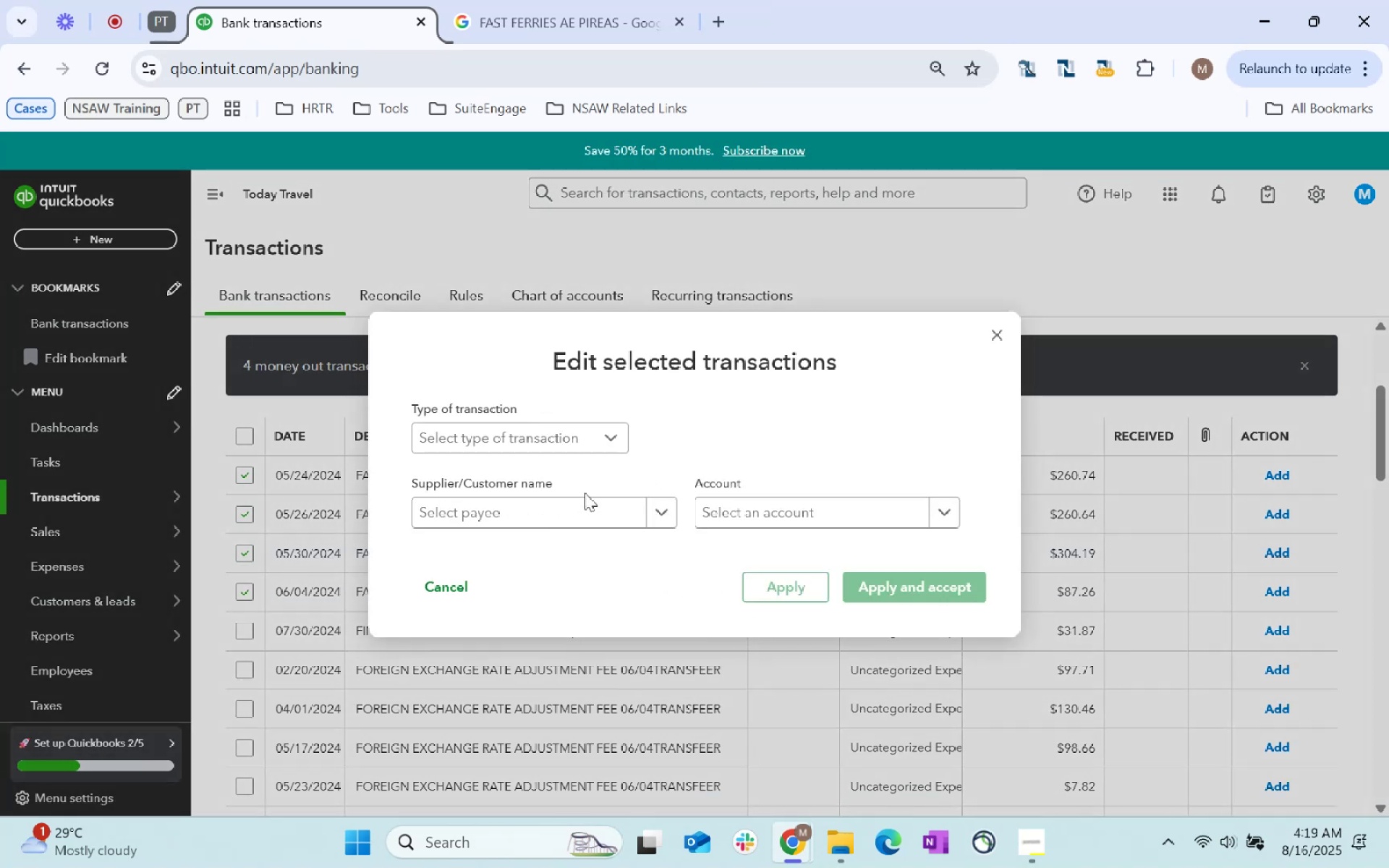 
left_click([556, 506])
 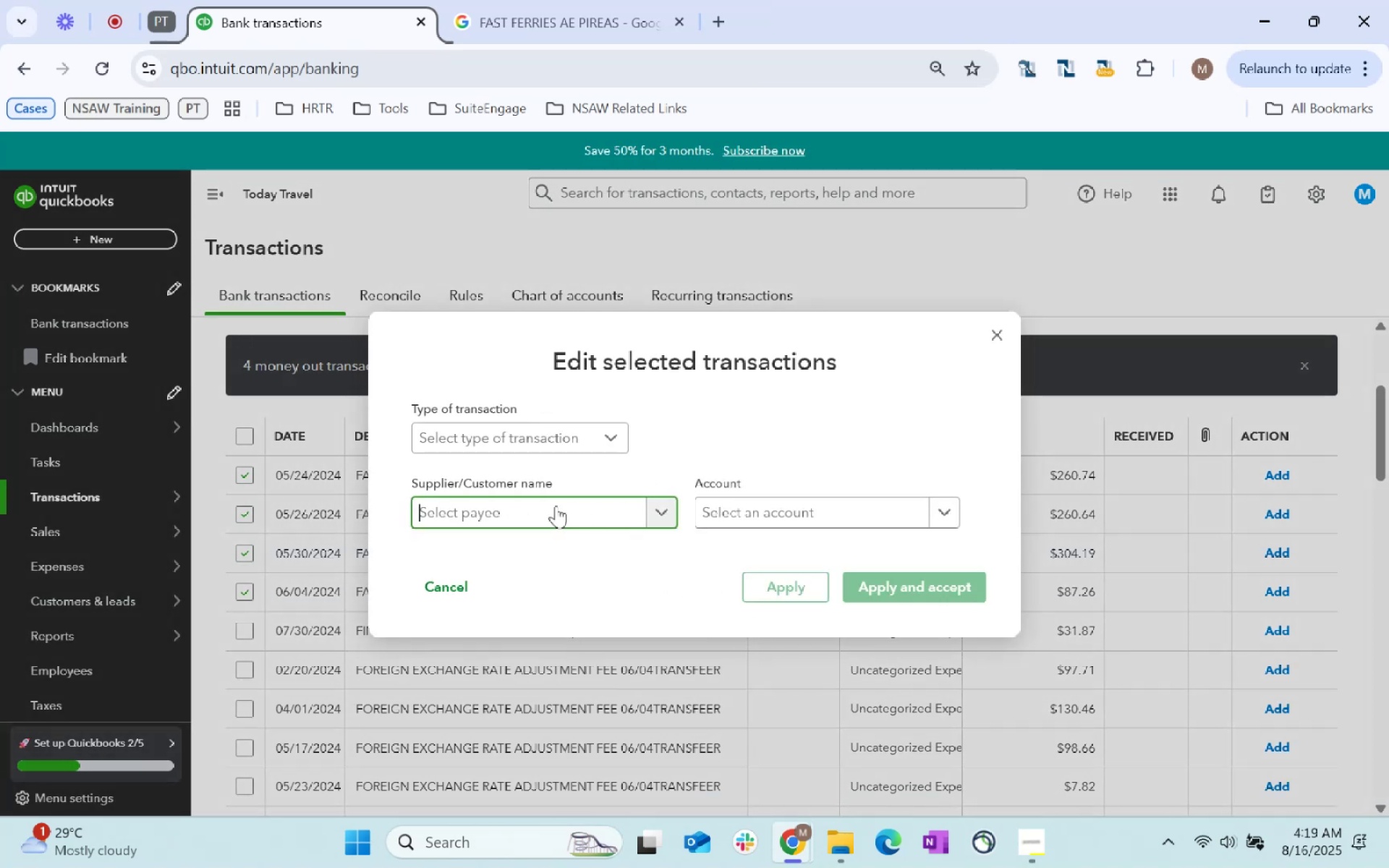 
key(Control+ControlLeft)
 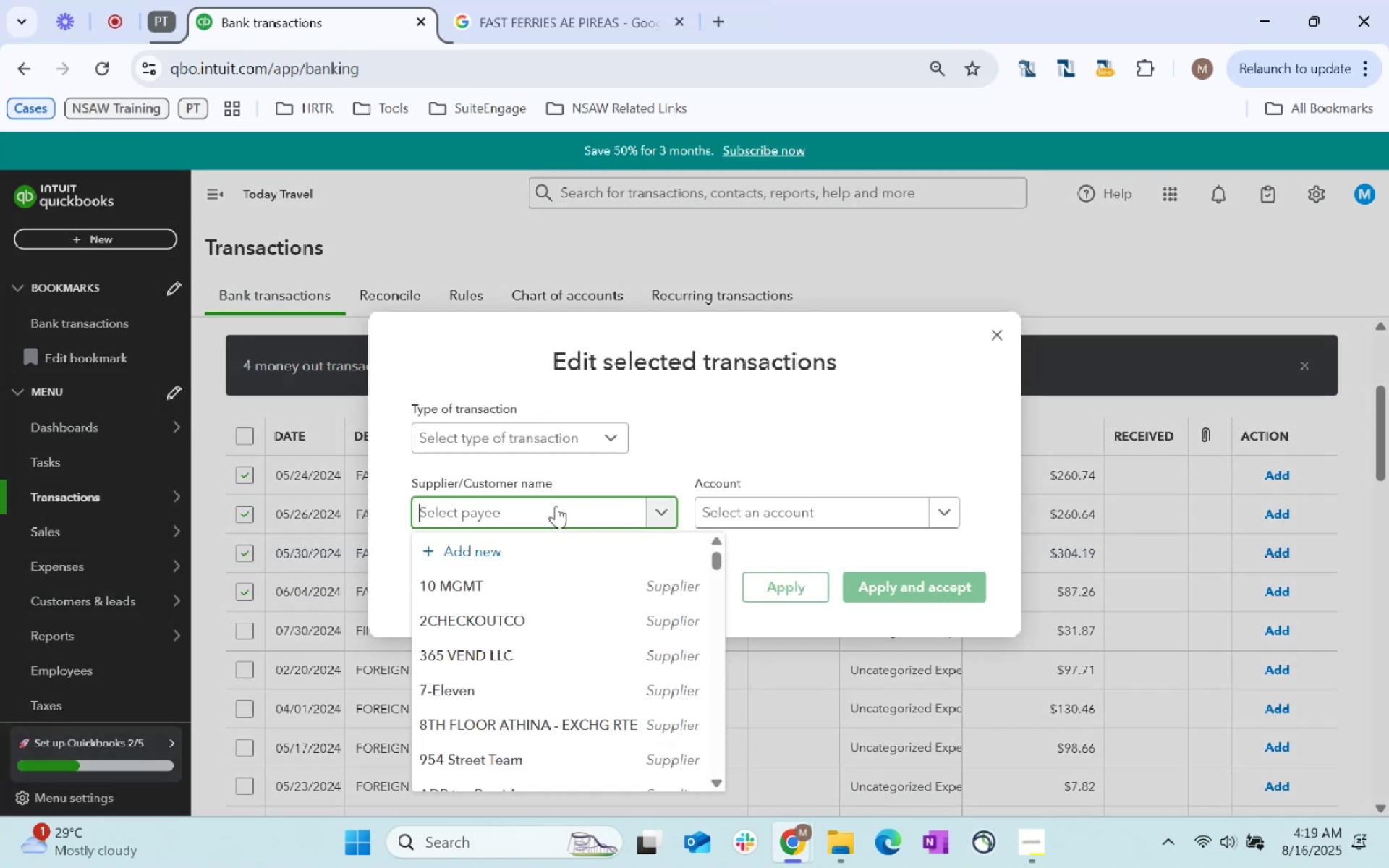 
key(Control+V)
 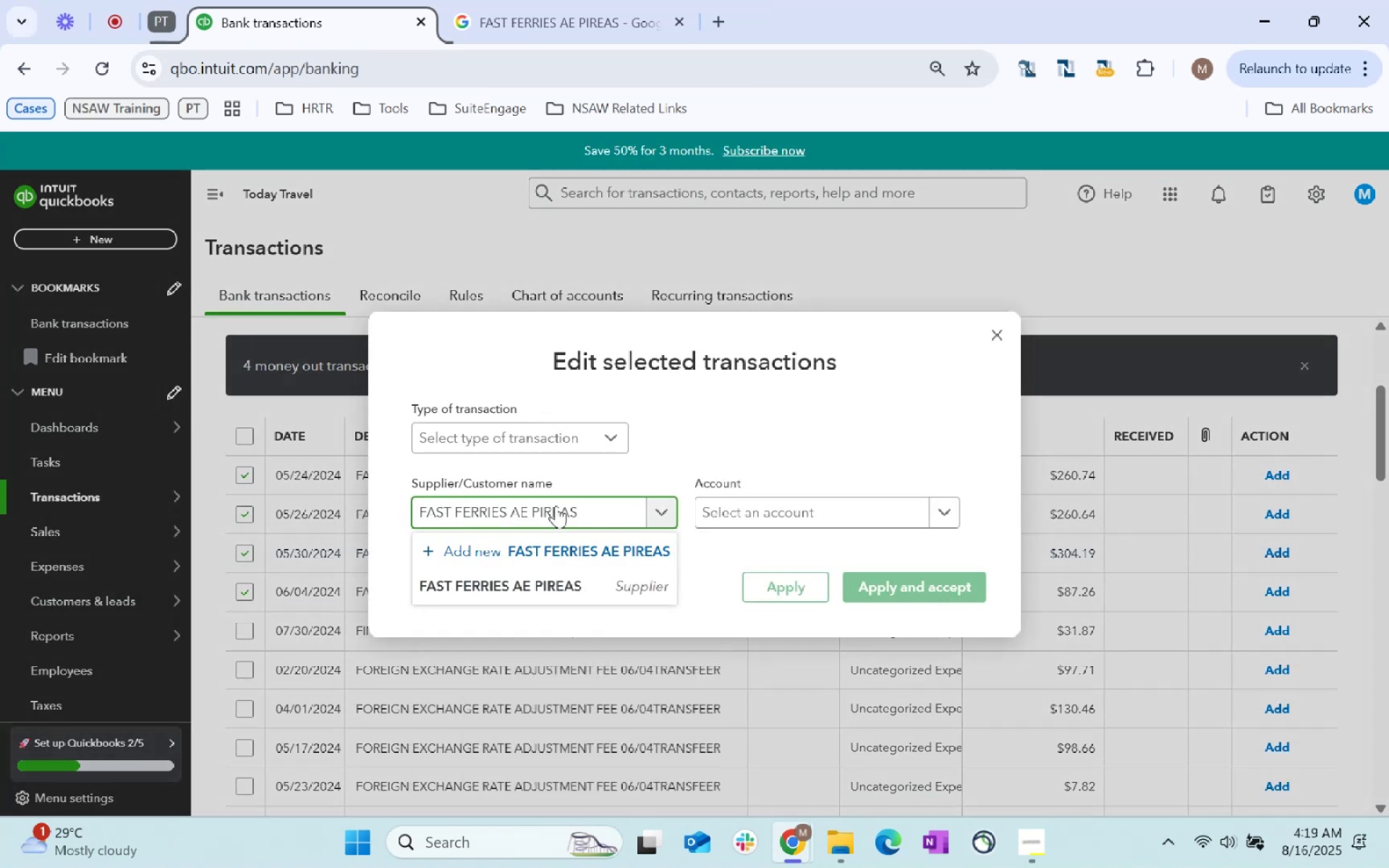 
key(Tab)
type(trave)
 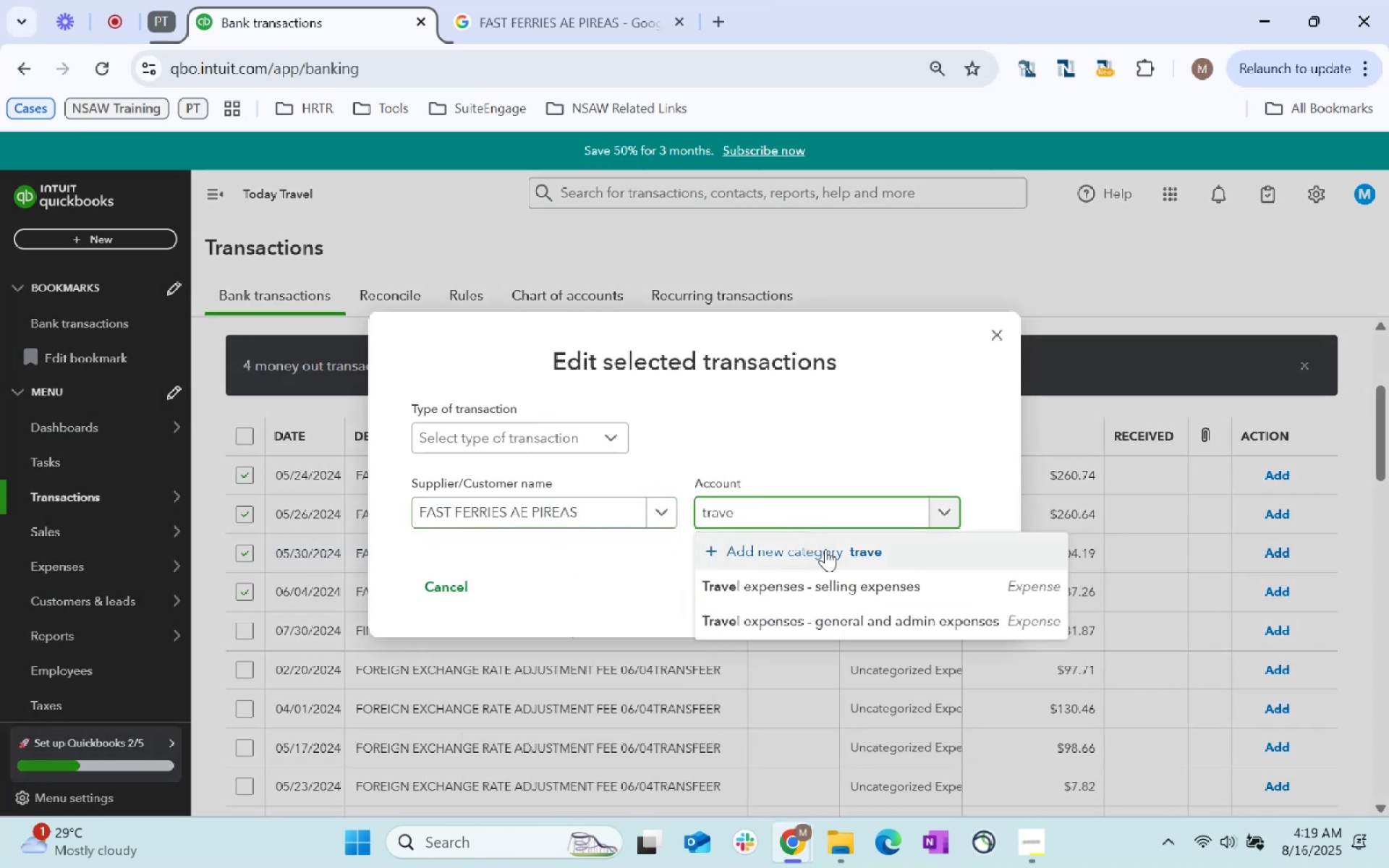 
left_click([853, 592])
 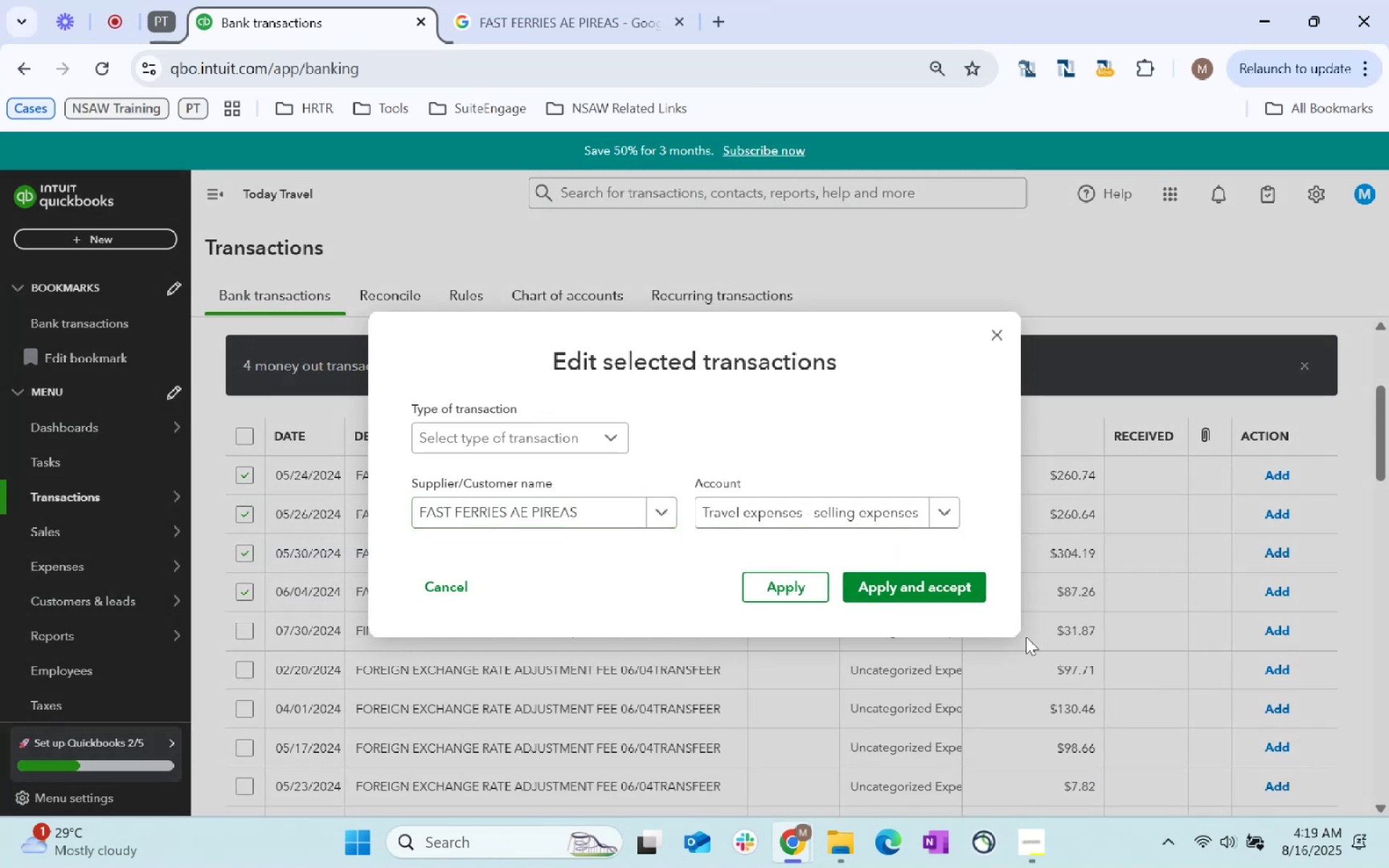 
left_click_drag(start_coordinate=[912, 575], to_coordinate=[911, 579])
 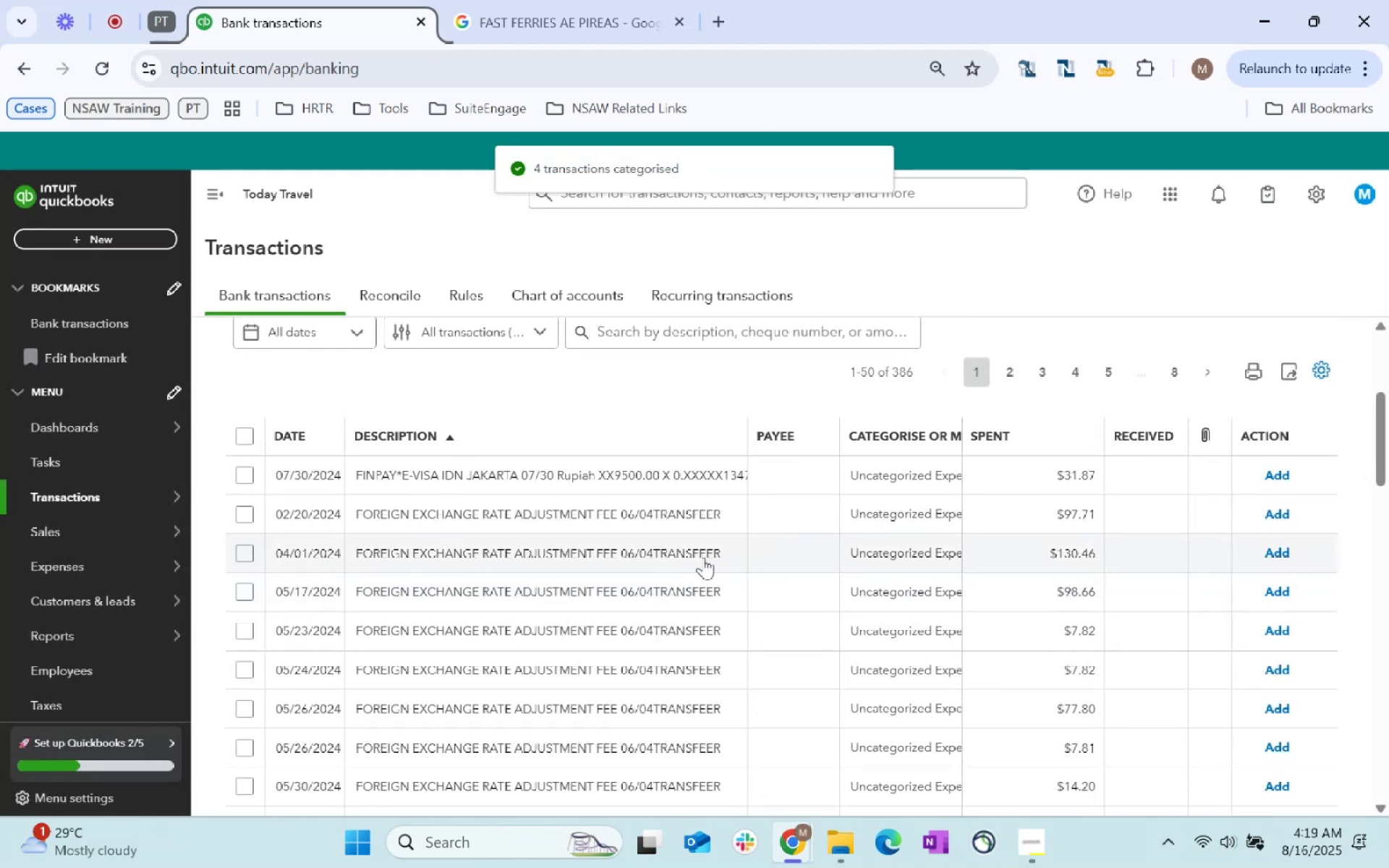 
wait(5.28)
 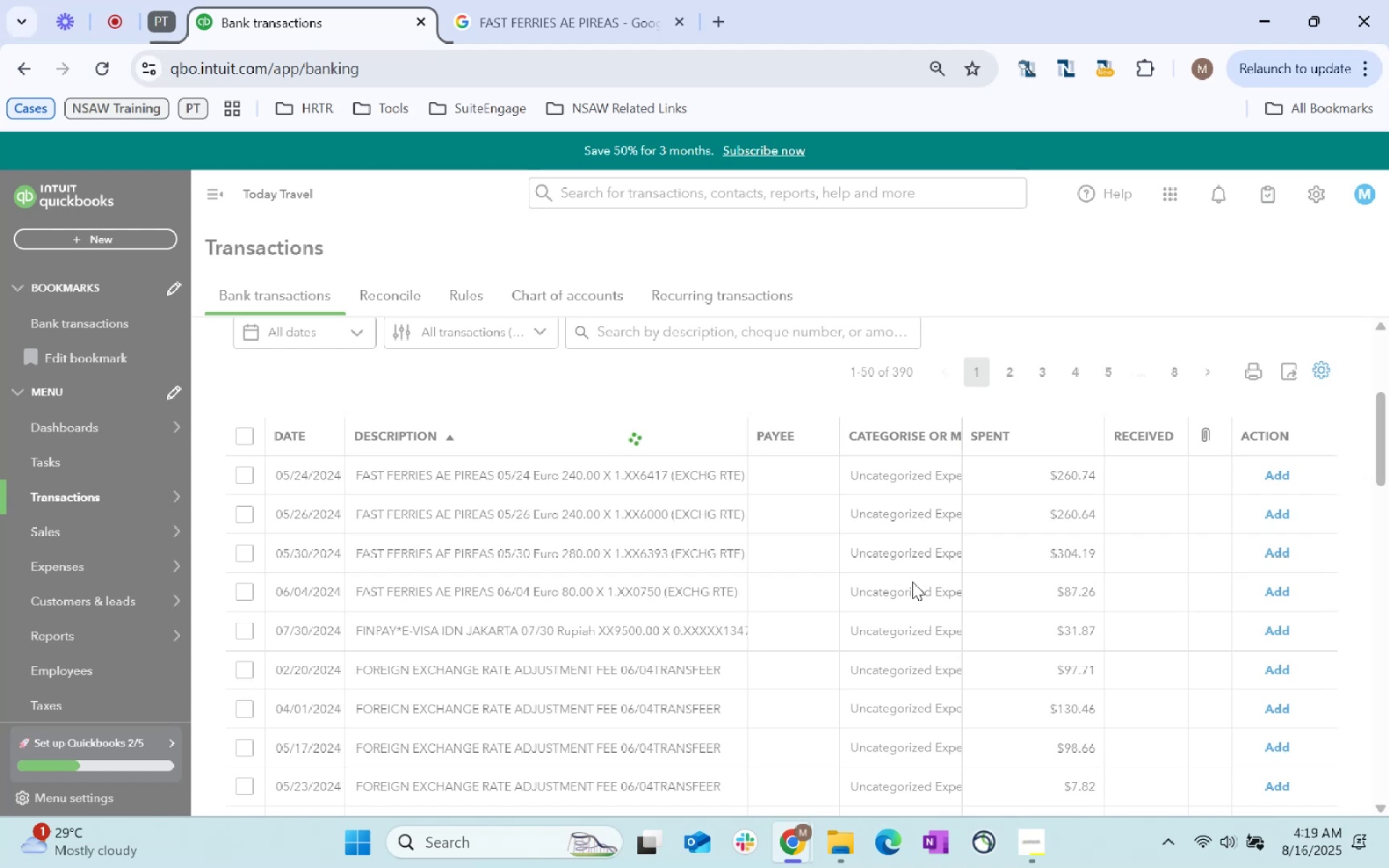 
scroll: coordinate [687, 583], scroll_direction: down, amount: 1.0
 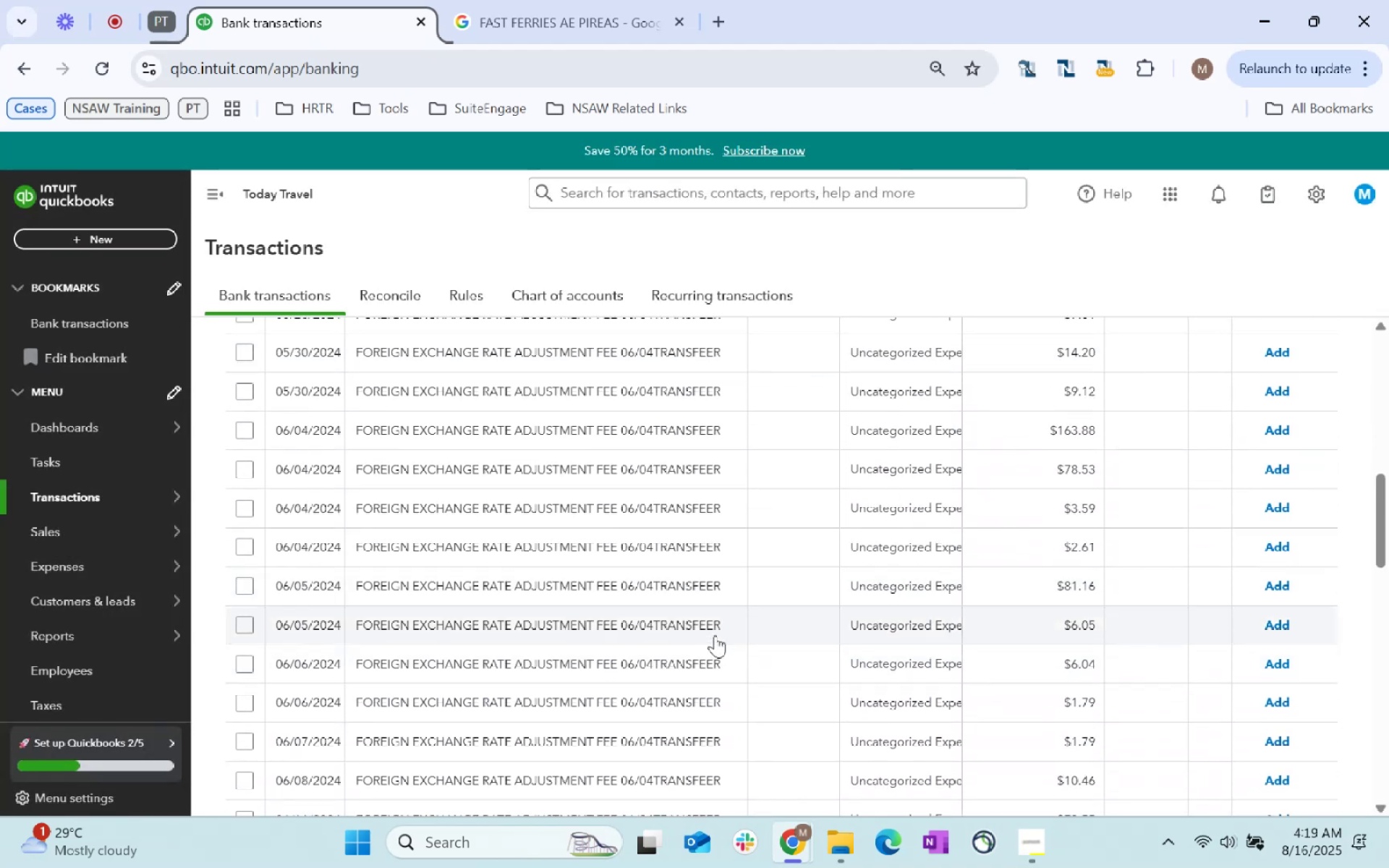 
left_click_drag(start_coordinate=[733, 618], to_coordinate=[348, 621])
 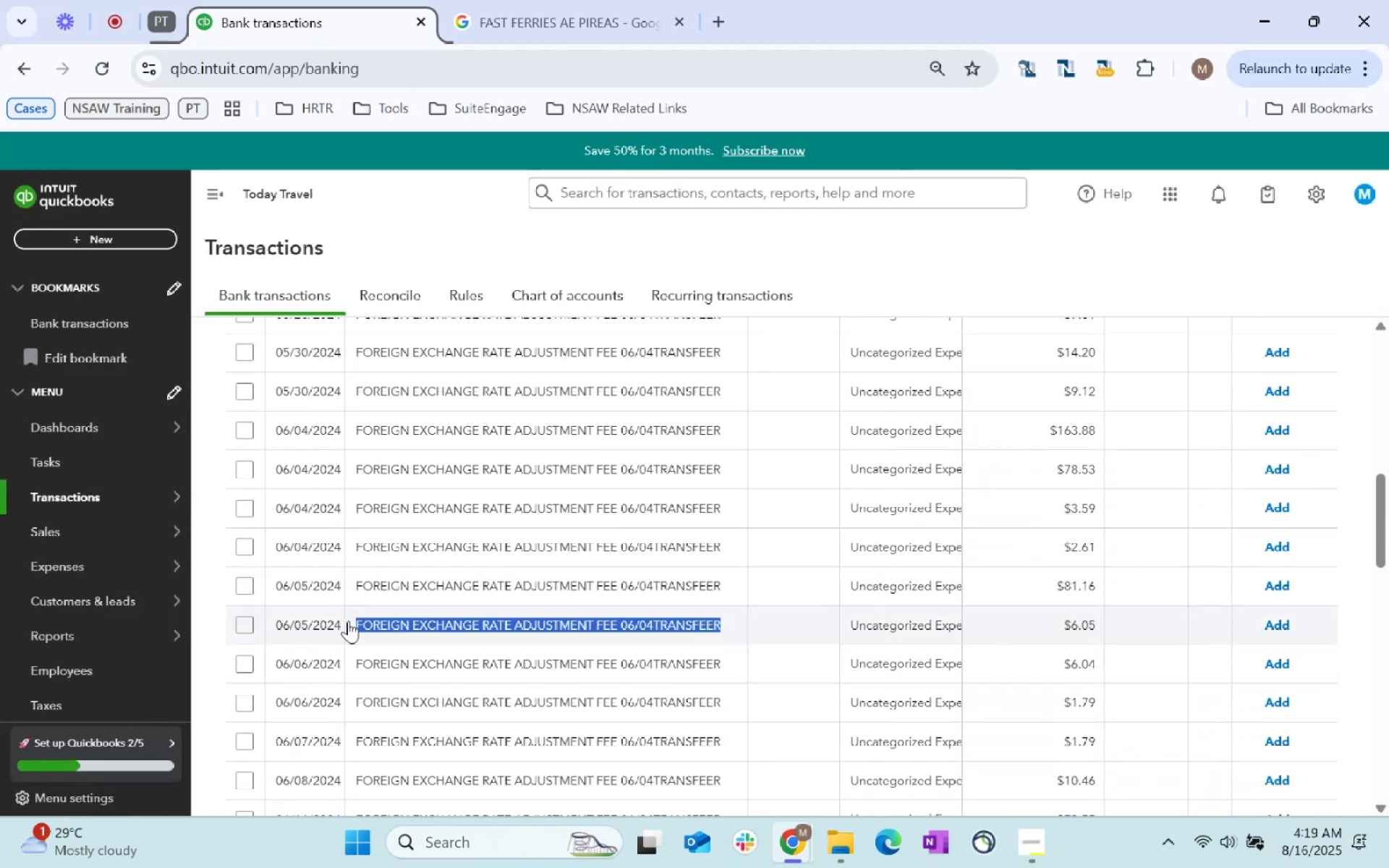 
key(Control+C)
 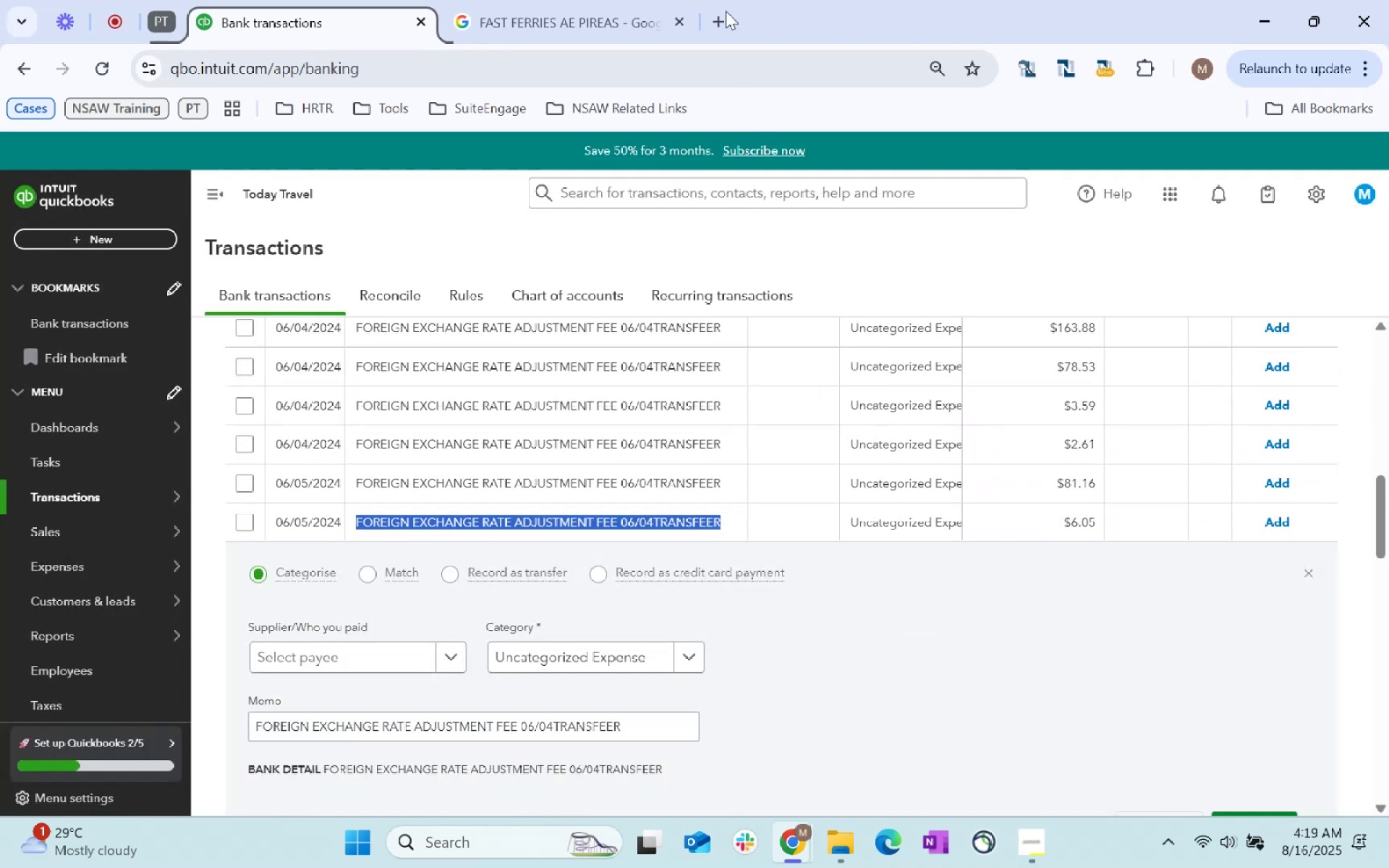 
key(Control+C)
 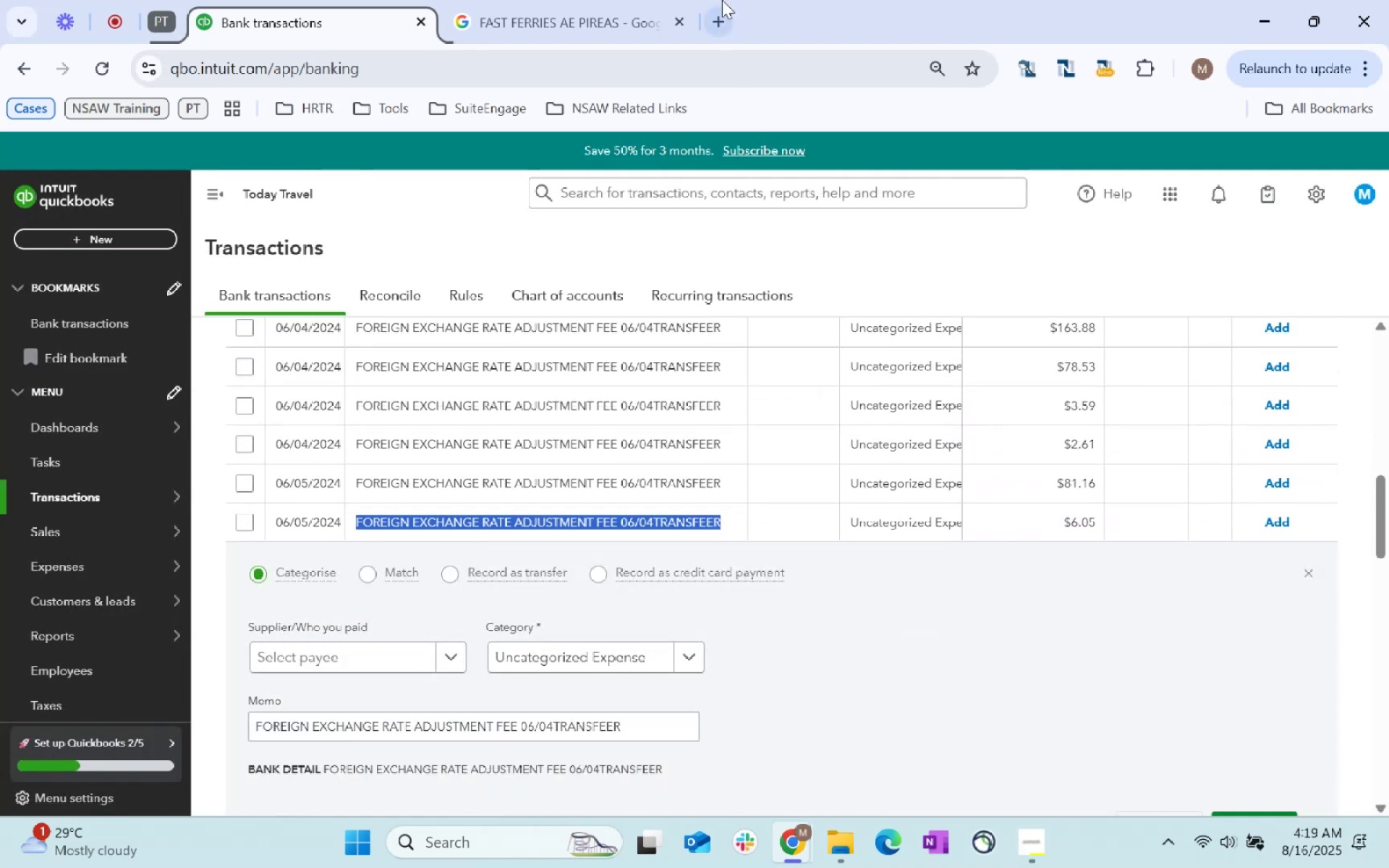 
key(Control+C)
 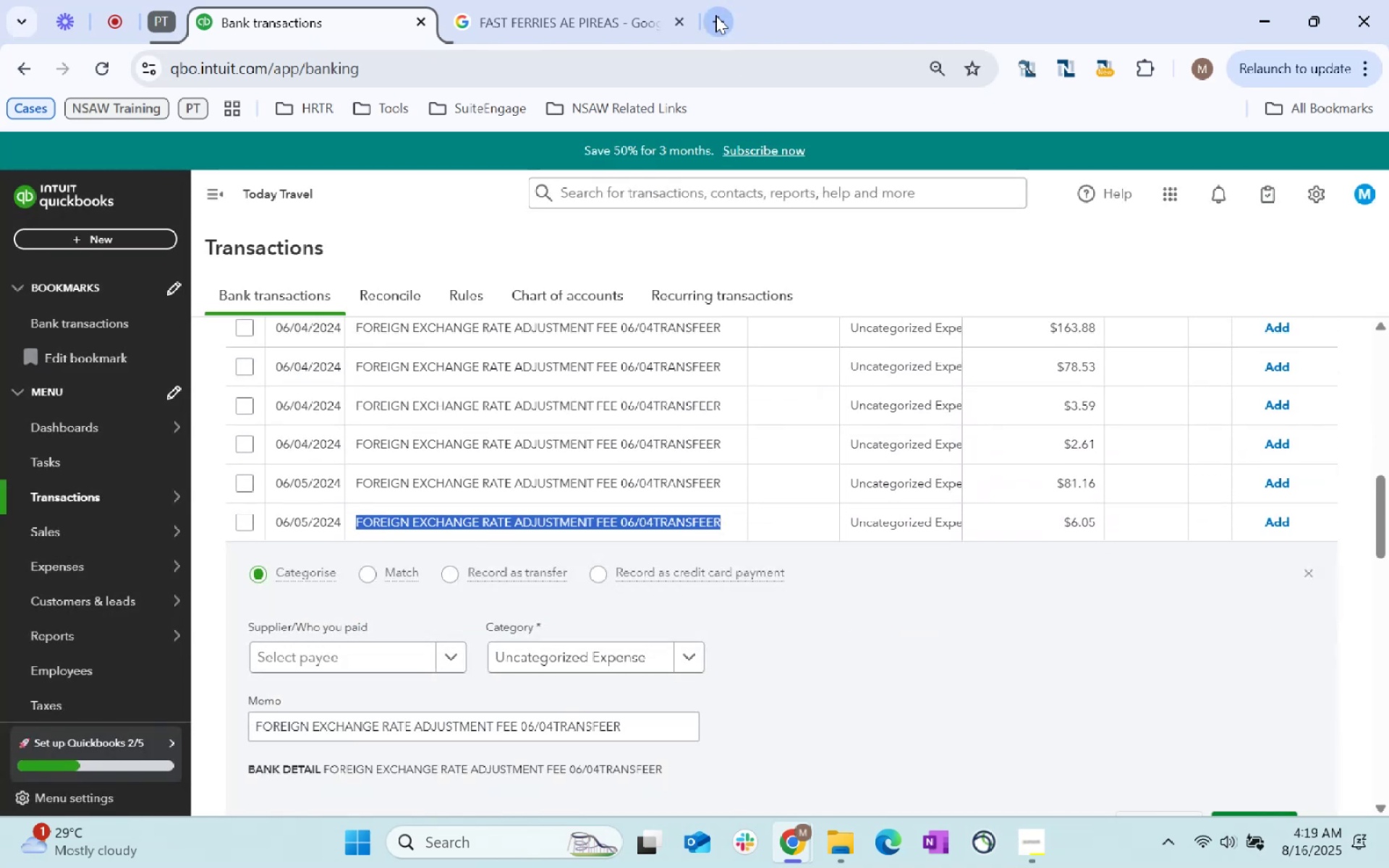 
left_click([715, 15])
 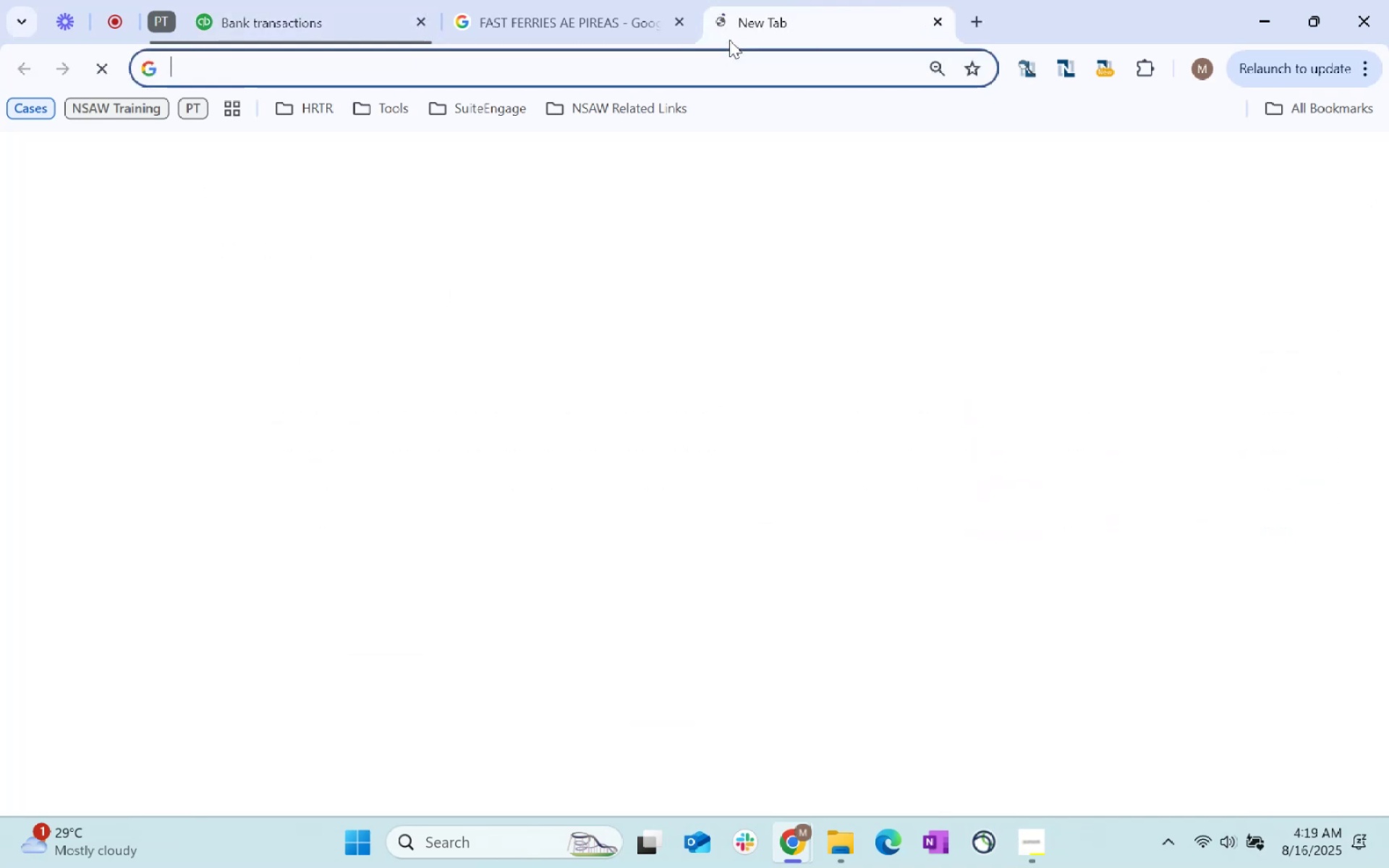 
type(chatgpt)
 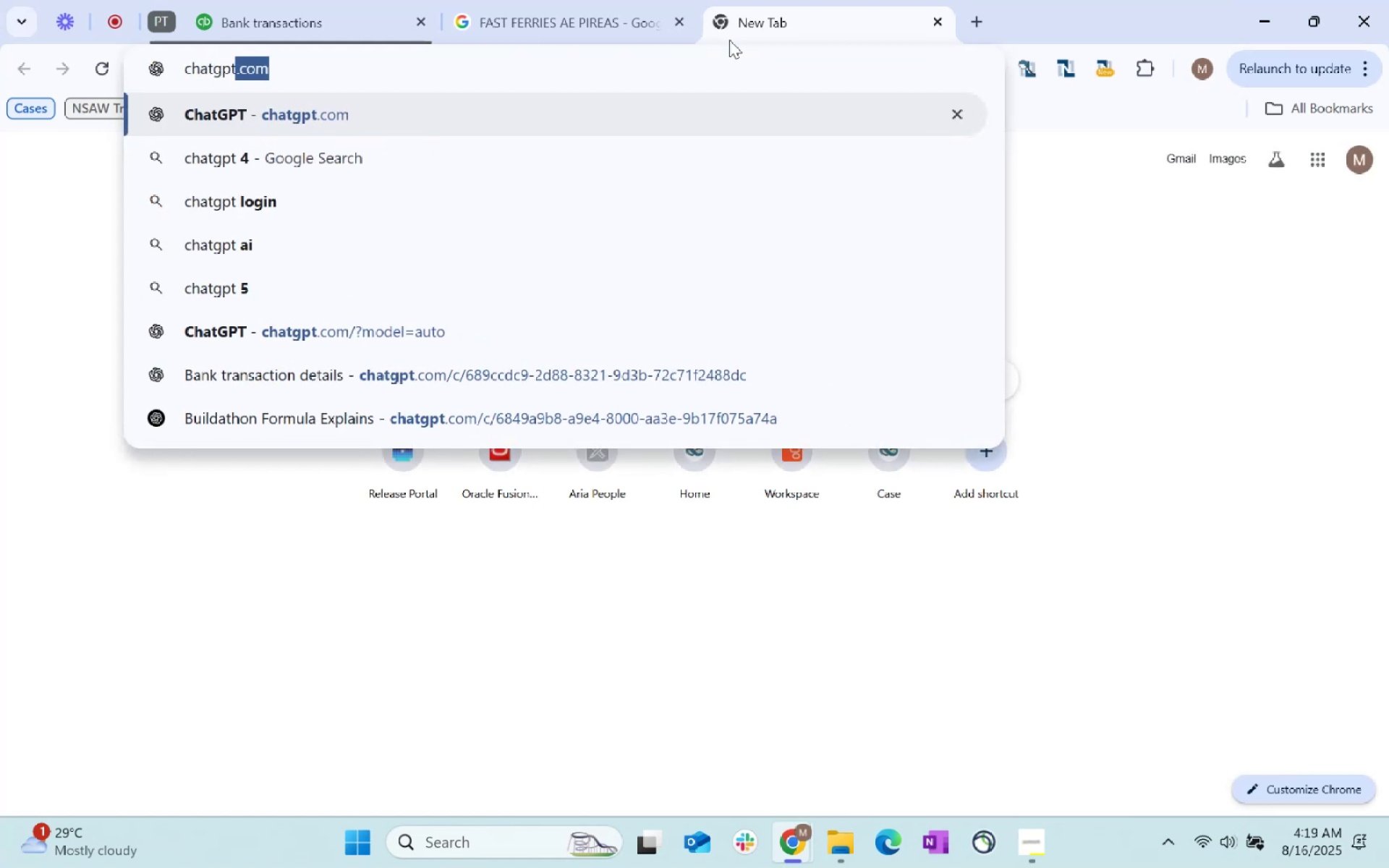 
key(Enter)
 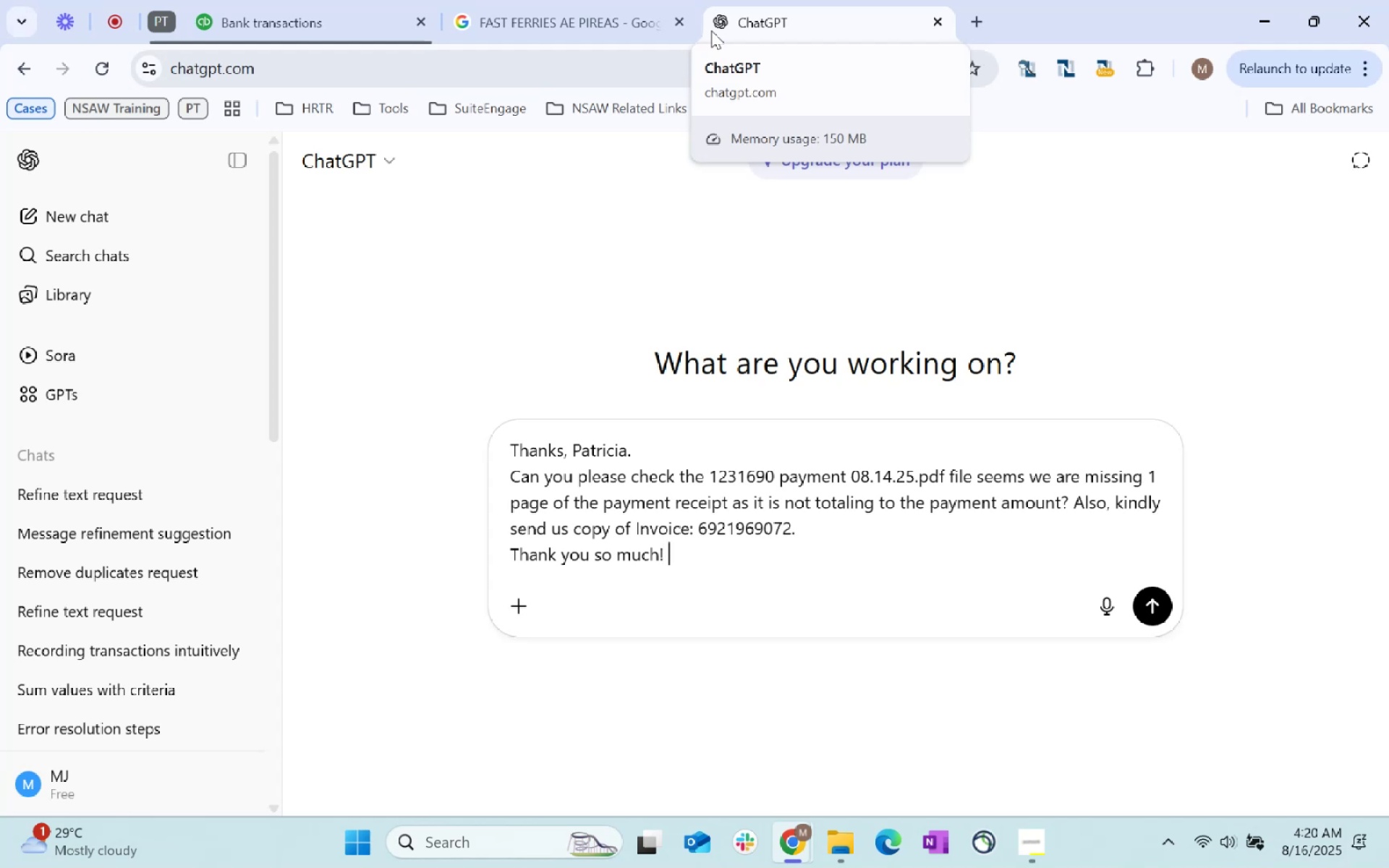 
wait(47.82)
 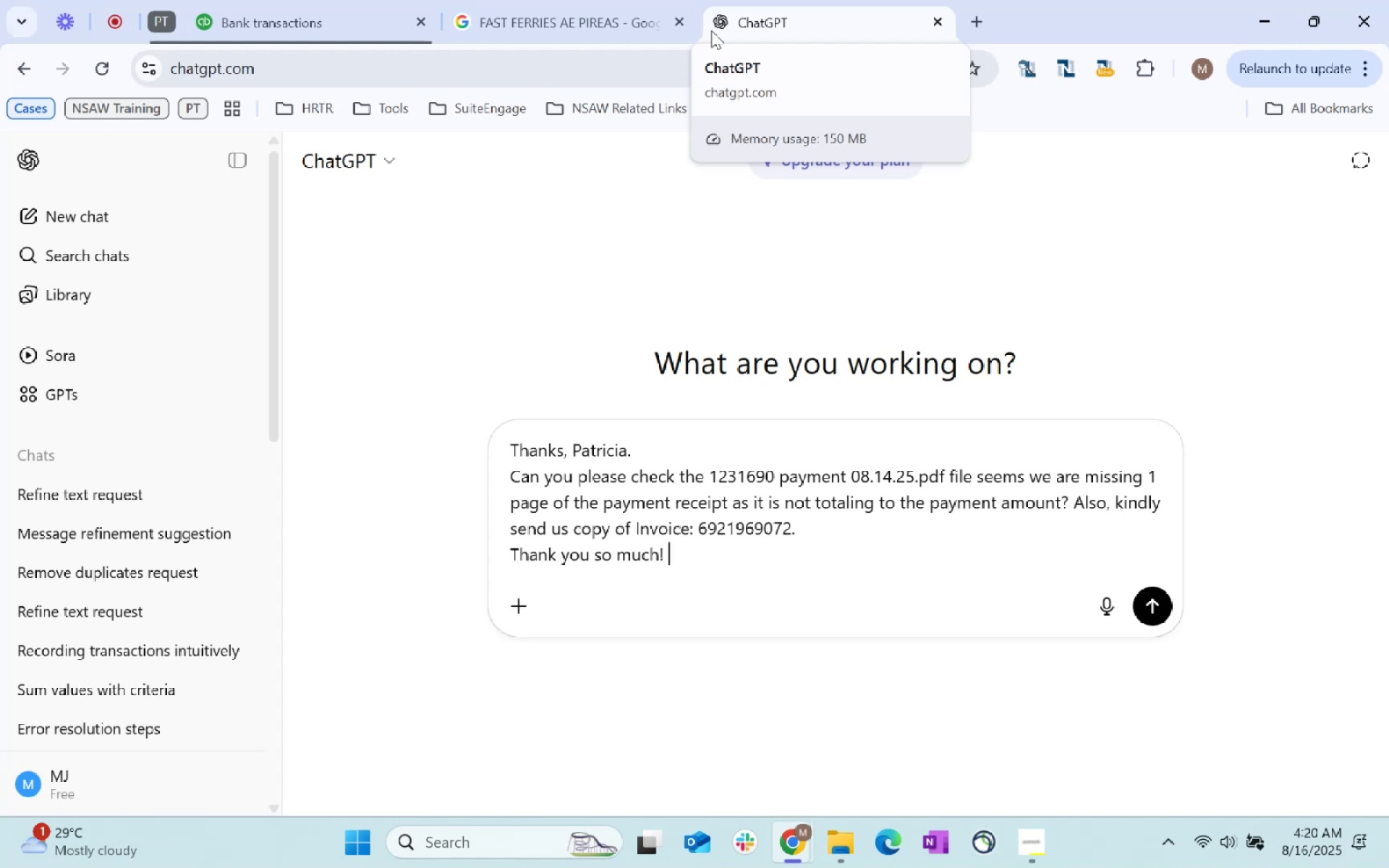 
left_click_drag(start_coordinate=[689, 555], to_coordinate=[491, 428])
 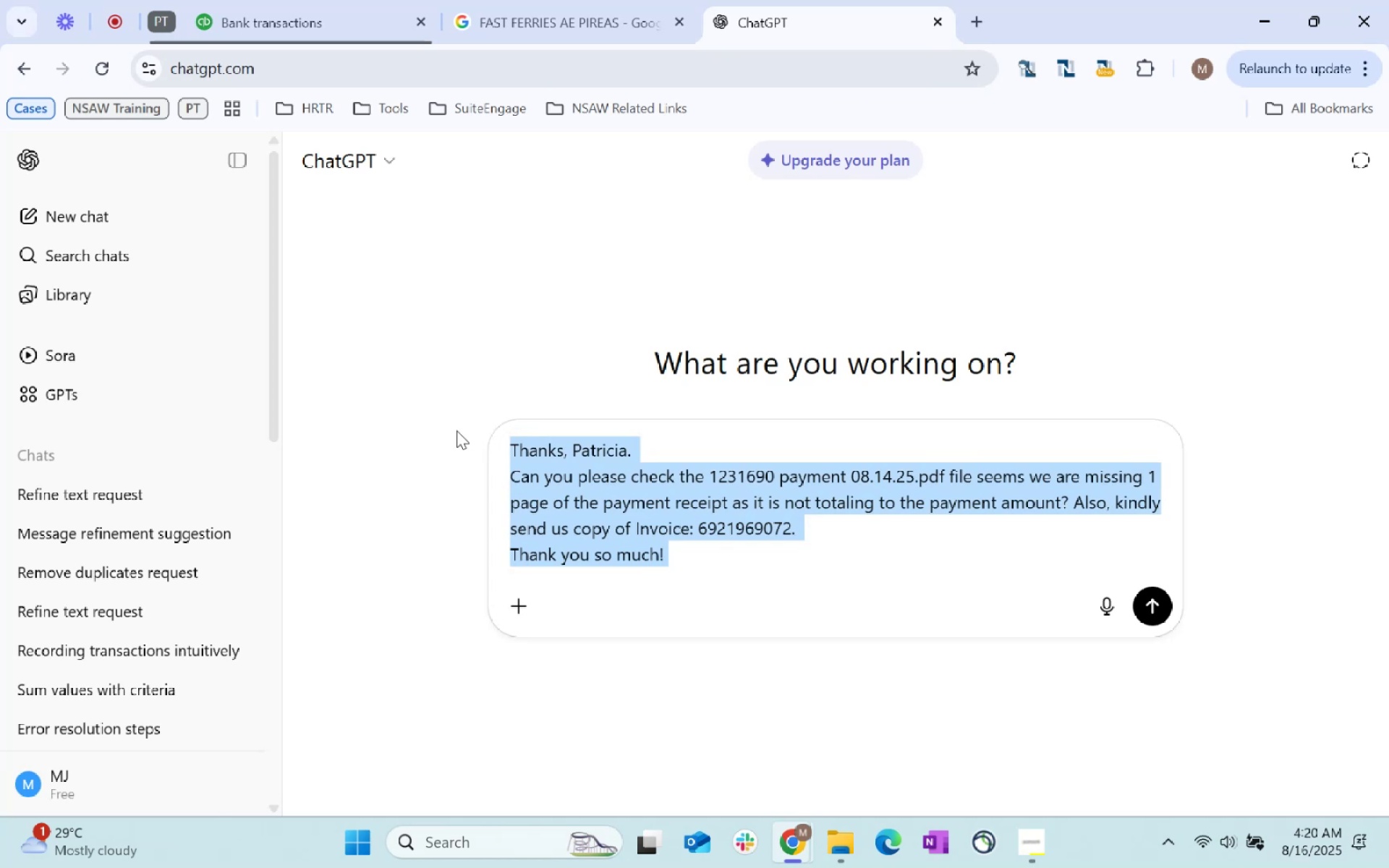 
key(Backspace)
 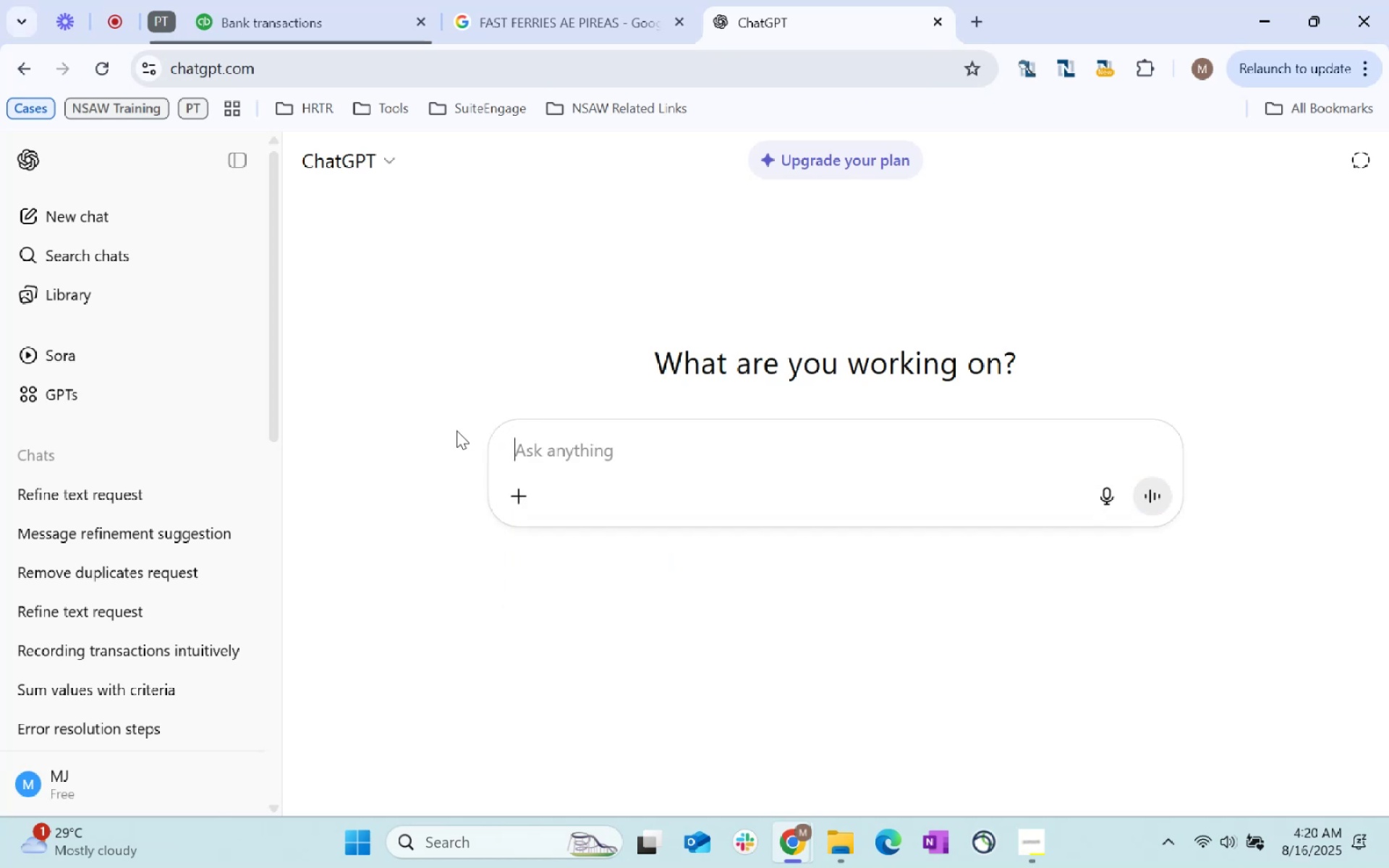 
key(Backspace)
 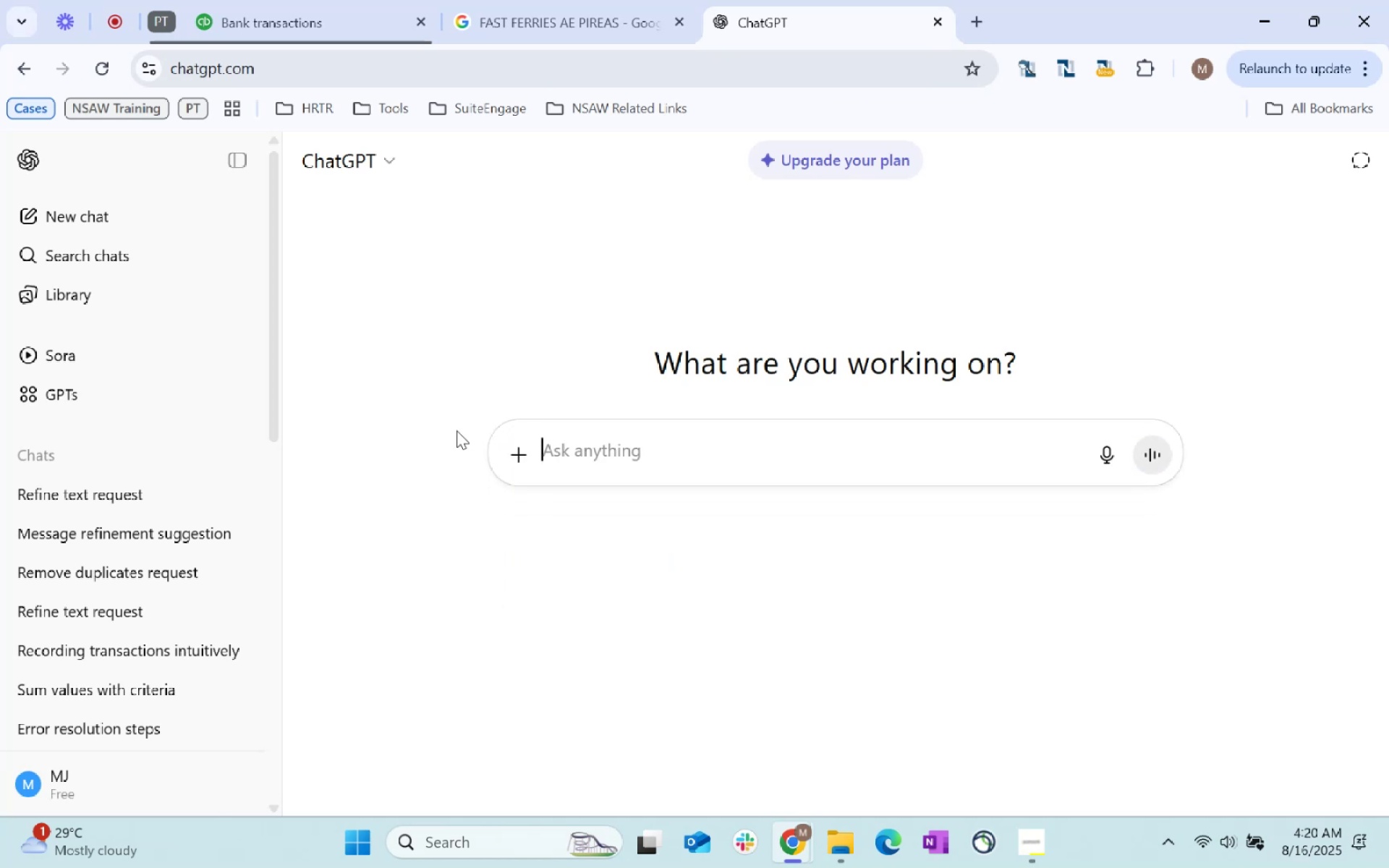 
key(Control+ControlLeft)
 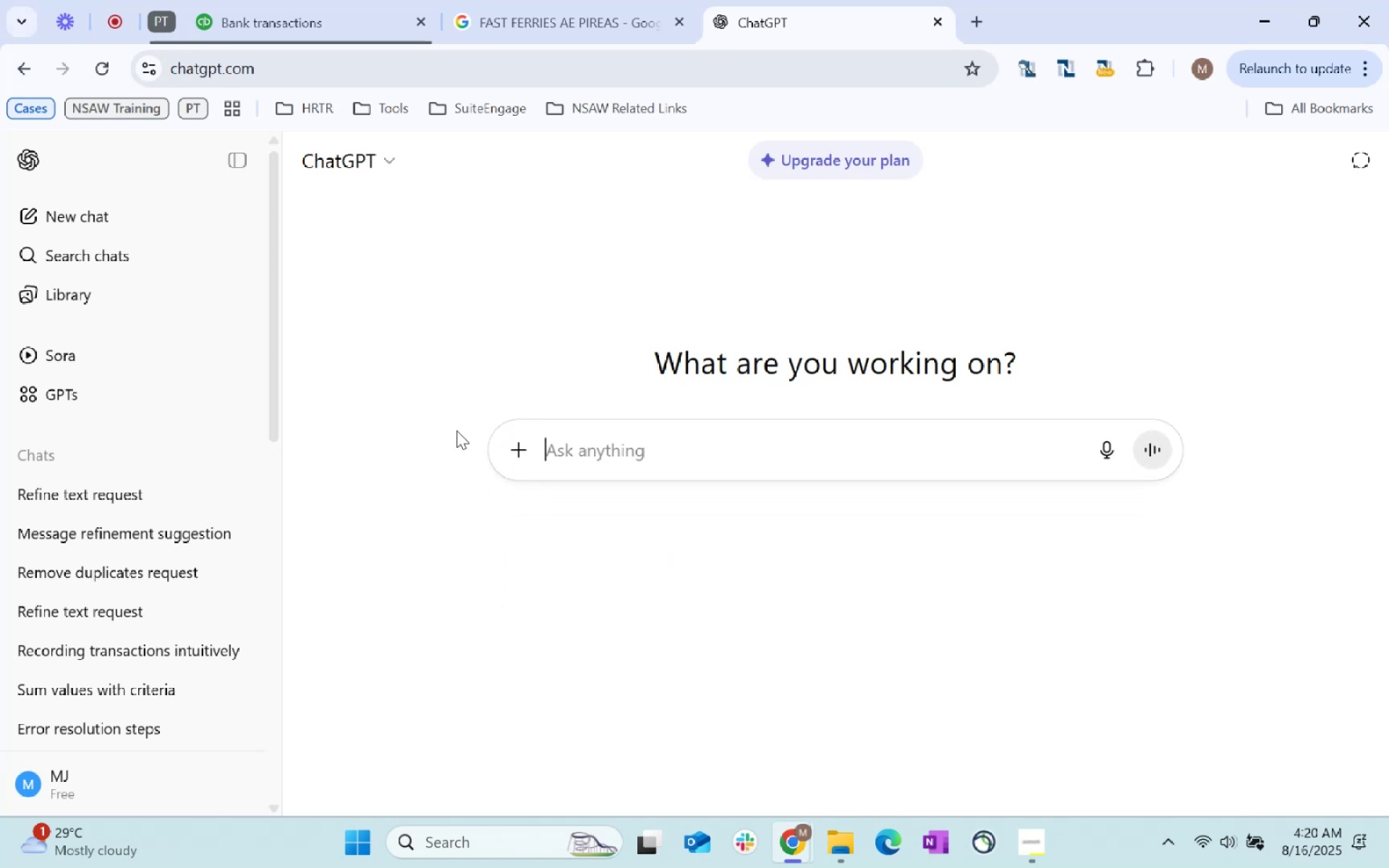 
type(v how t record in quickbooks)
 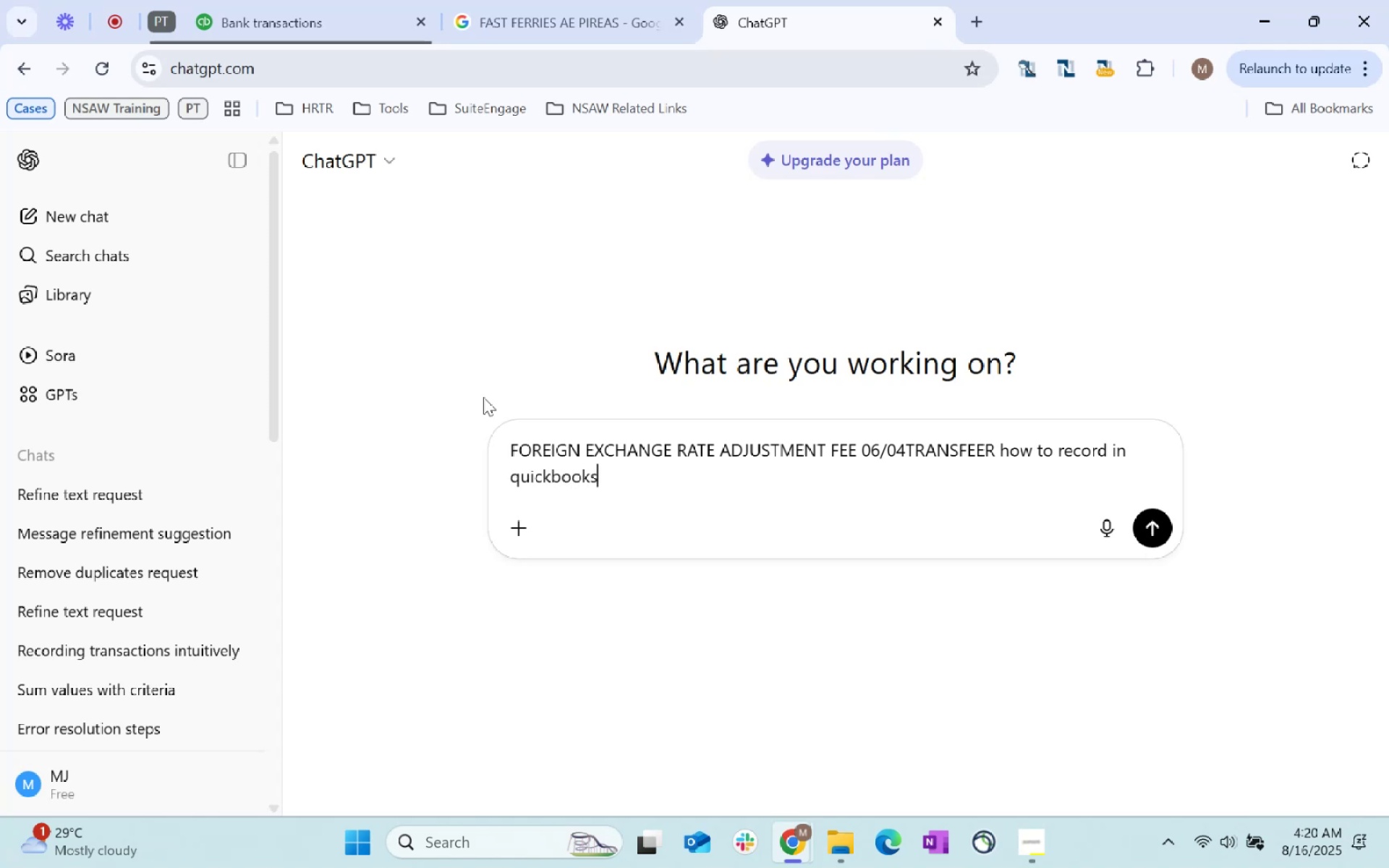 
key(Enter)
 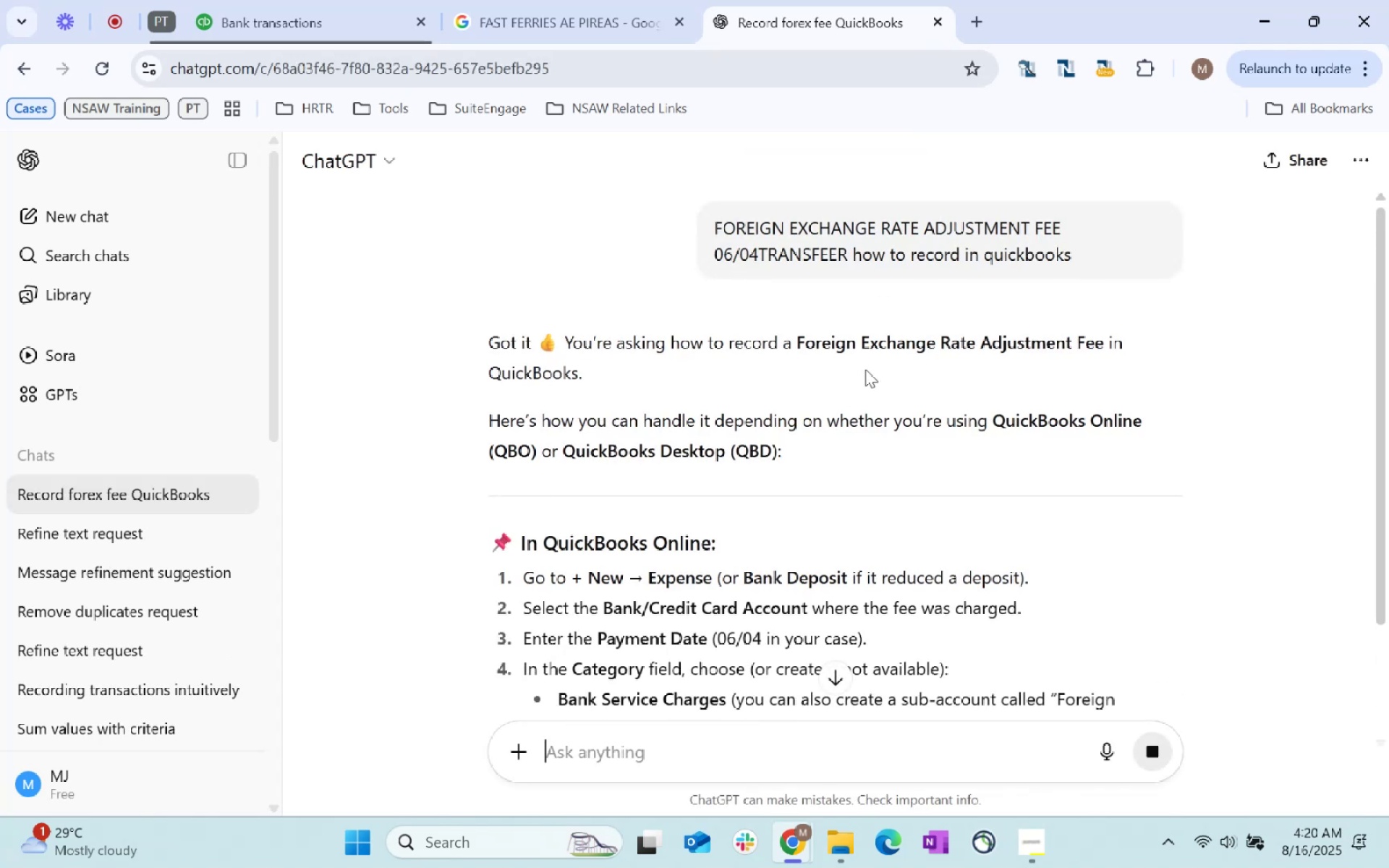 
wait(6.07)
 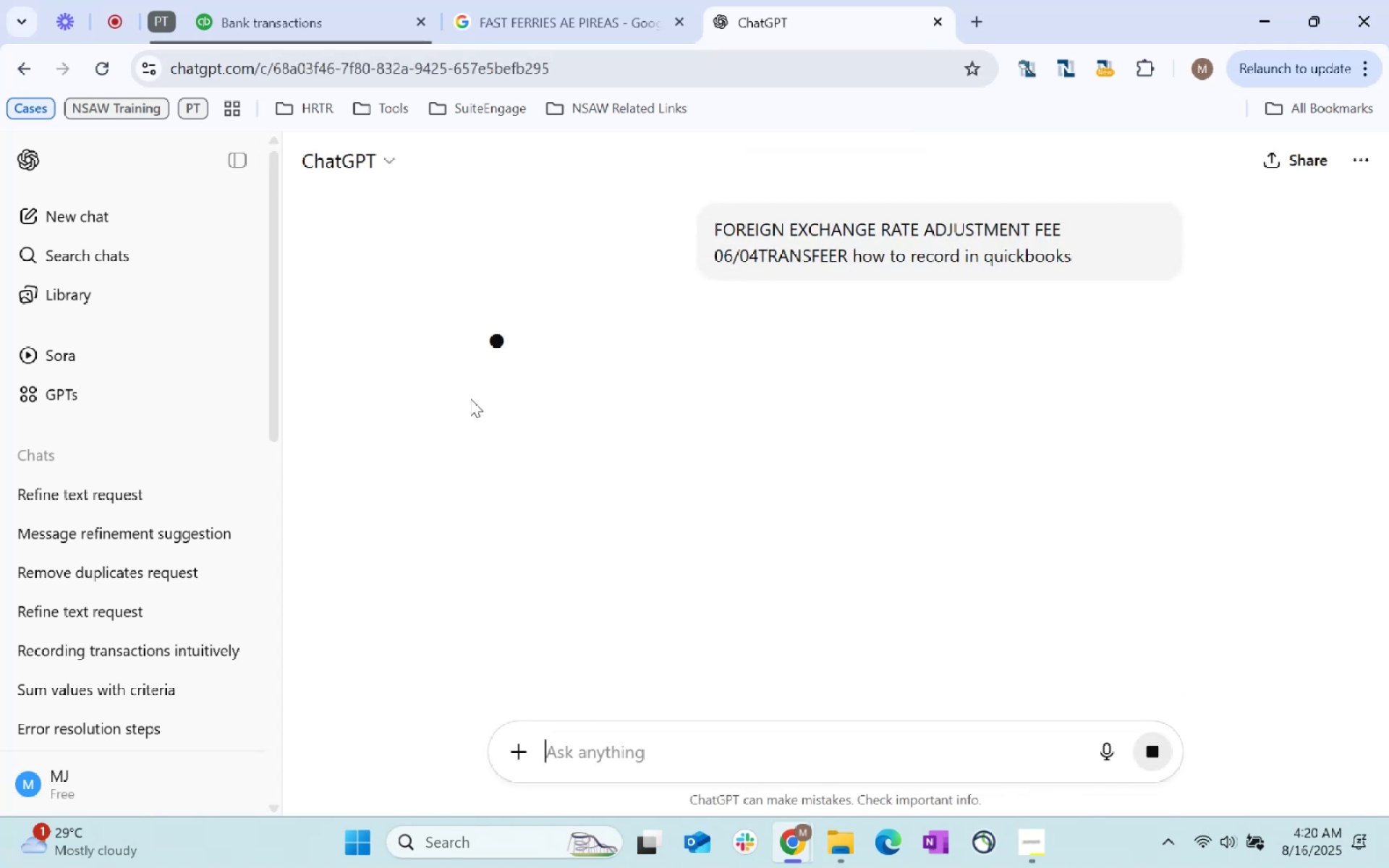 
scroll: coordinate [724, 500], scroll_direction: down, amount: 1.0
 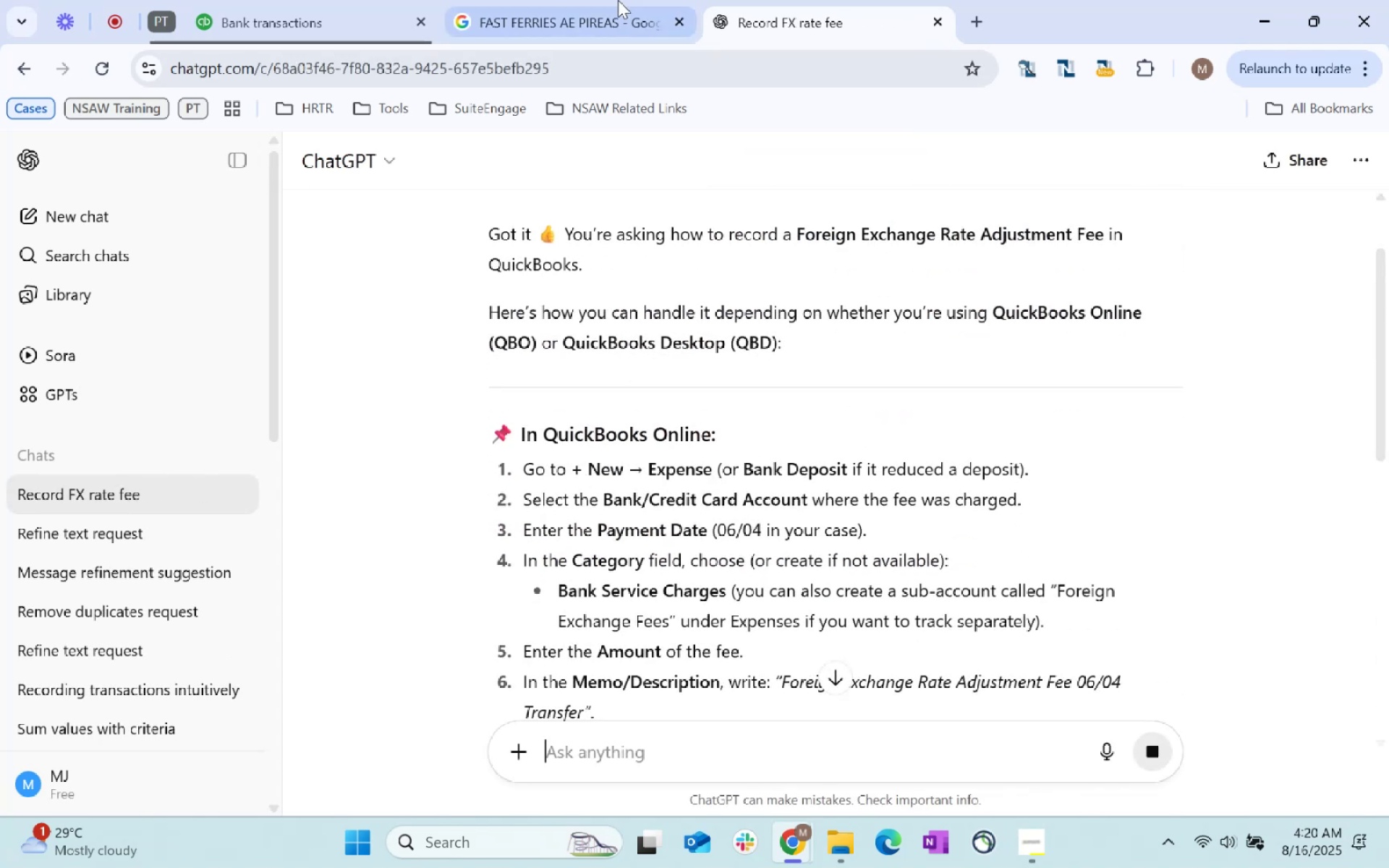 
left_click([307, 0])
 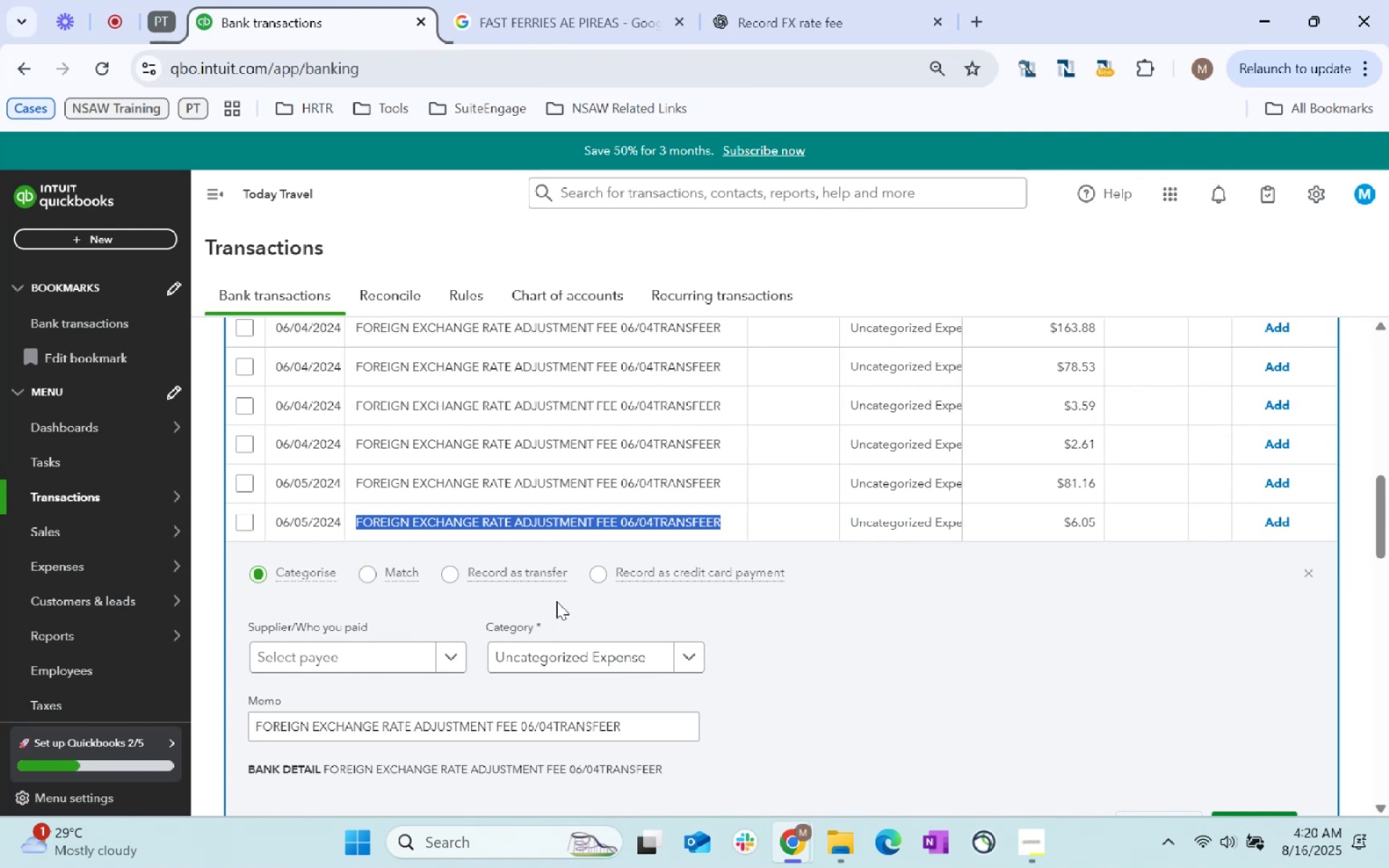 
scroll: coordinate [872, 614], scroll_direction: up, amount: 19.0
 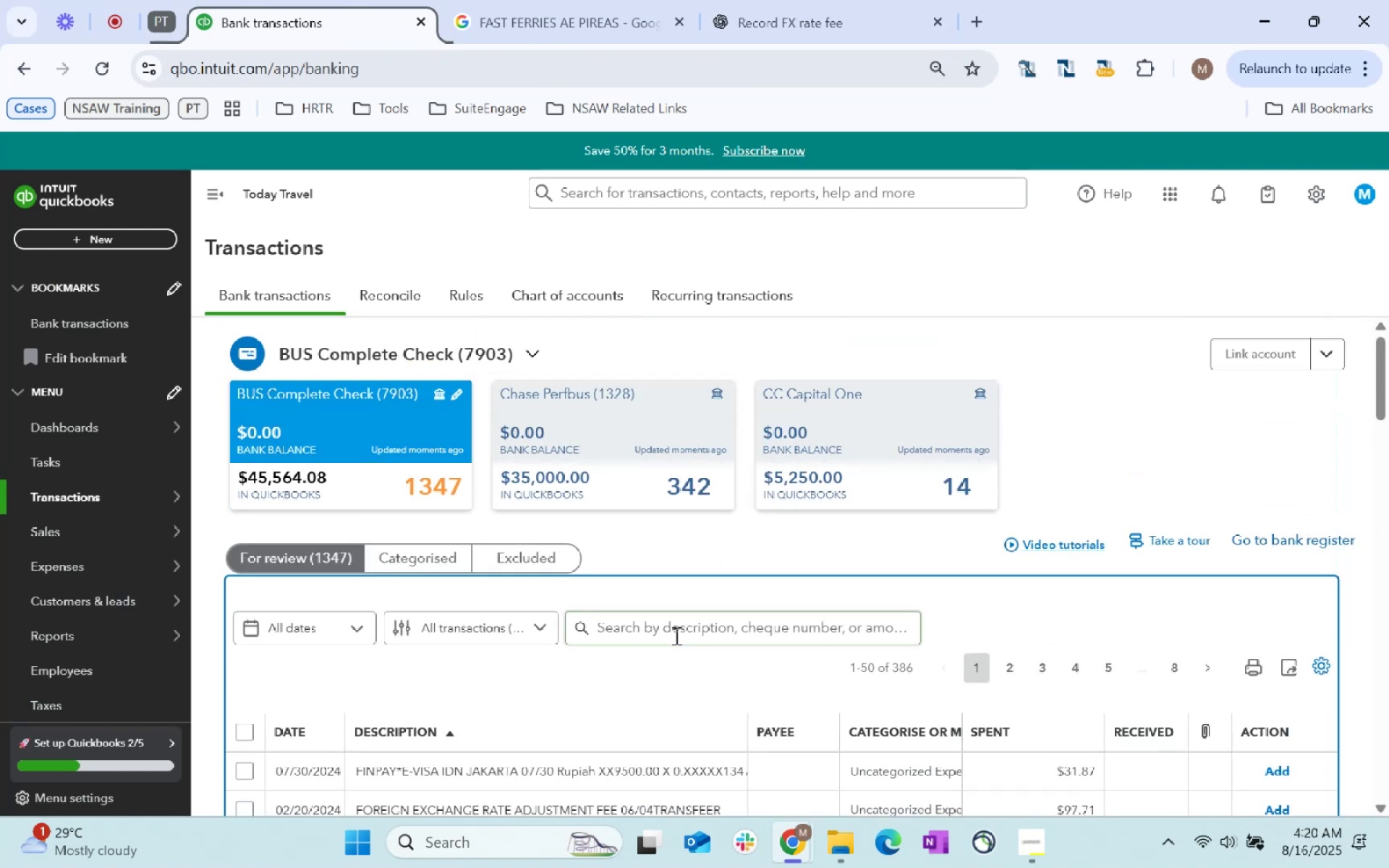 
left_click([681, 629])
 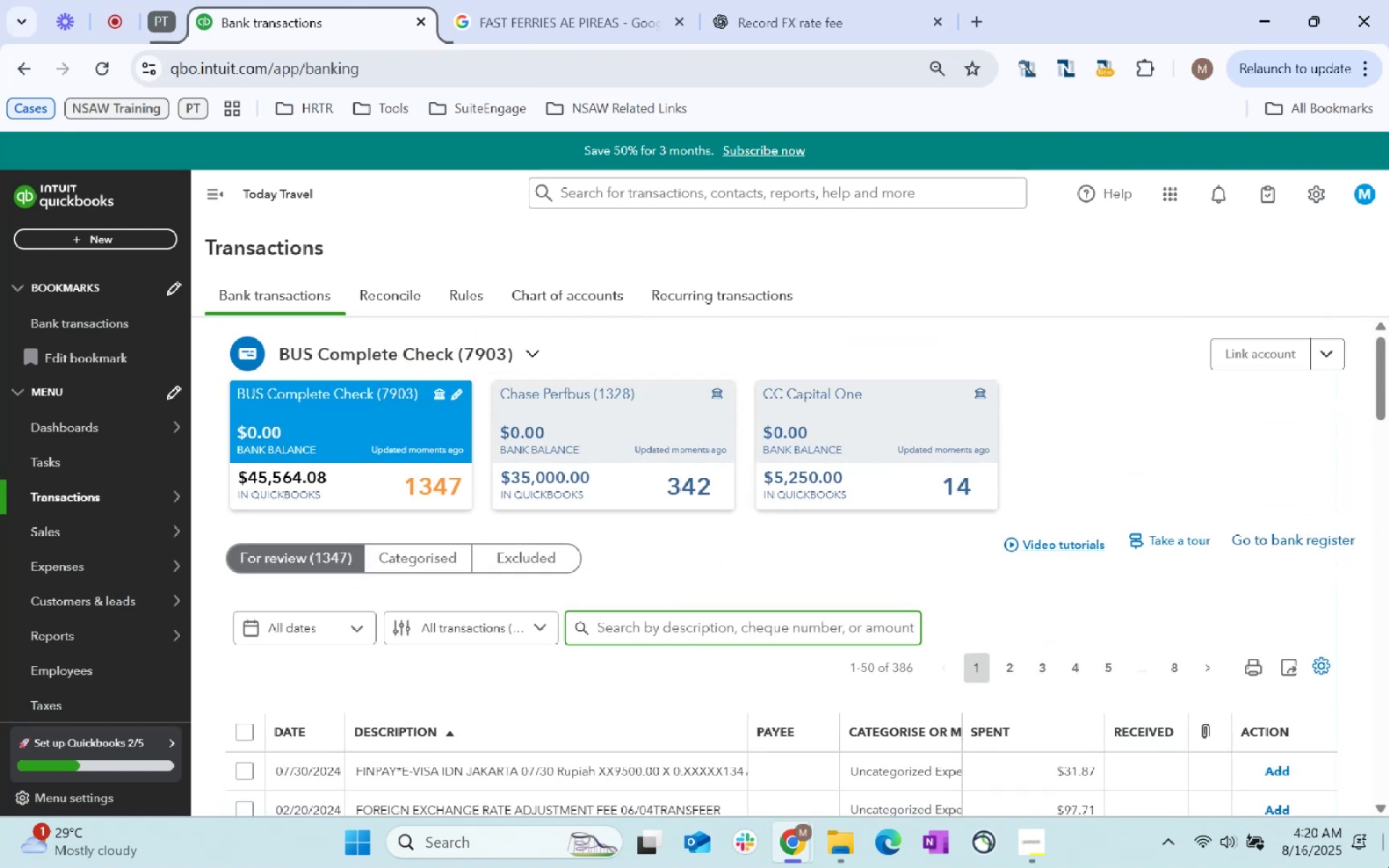 
type(foreign exchange)
 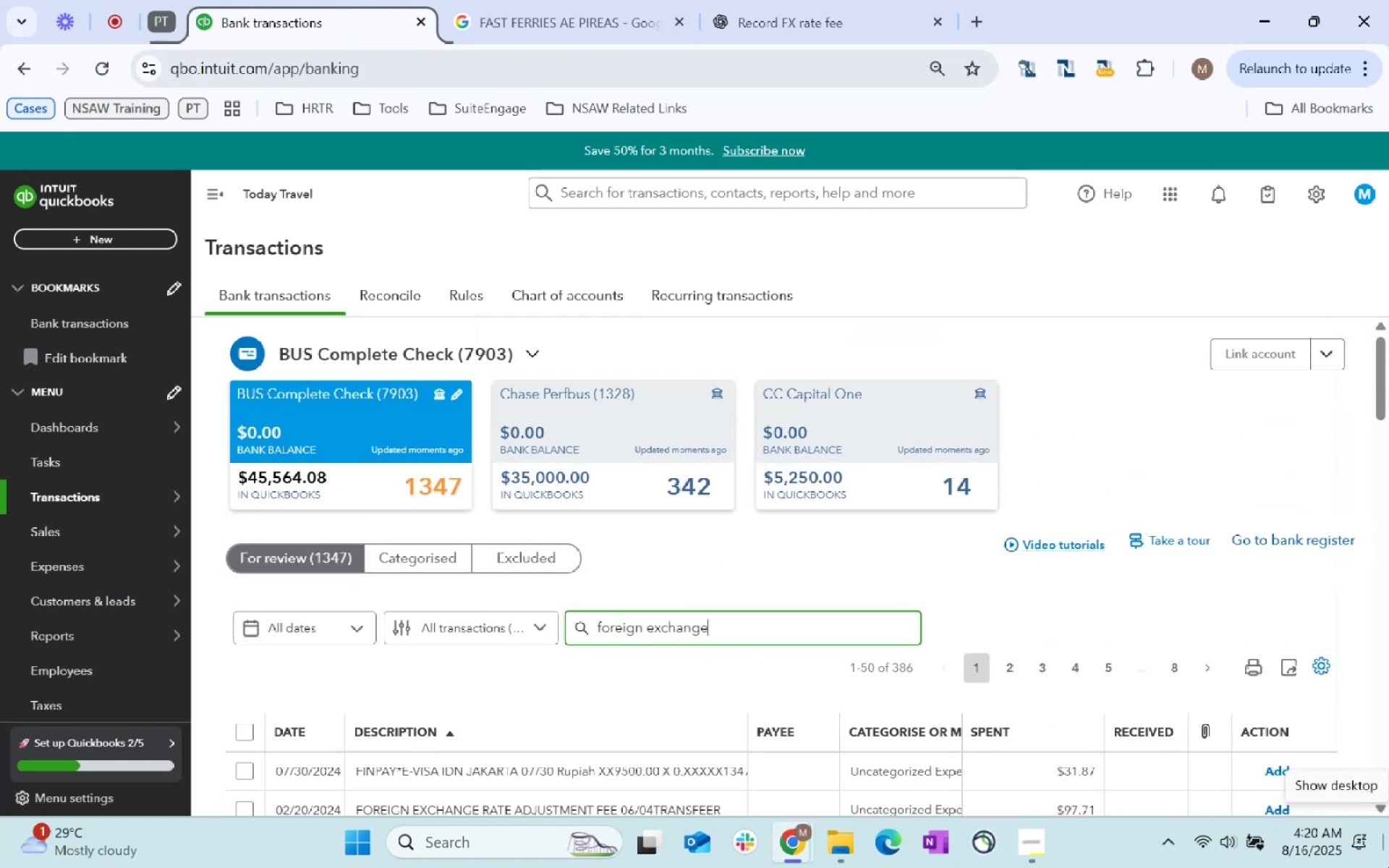 
key(Enter)
 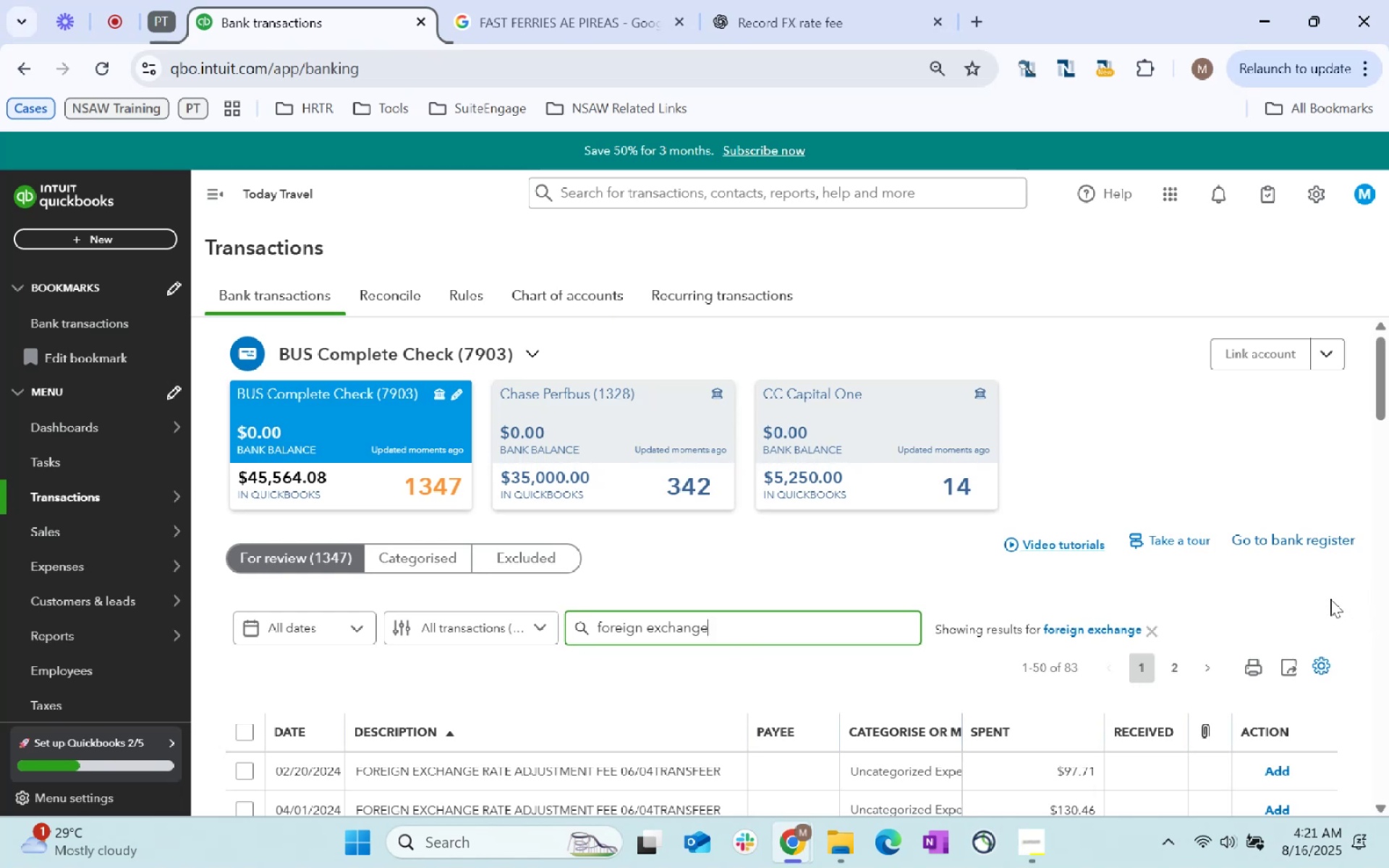 
wait(22.88)
 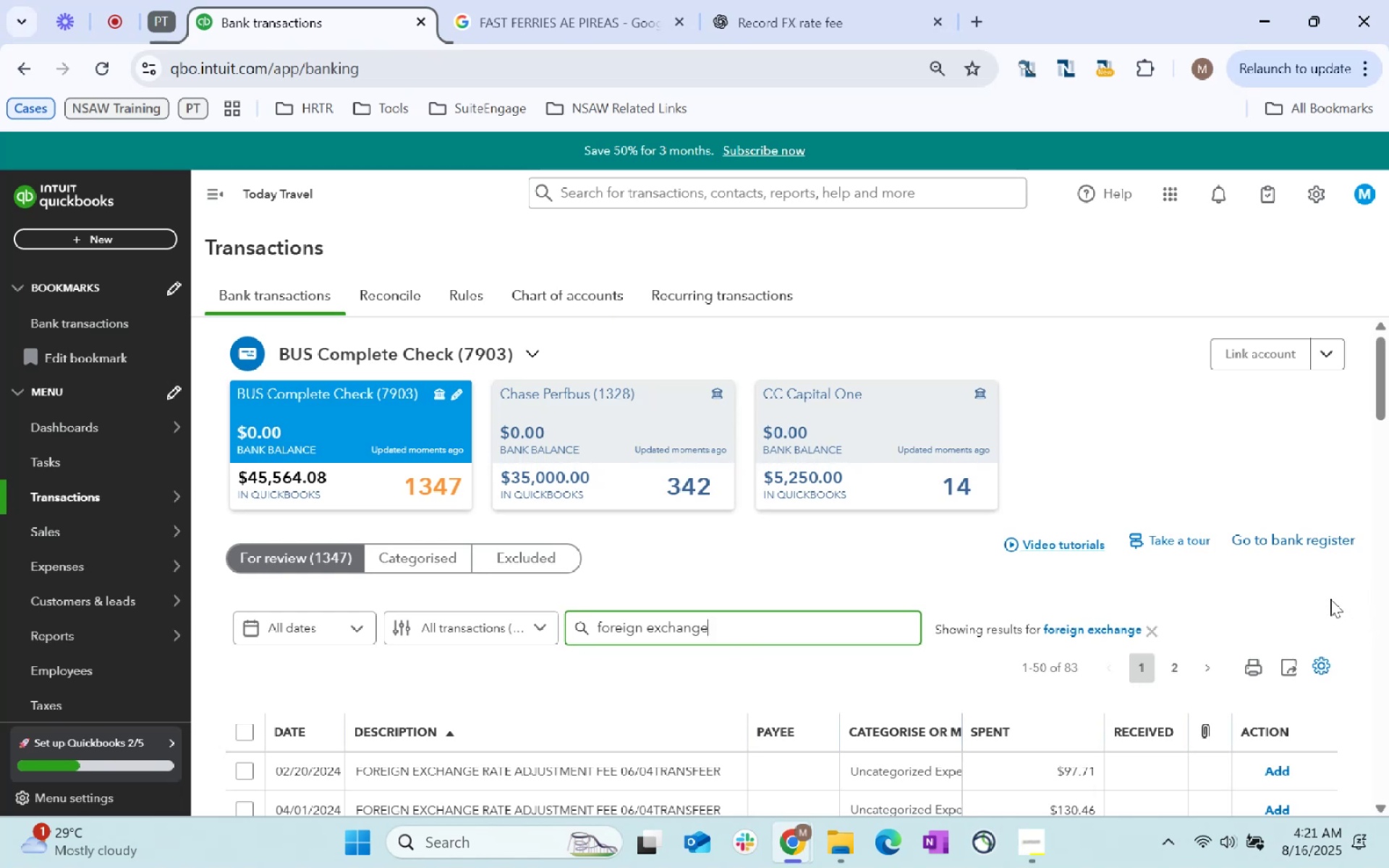 
scroll: coordinate [870, 435], scroll_direction: down, amount: 8.0
 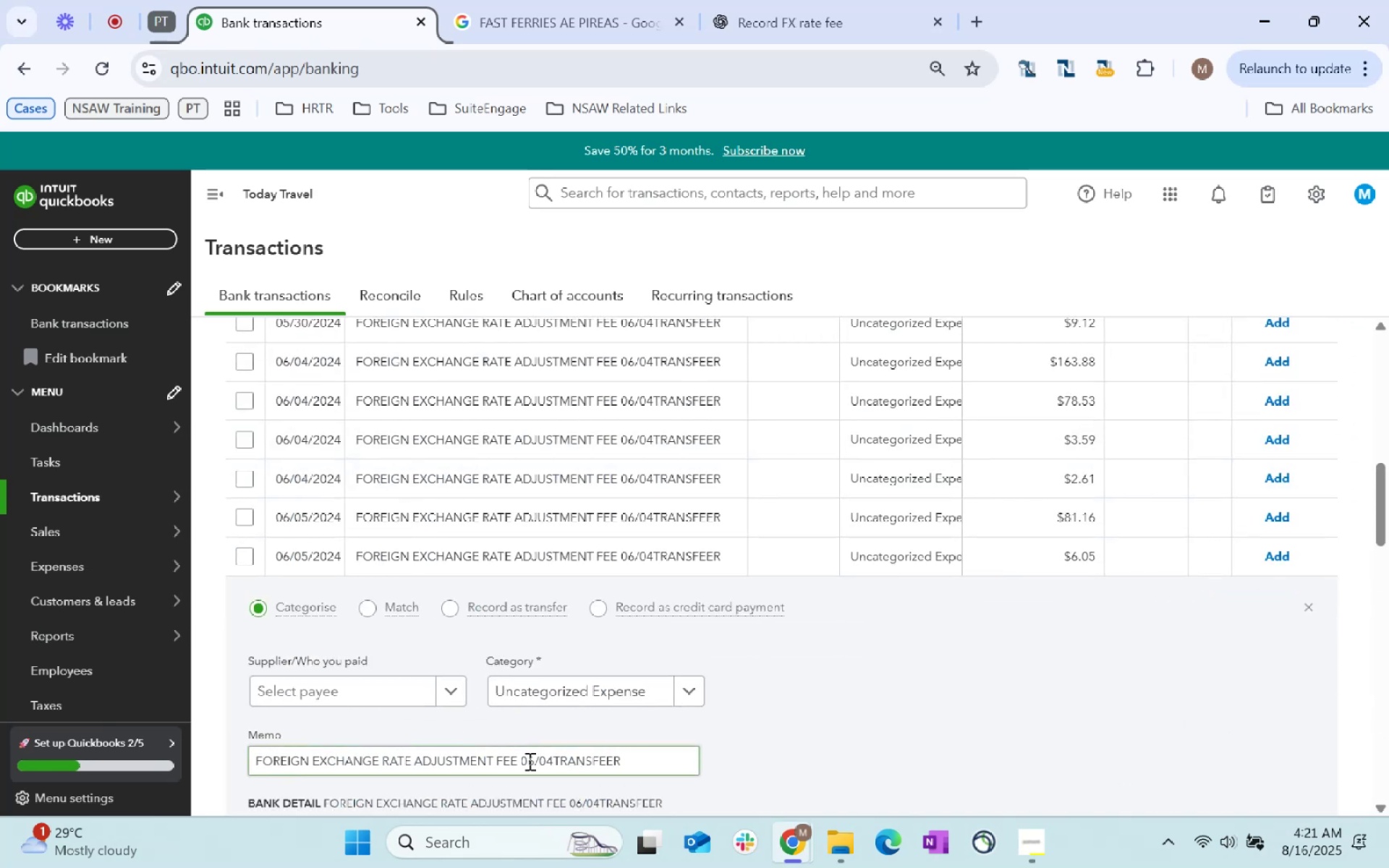 
left_click([518, 760])
 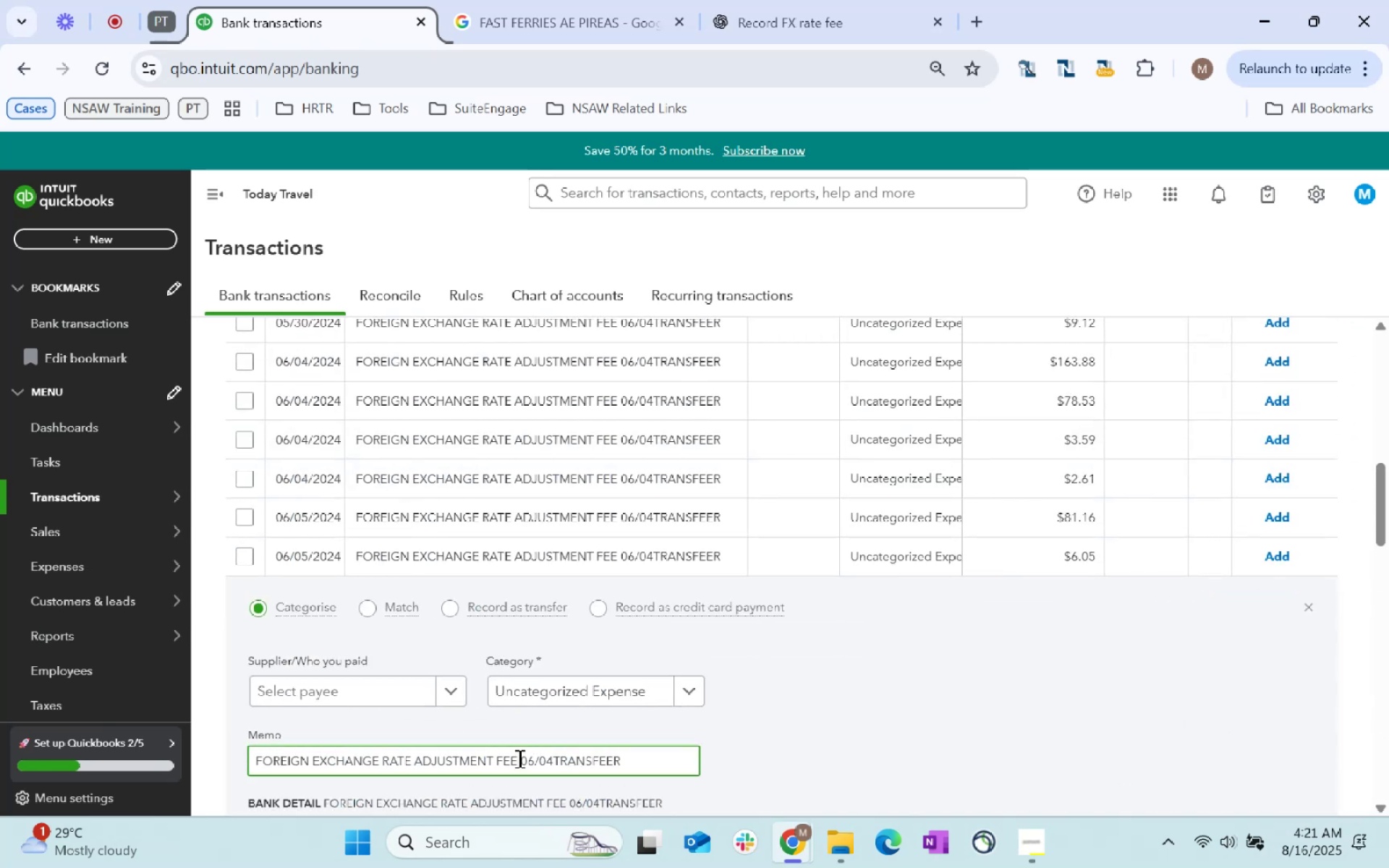 
scroll: coordinate [150, 612], scroll_direction: up, amount: 25.0
 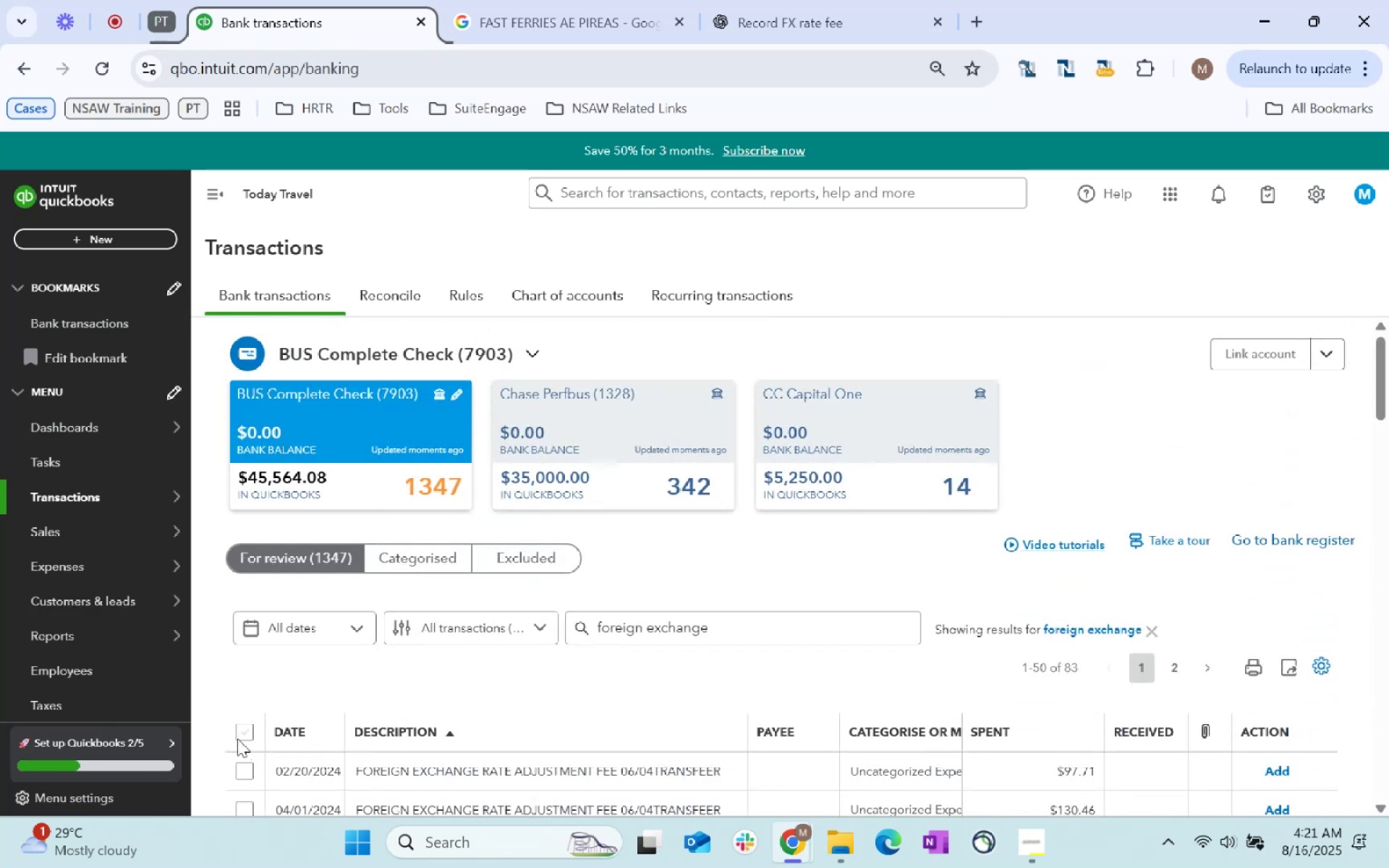 
left_click([239, 735])
 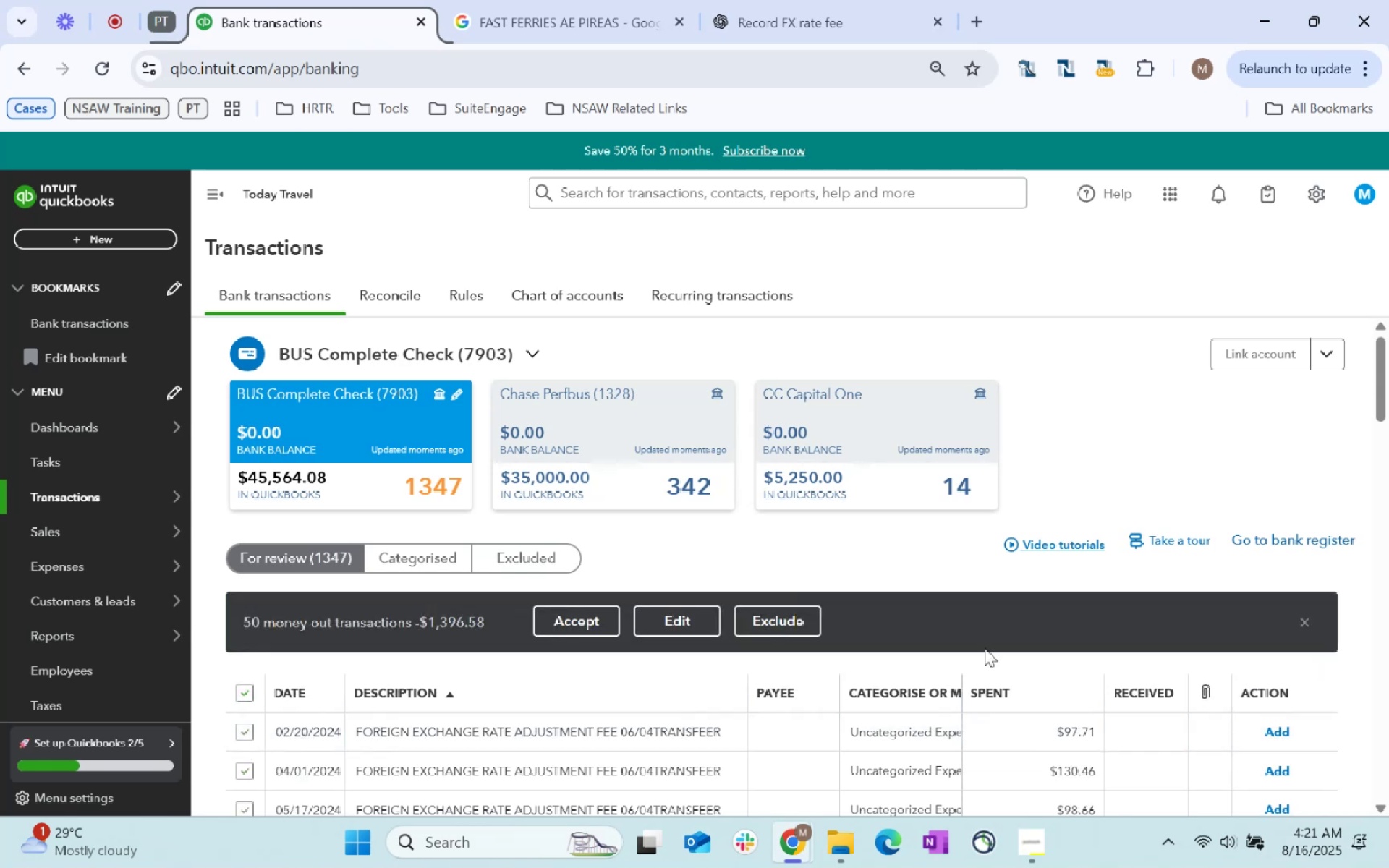 
scroll: coordinate [915, 596], scroll_direction: down, amount: 3.0
 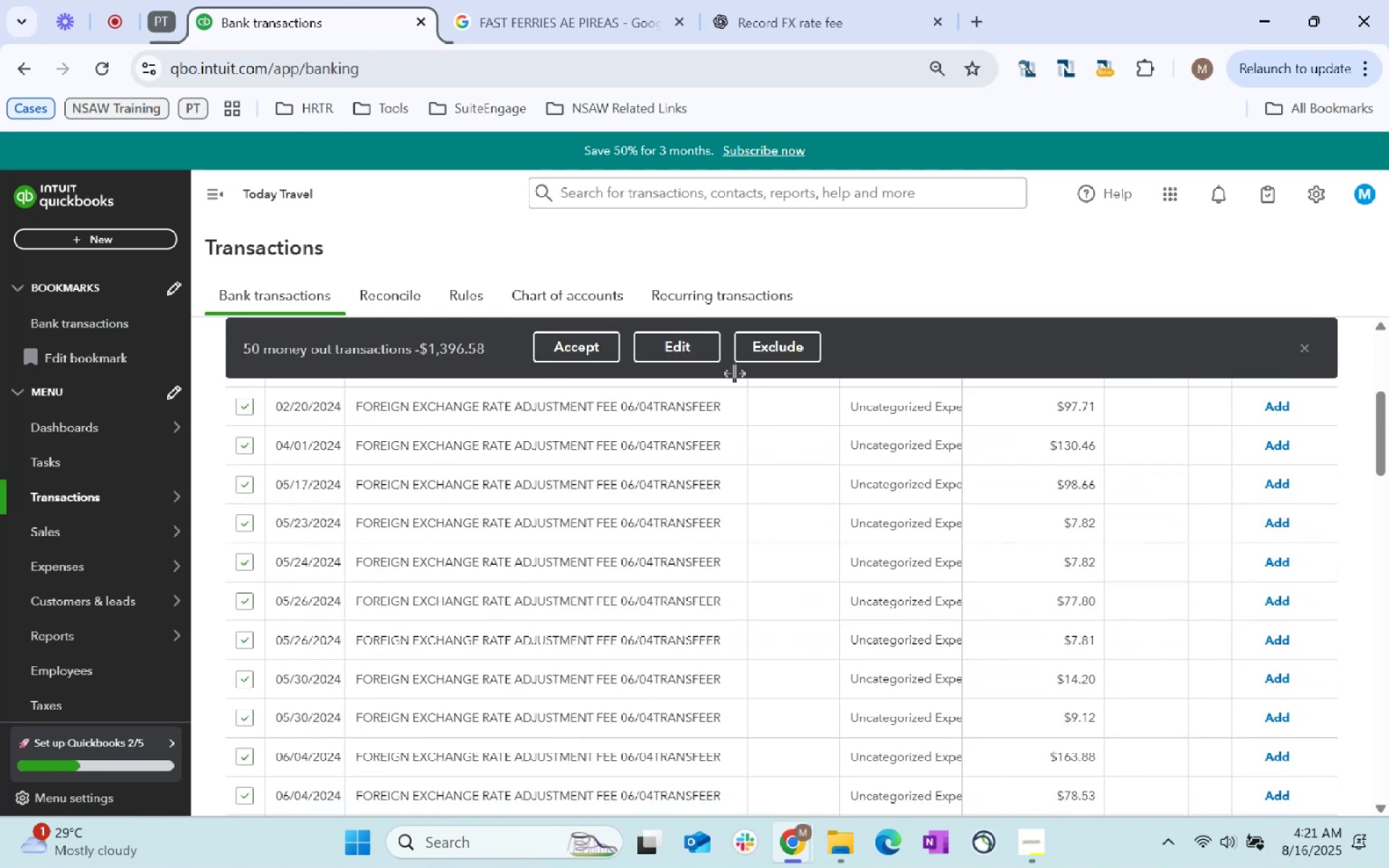 
left_click([705, 354])
 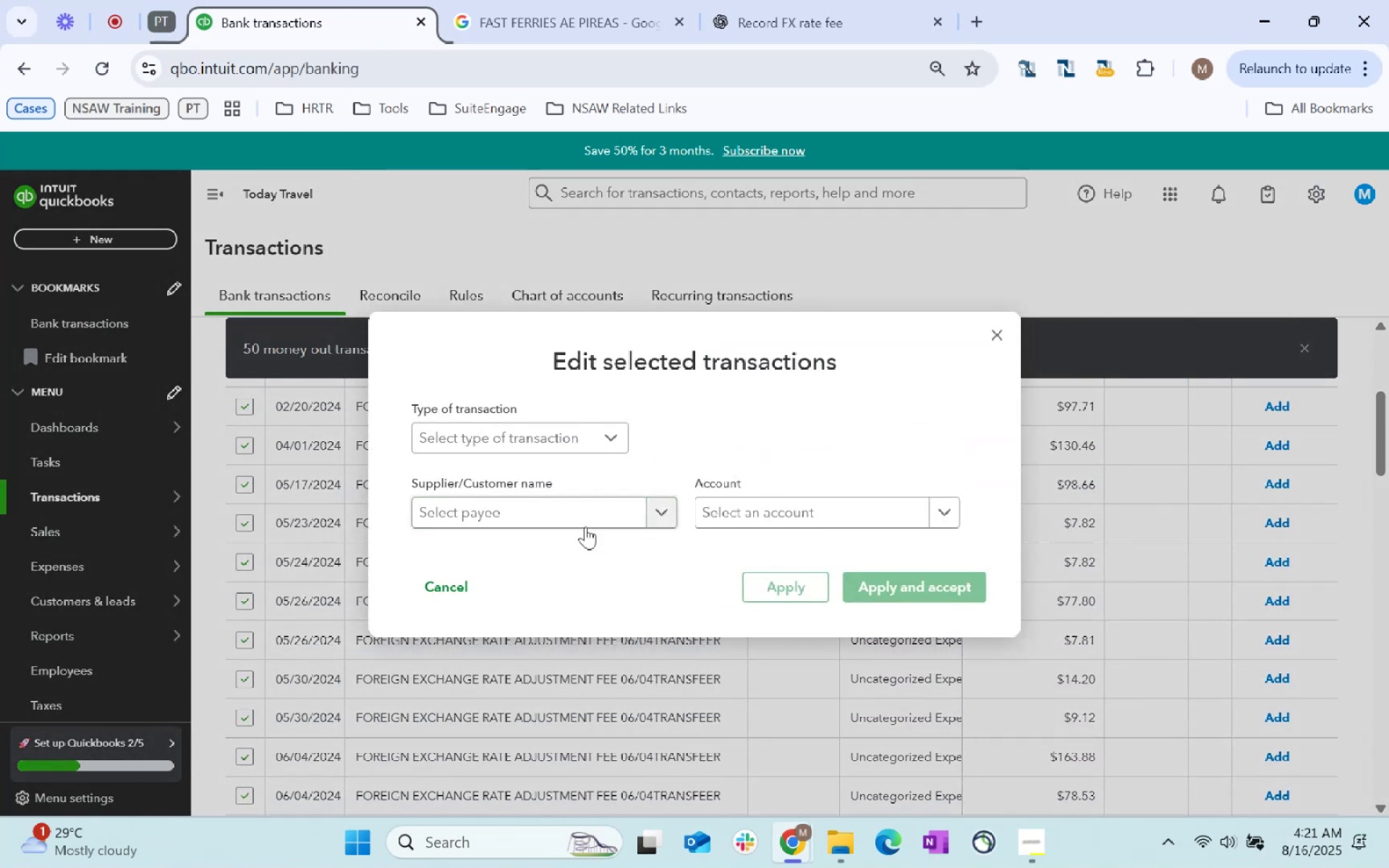 
left_click([762, 514])
 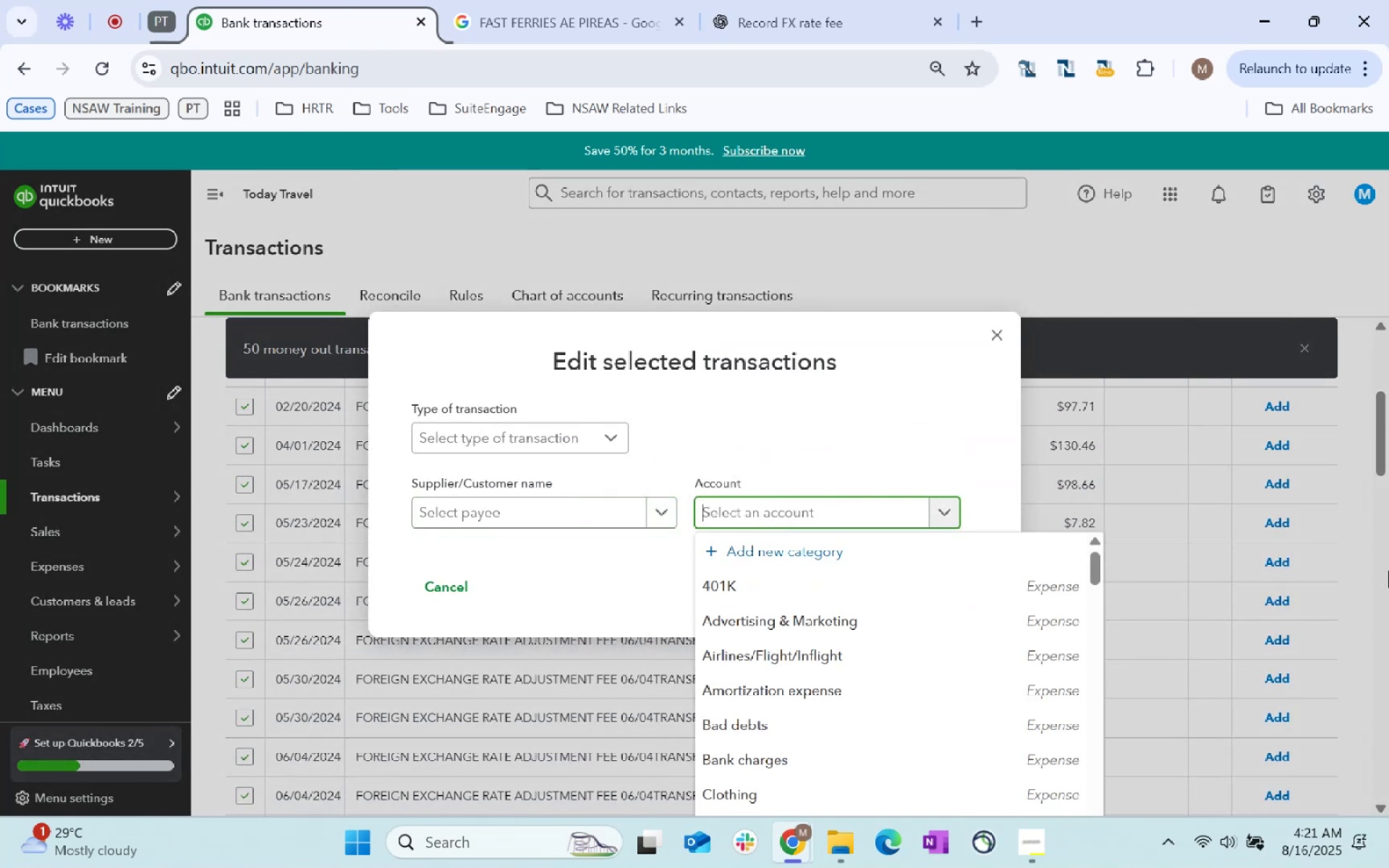 
type(Foreign Exchage F)
key(Backspace)
type(Rate FEE)
key(Tab)
 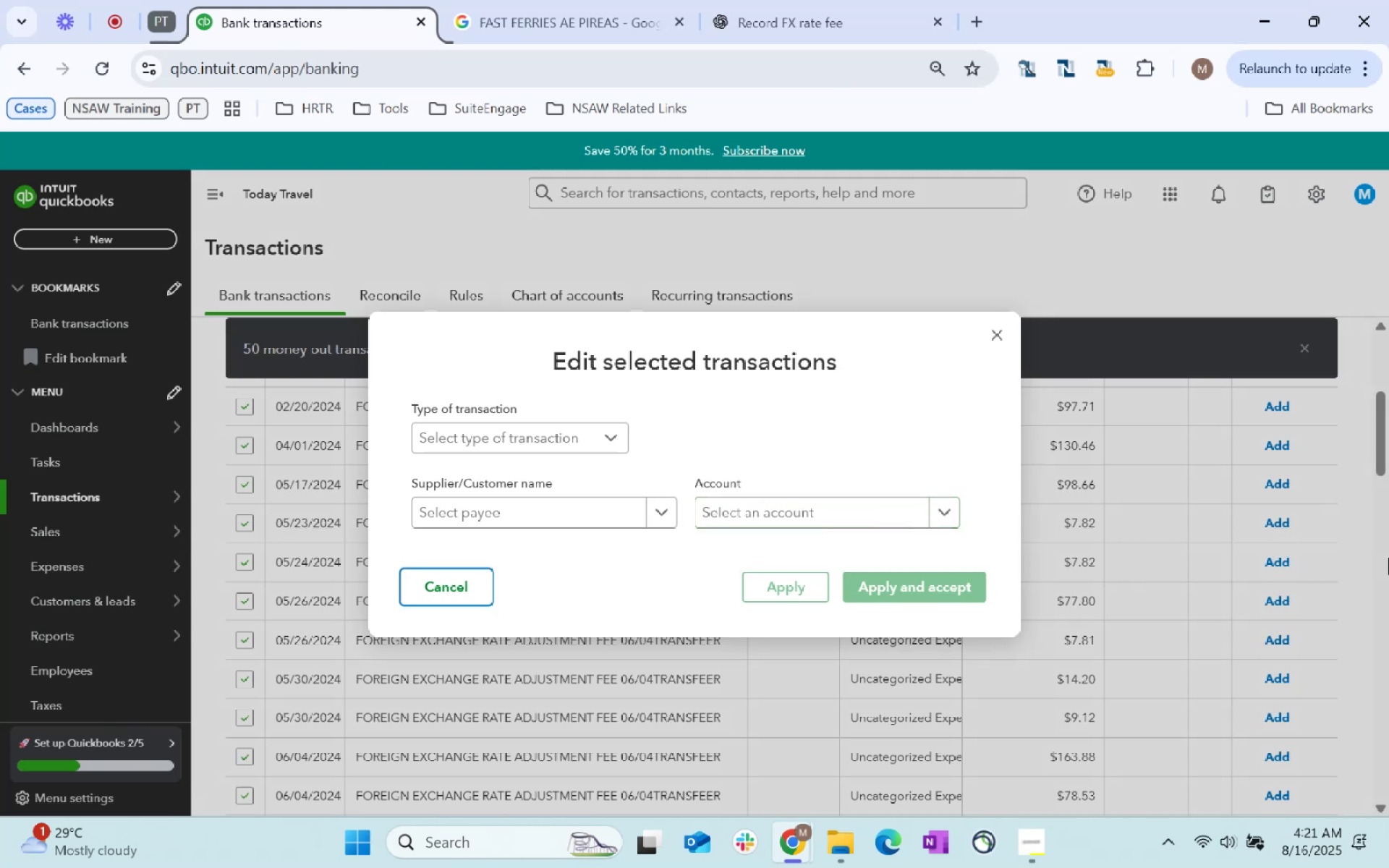 
left_click([1088, 216])
 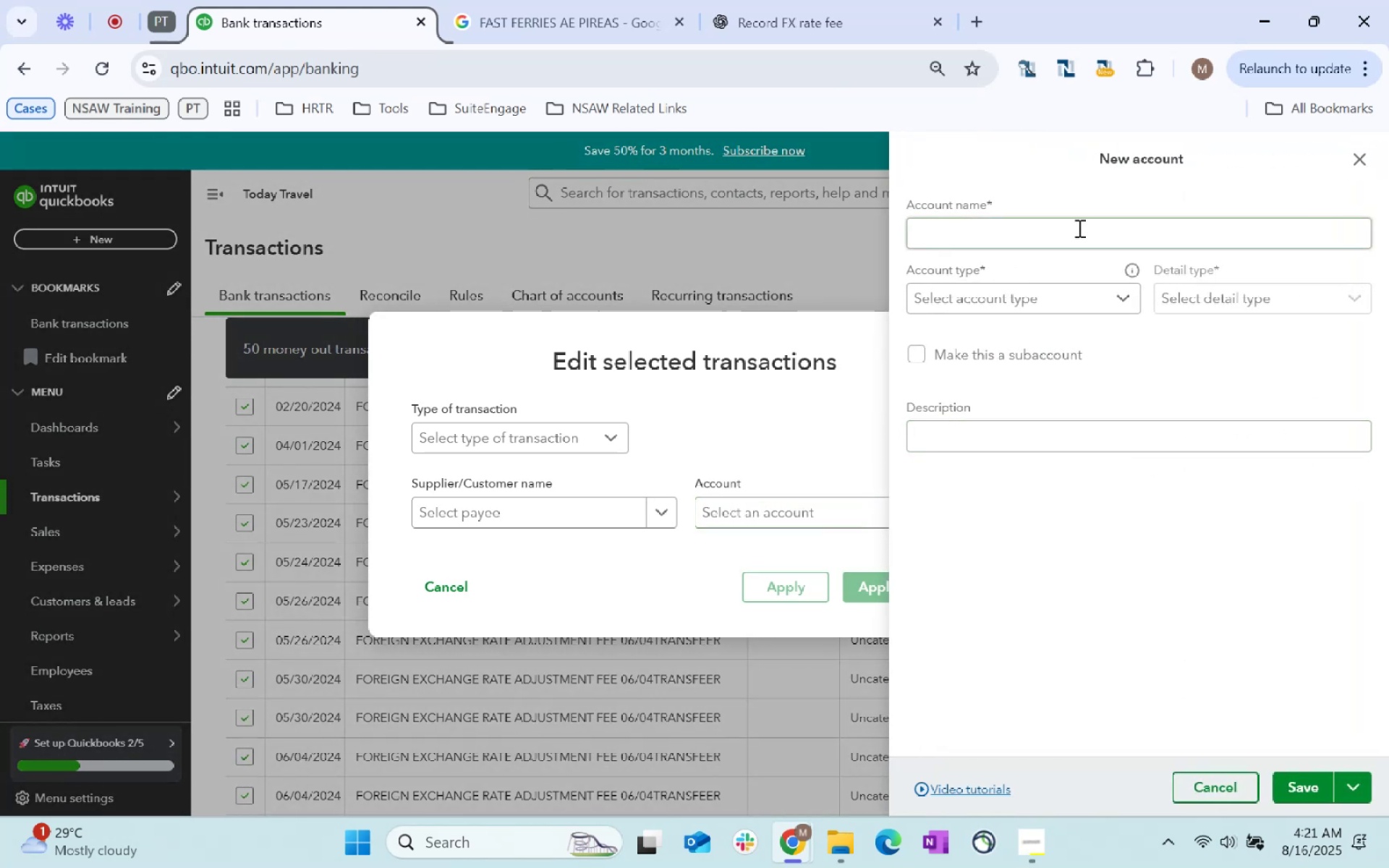 
left_click([1074, 230])
 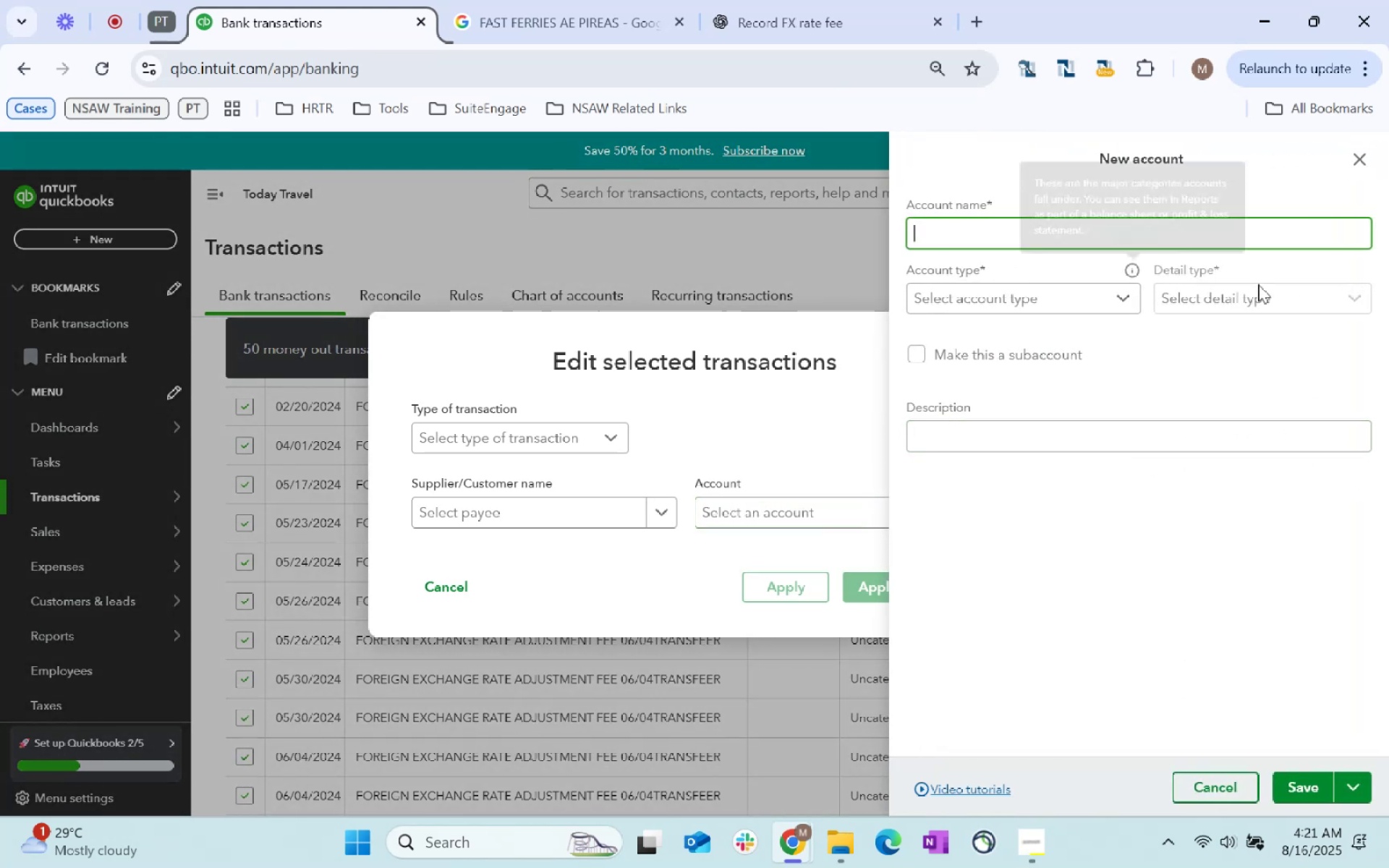 
type(foreign Exchag)
key(Backspace)
 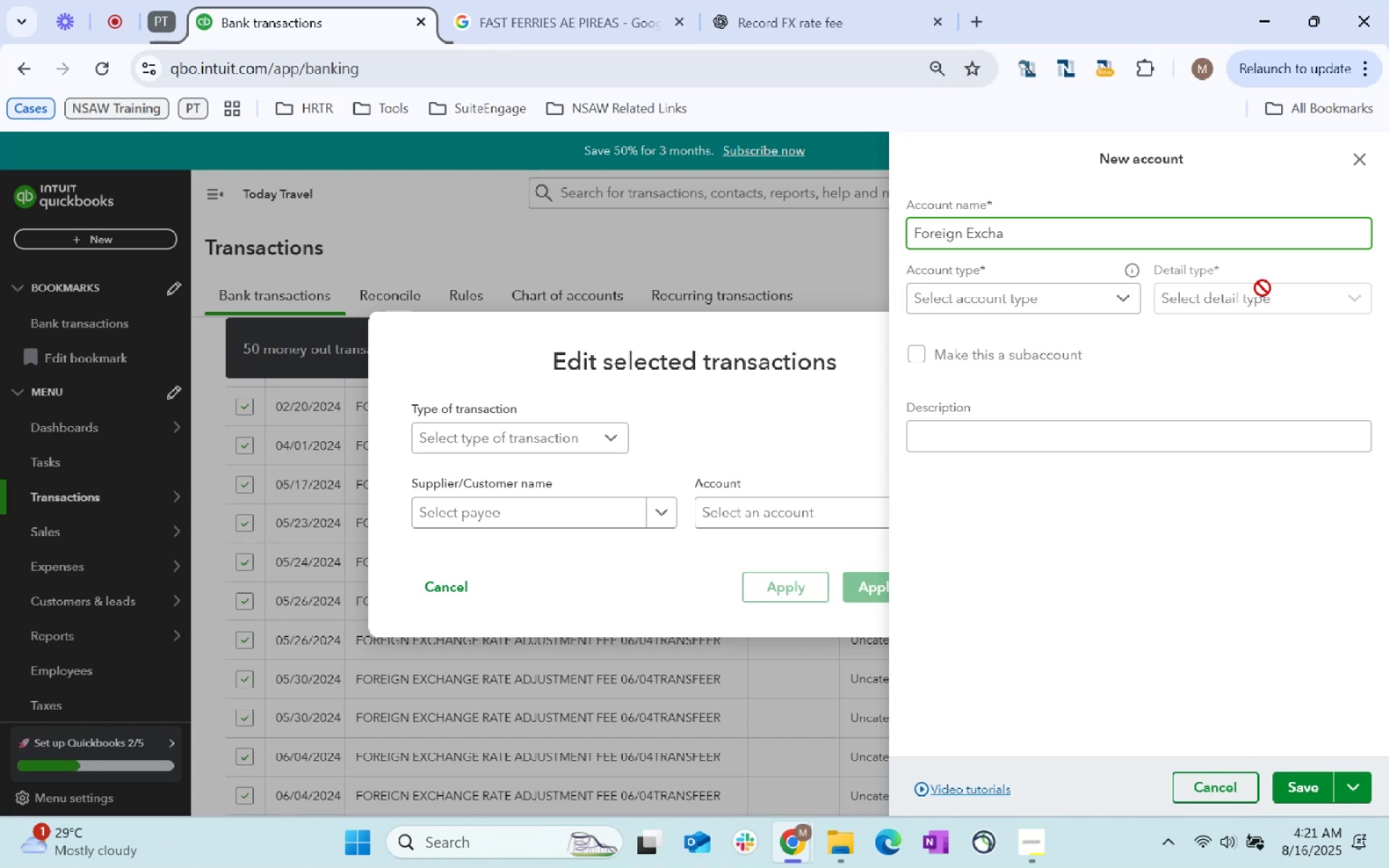 
wait(6.22)
 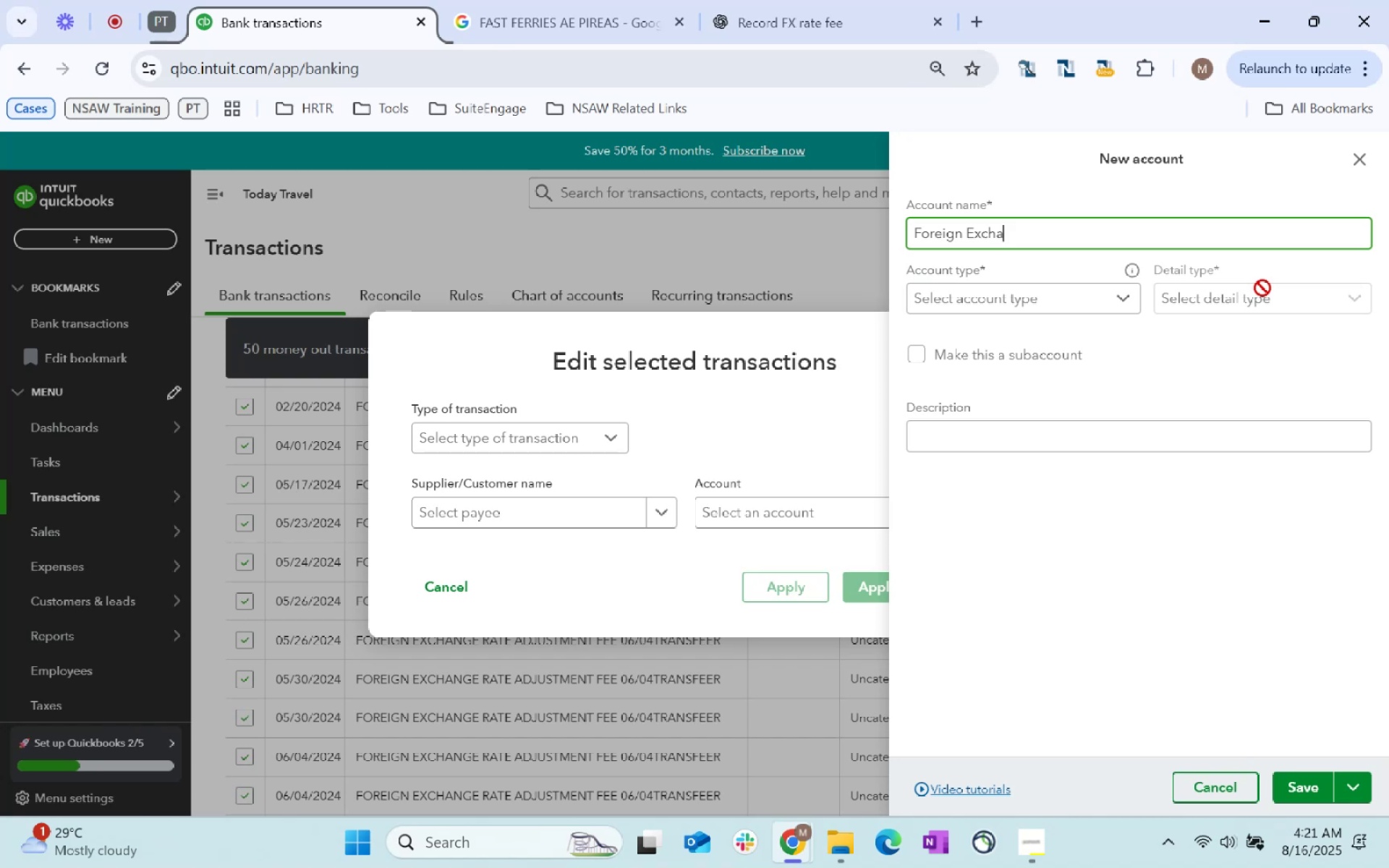 
type(nge Rate Fee)
 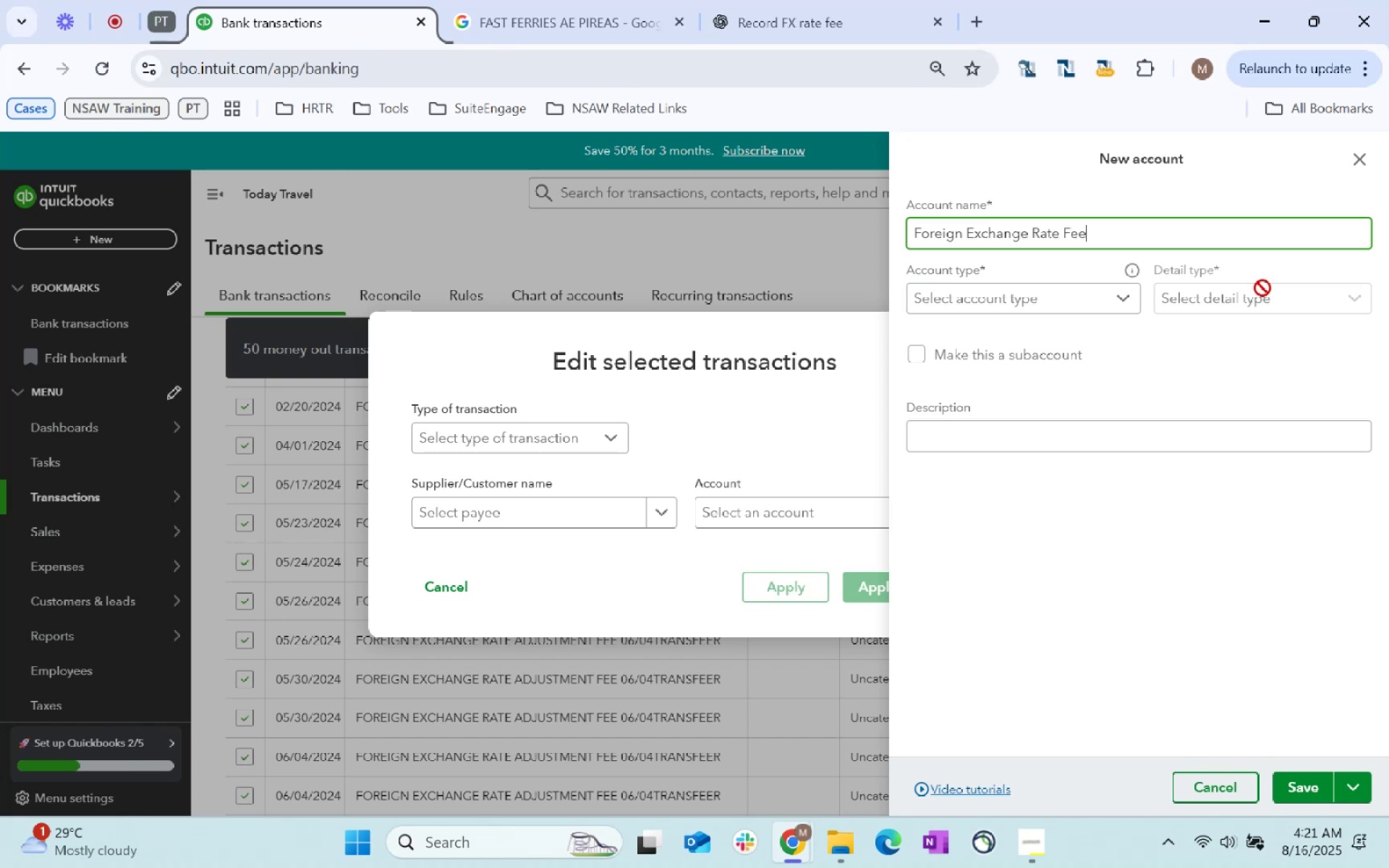 
wait(8.7)
 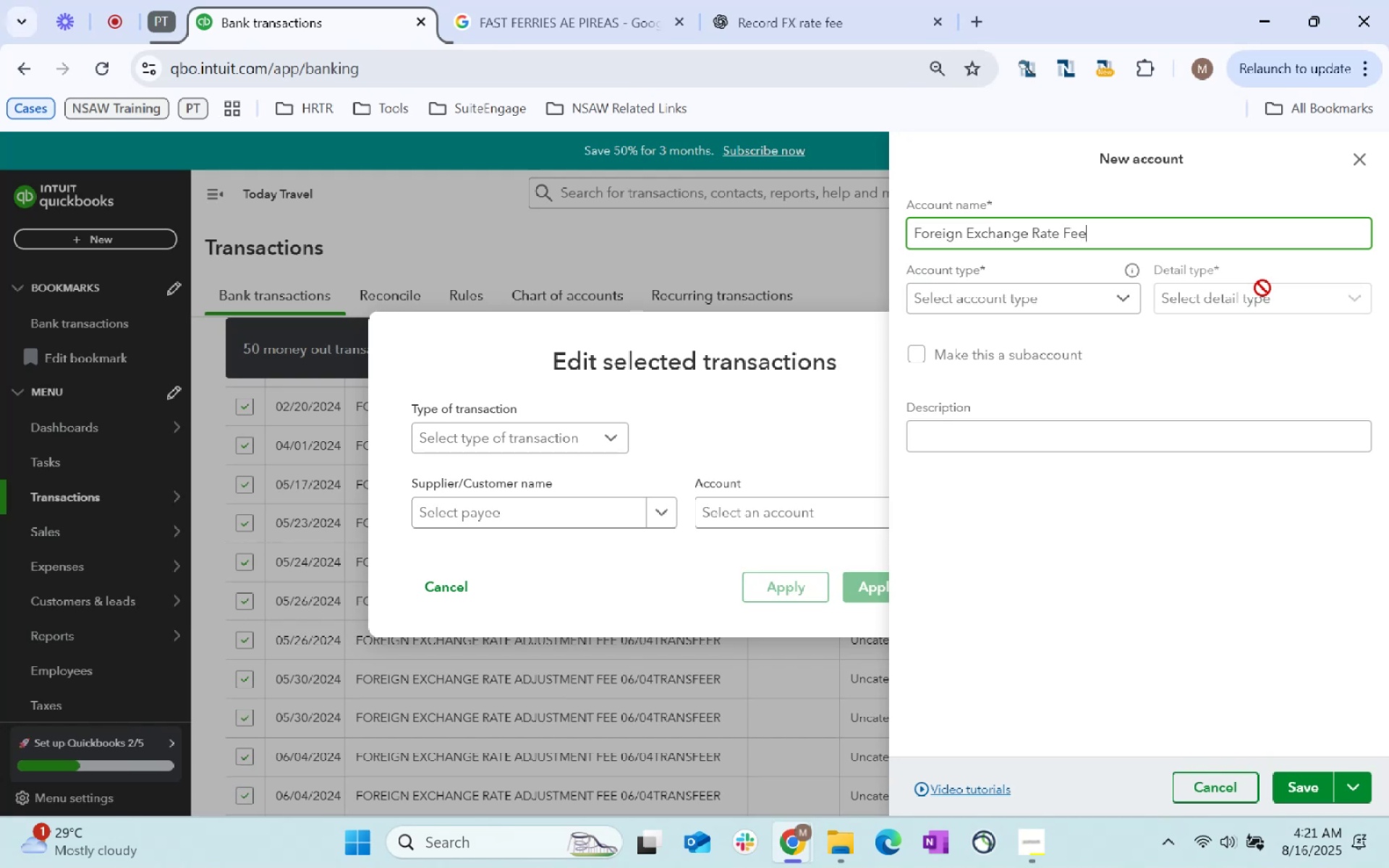 
left_click([1082, 310])
 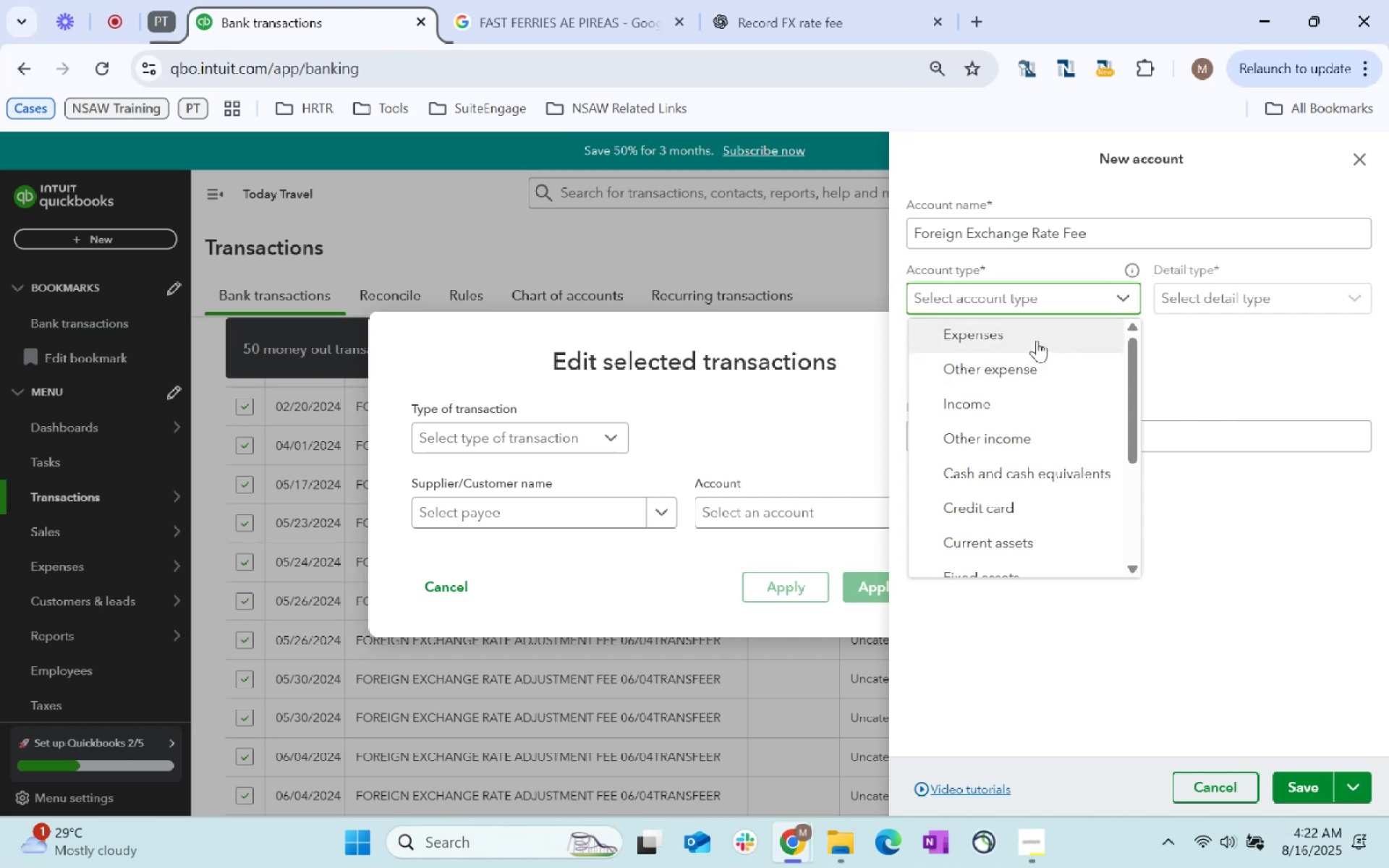 
wait(6.95)
 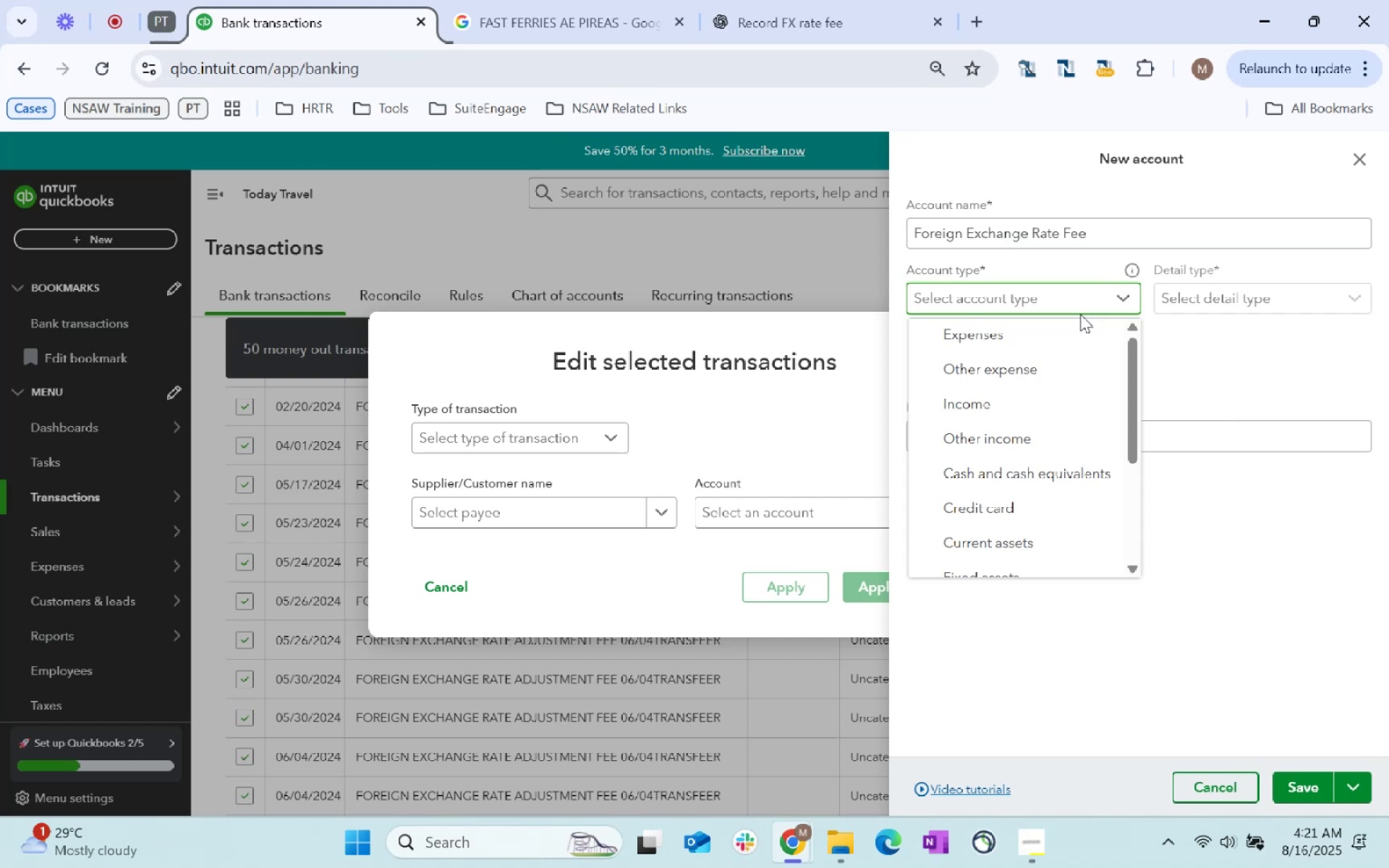 
left_click([1023, 331])
 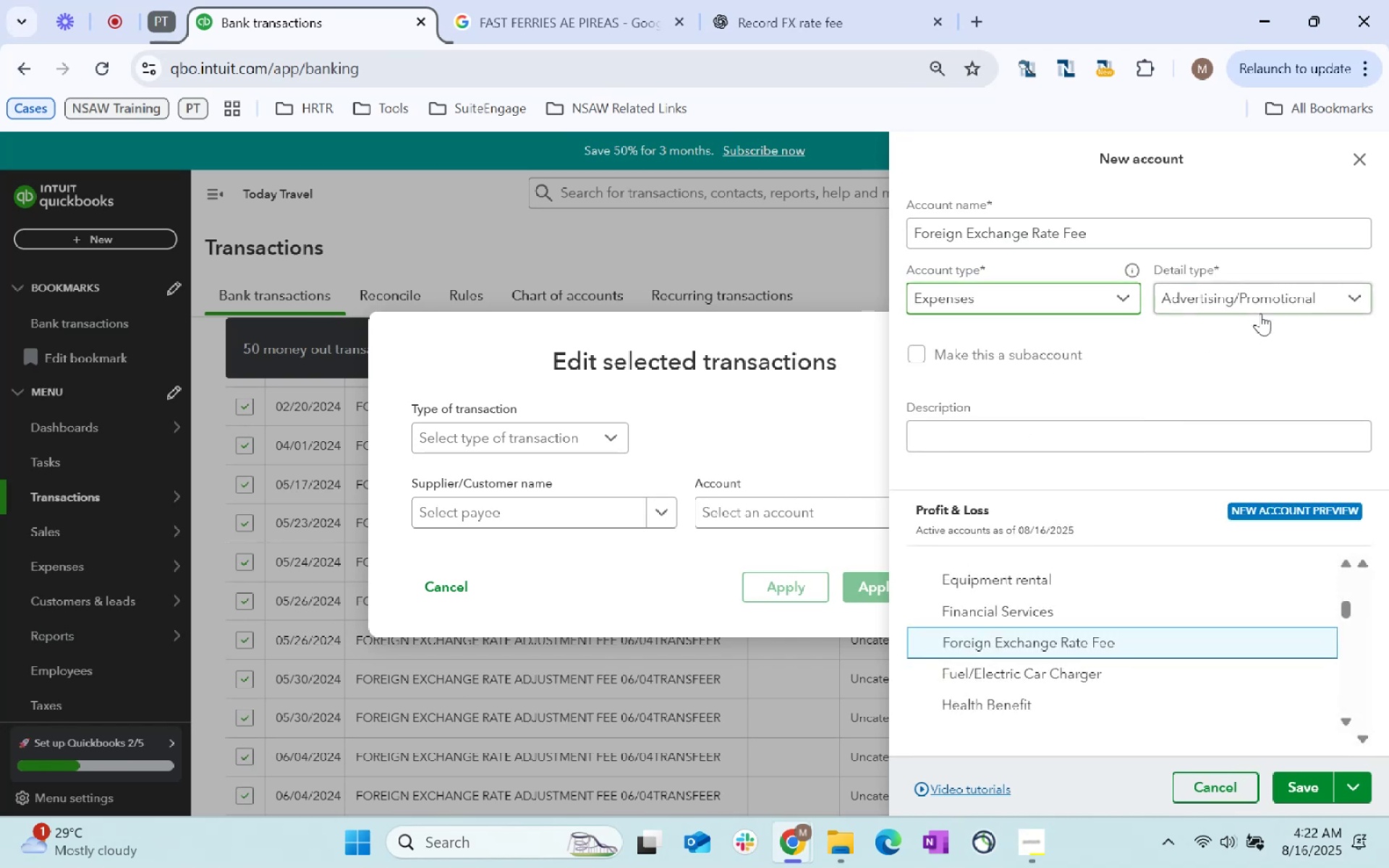 
left_click([1280, 294])
 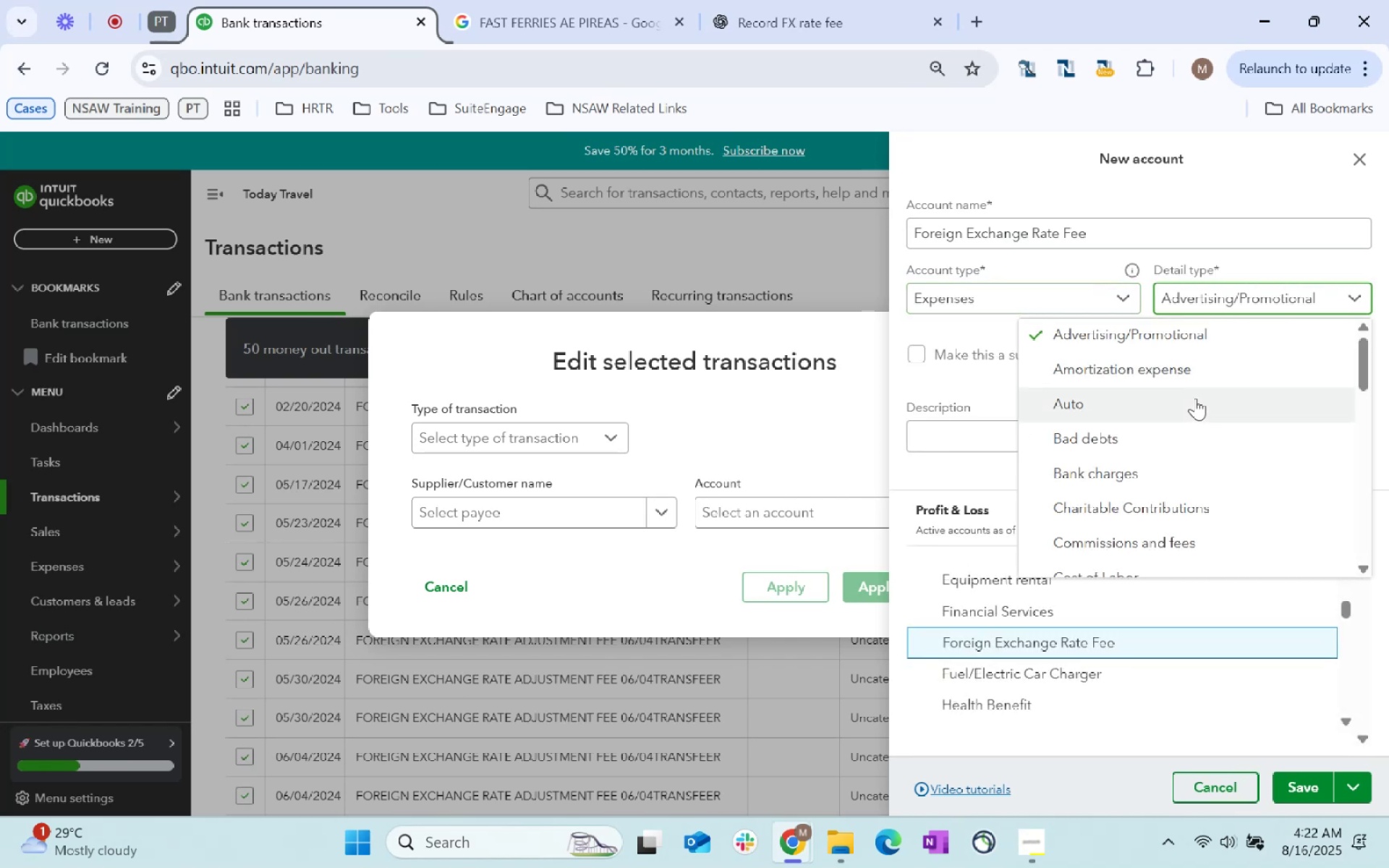 
scroll: coordinate [1228, 402], scroll_direction: down, amount: 2.0
 